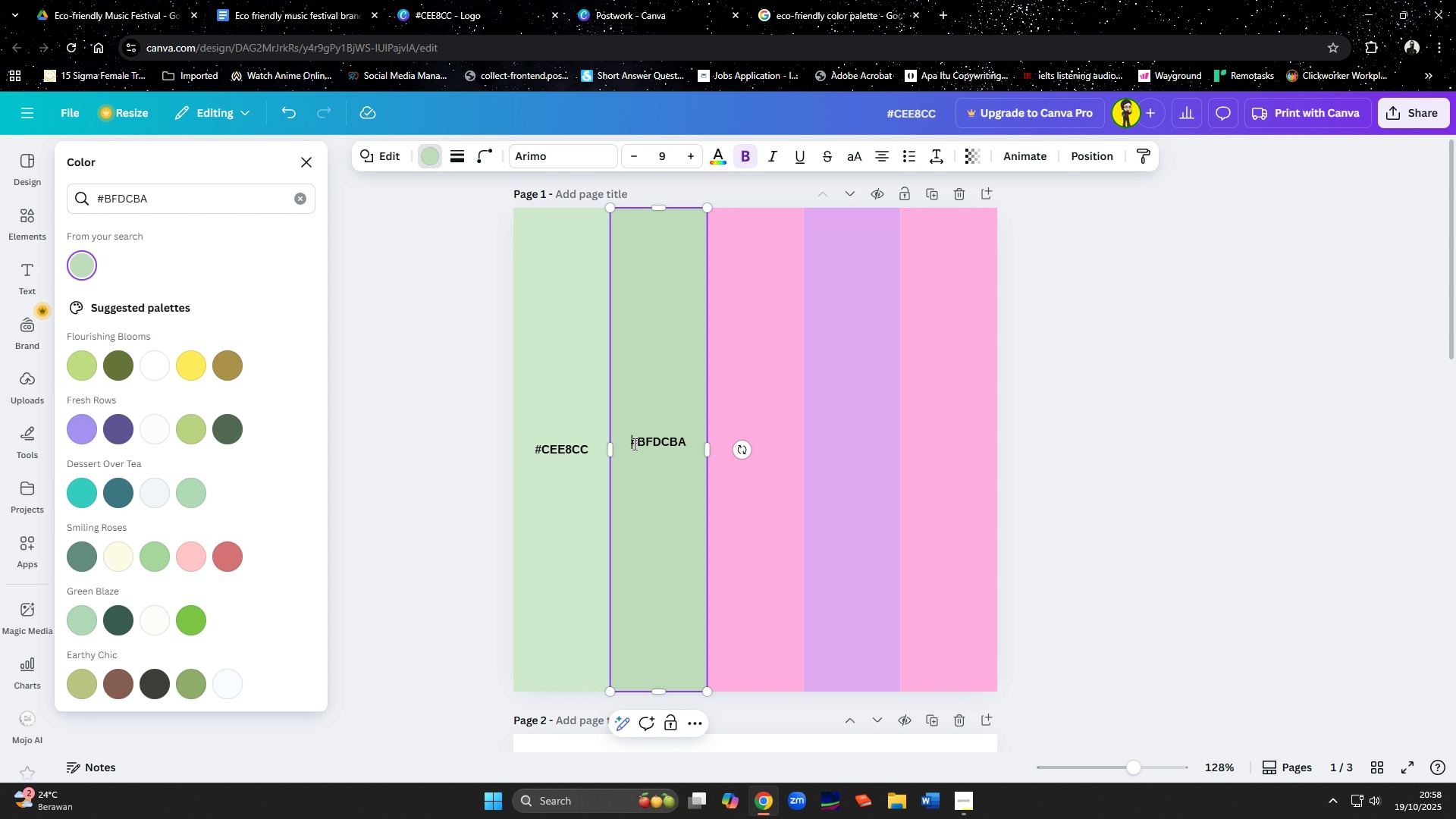 
left_click([633, 444])
 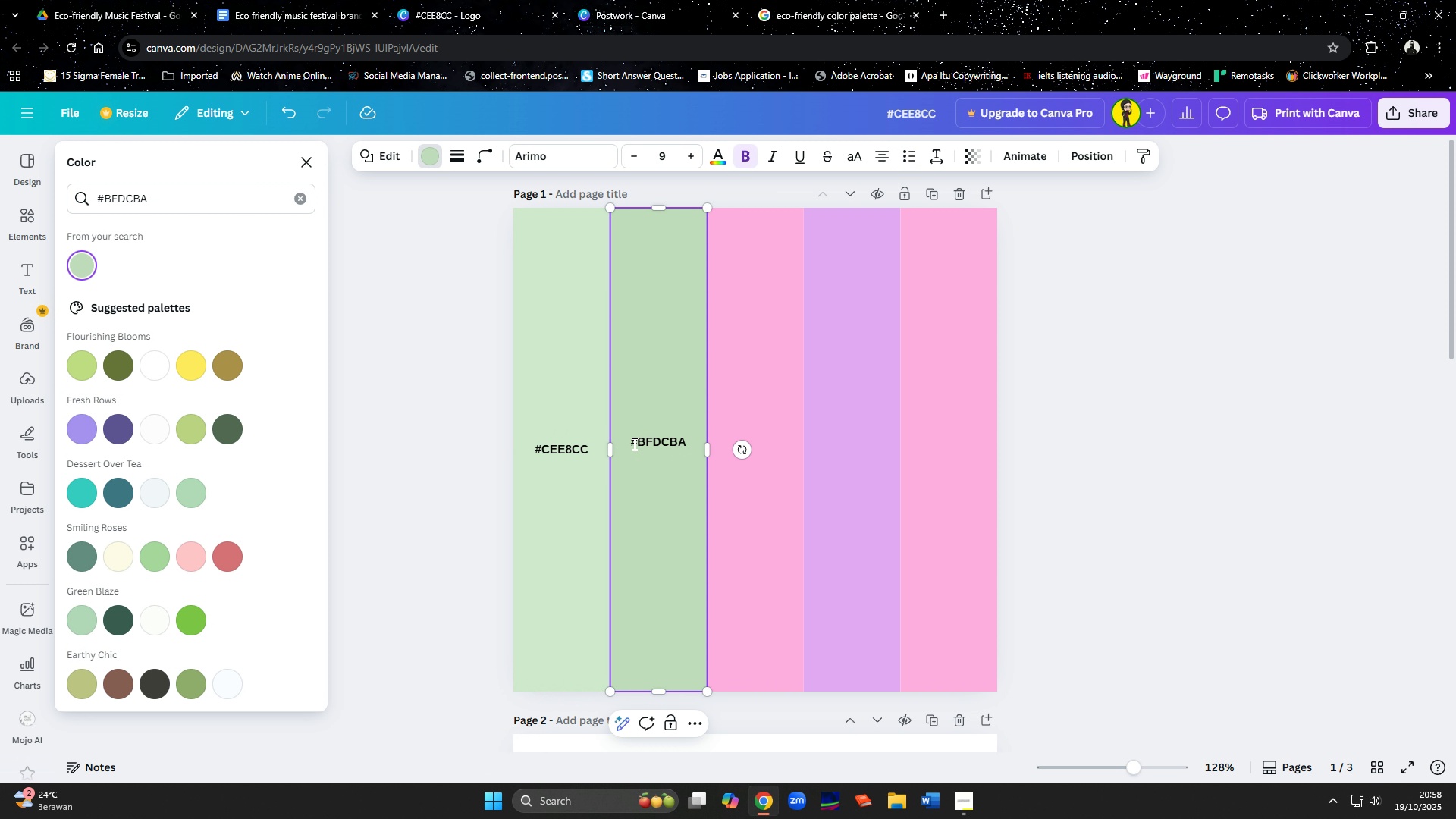 
key(Enter)
 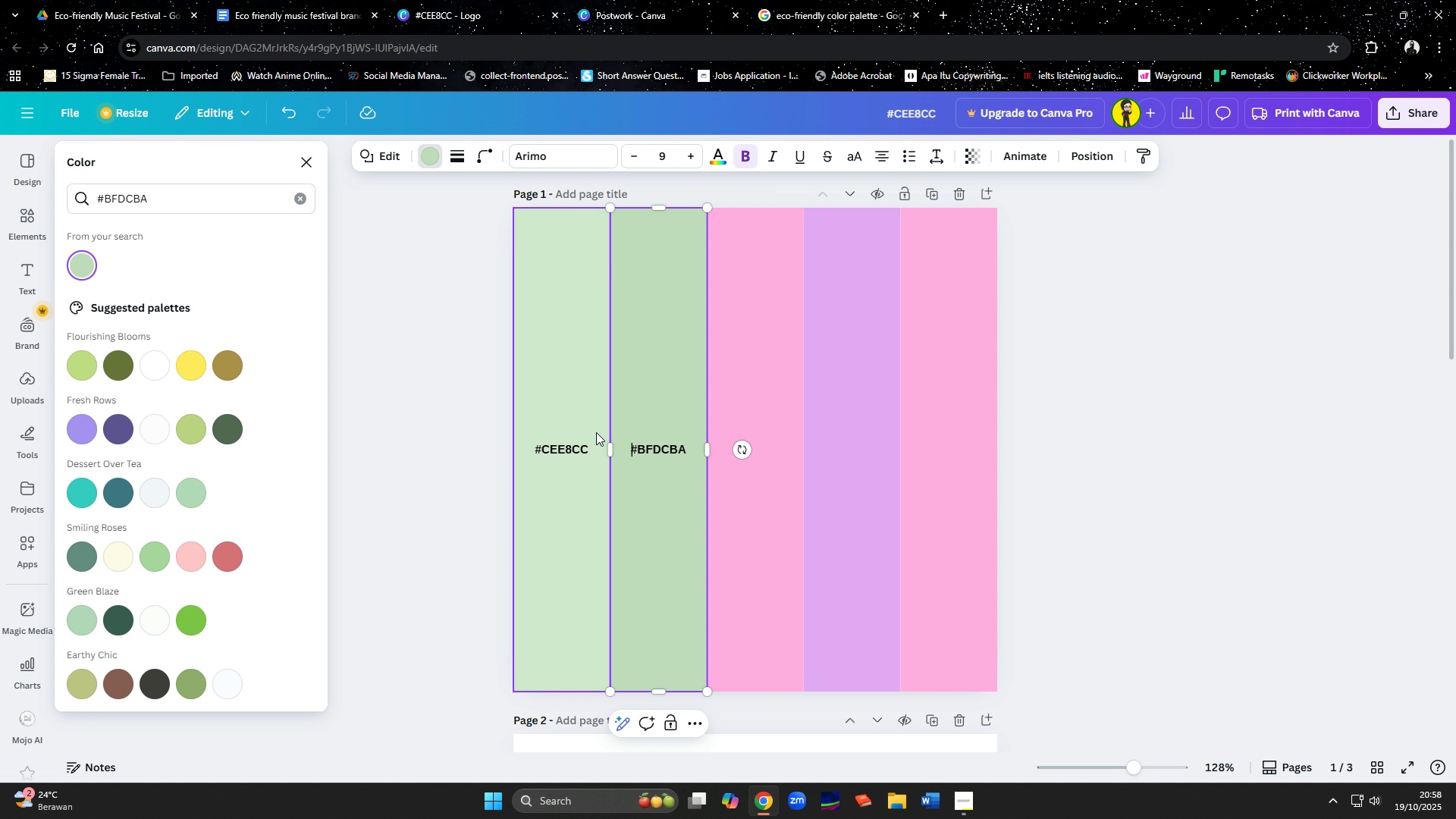 
double_click([569, 446])
 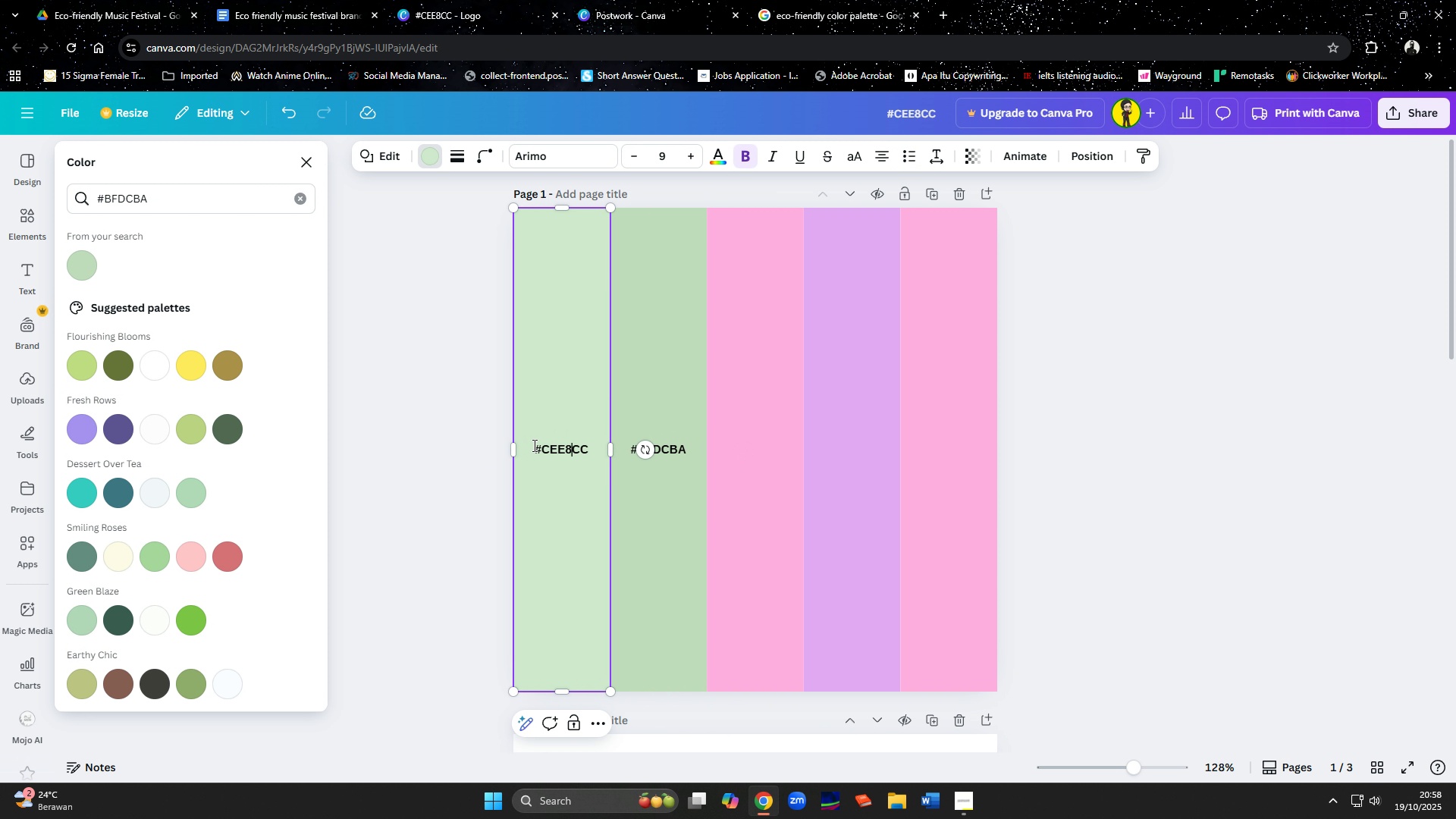 
left_click([533, 445])
 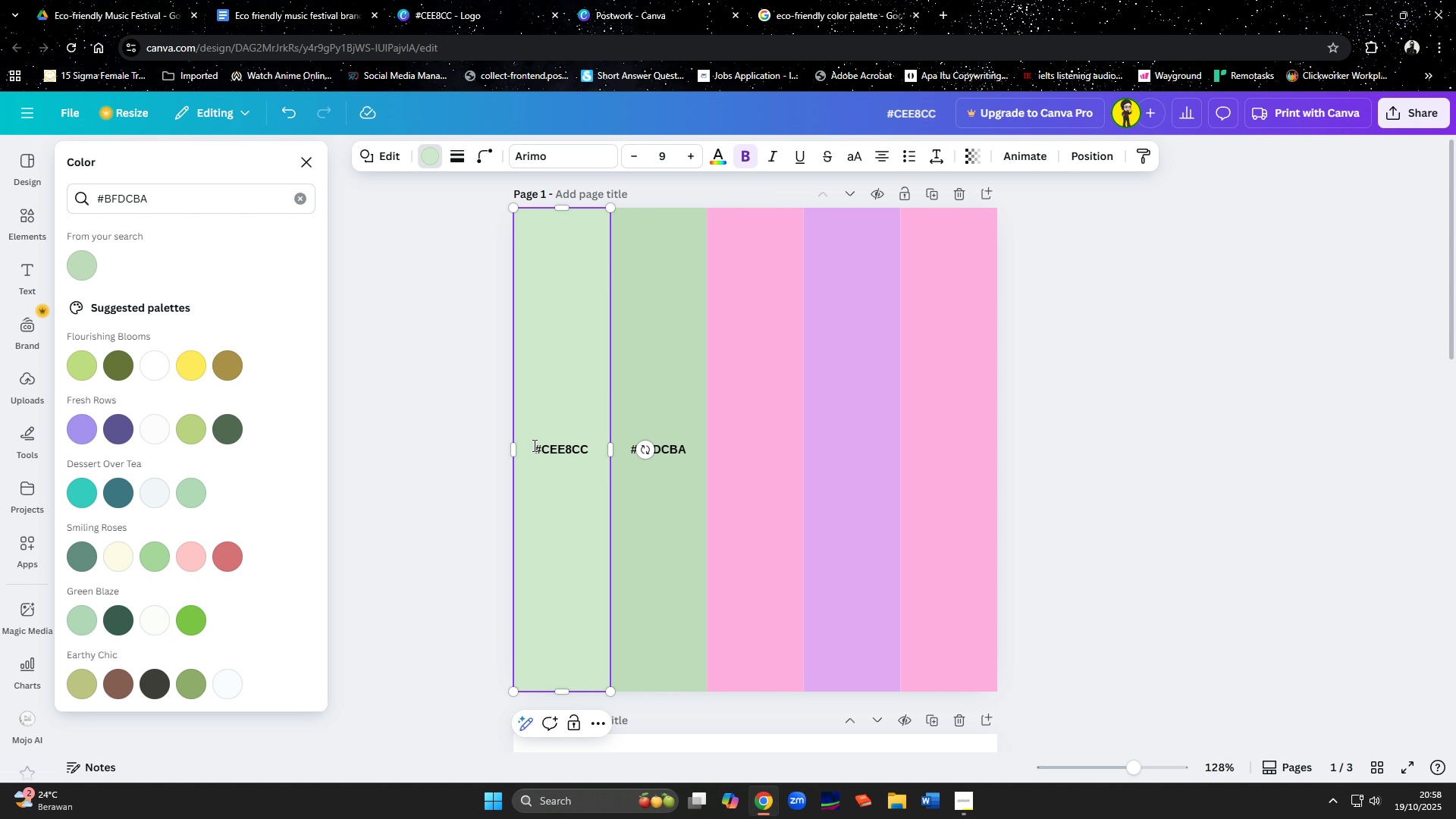 
key(Backspace)
 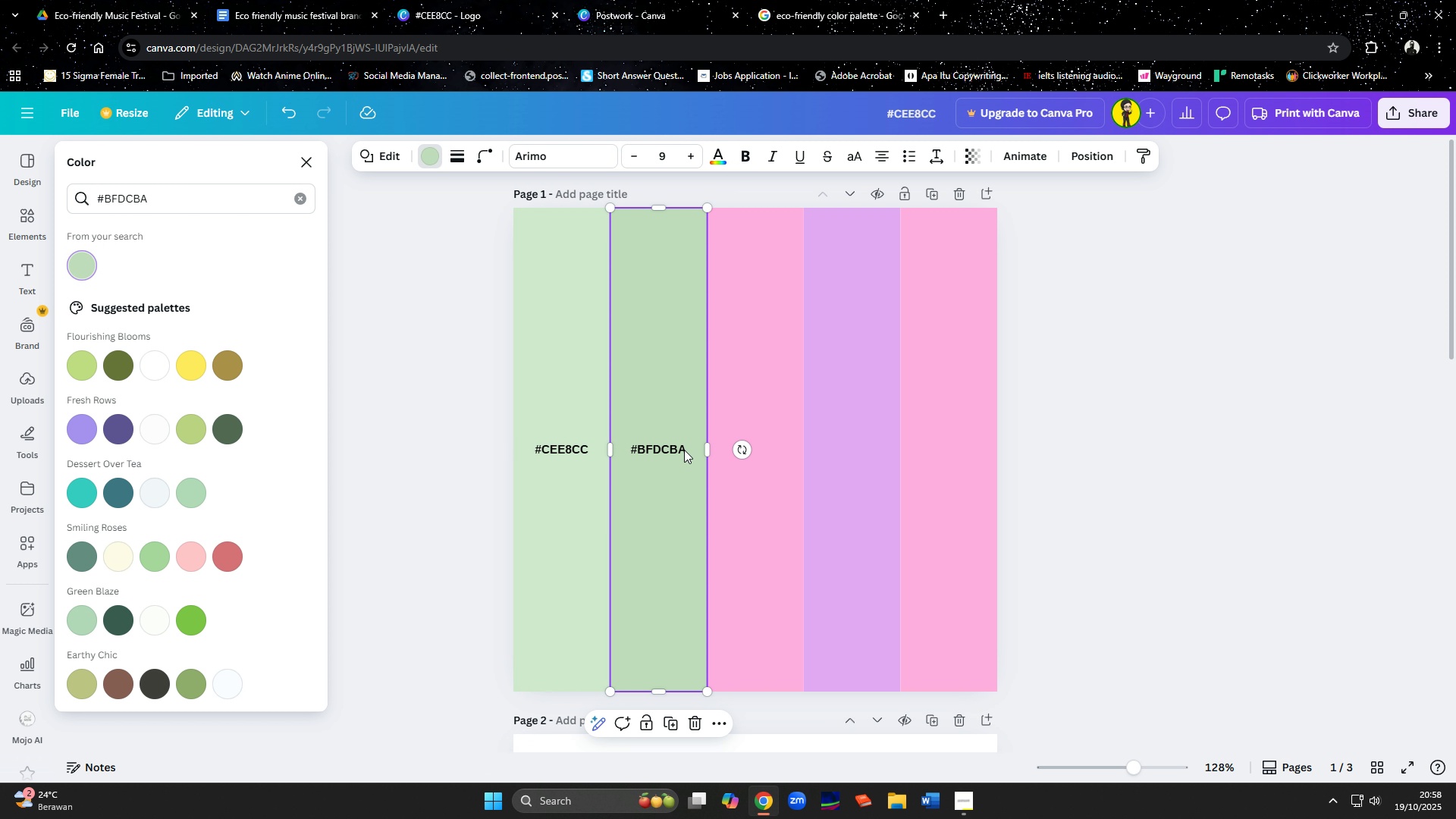 
double_click([685, 447])
 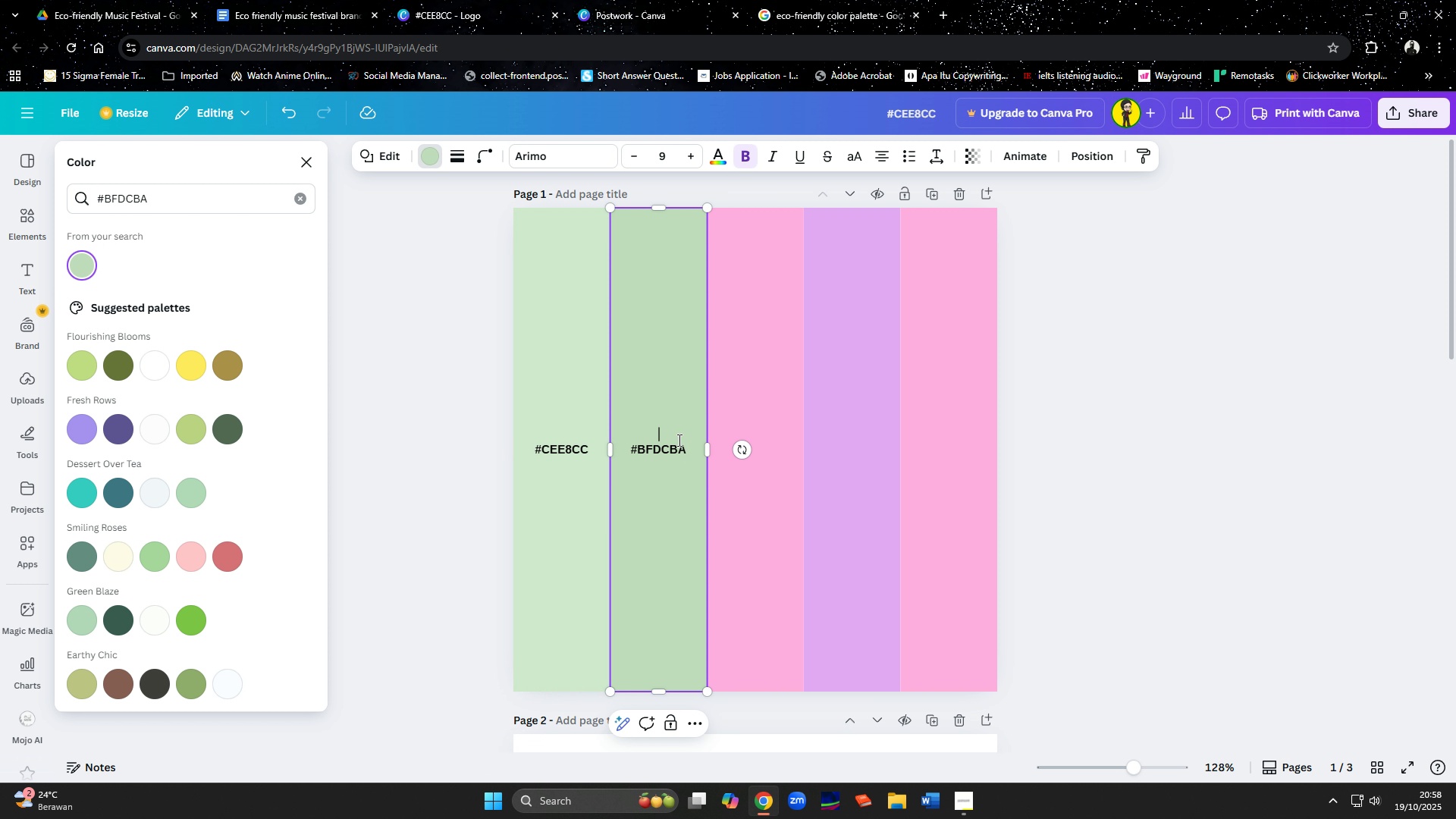 
triple_click([678, 440])
 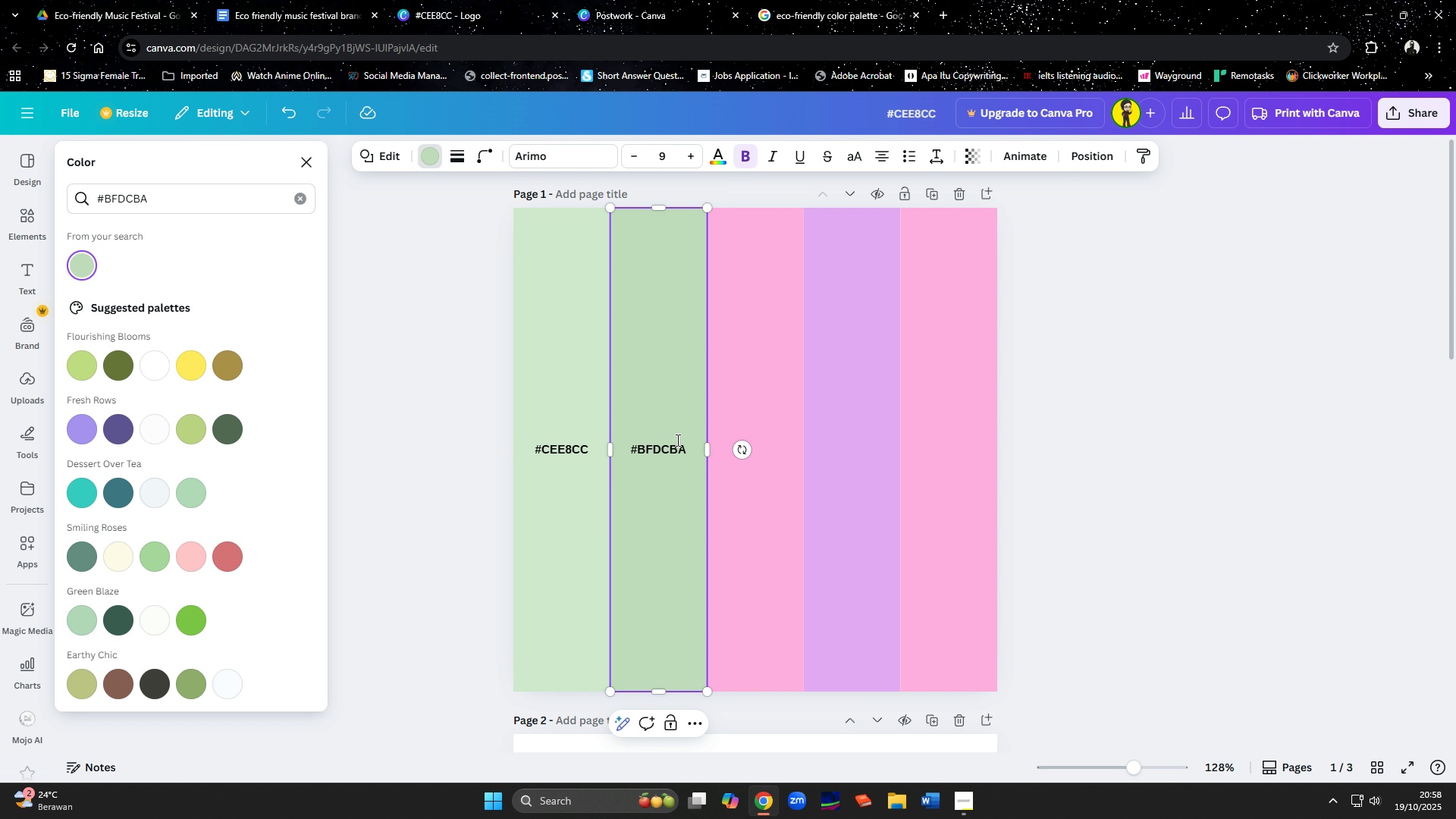 
key(Delete)
 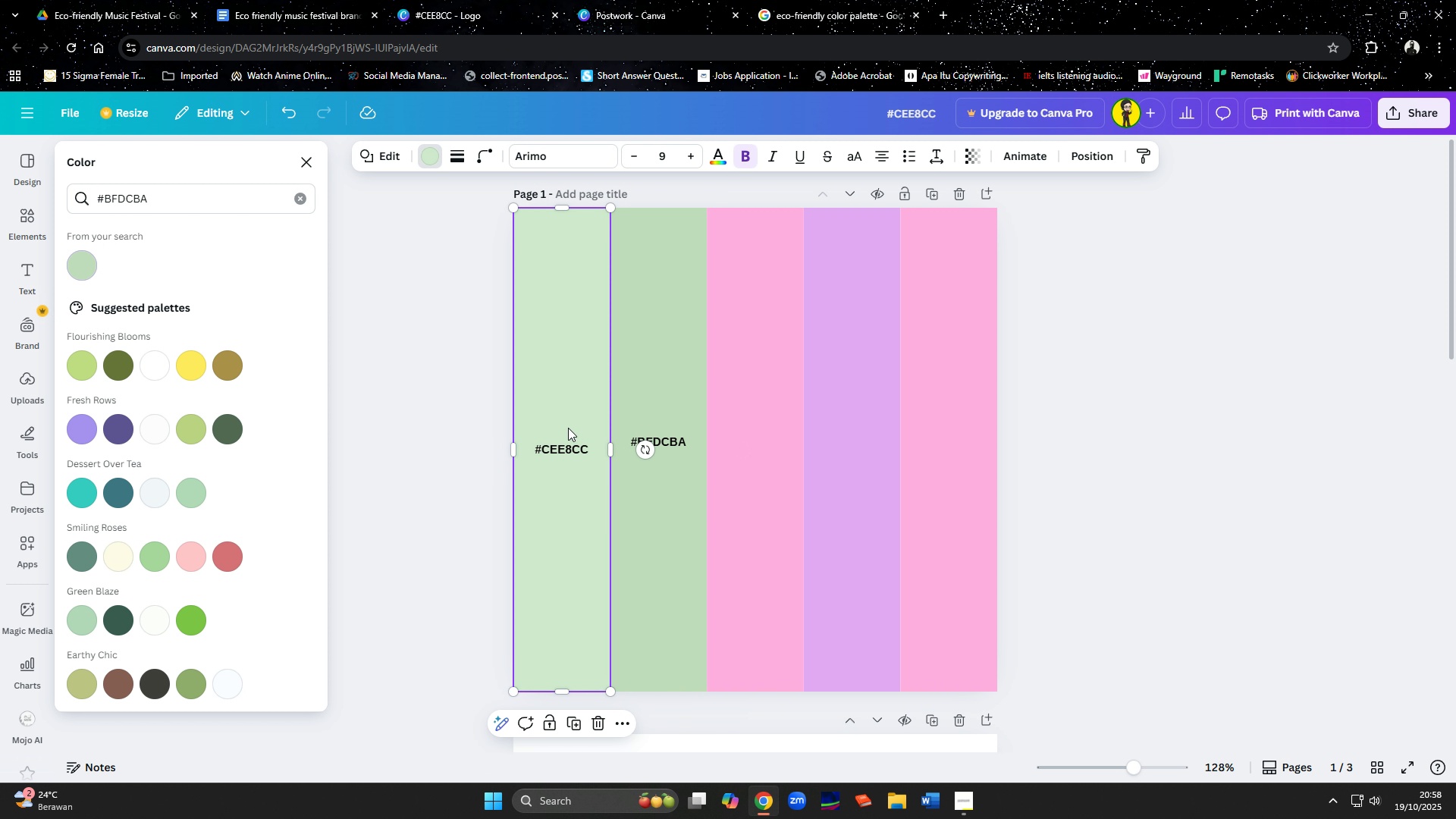 
double_click([567, 430])
 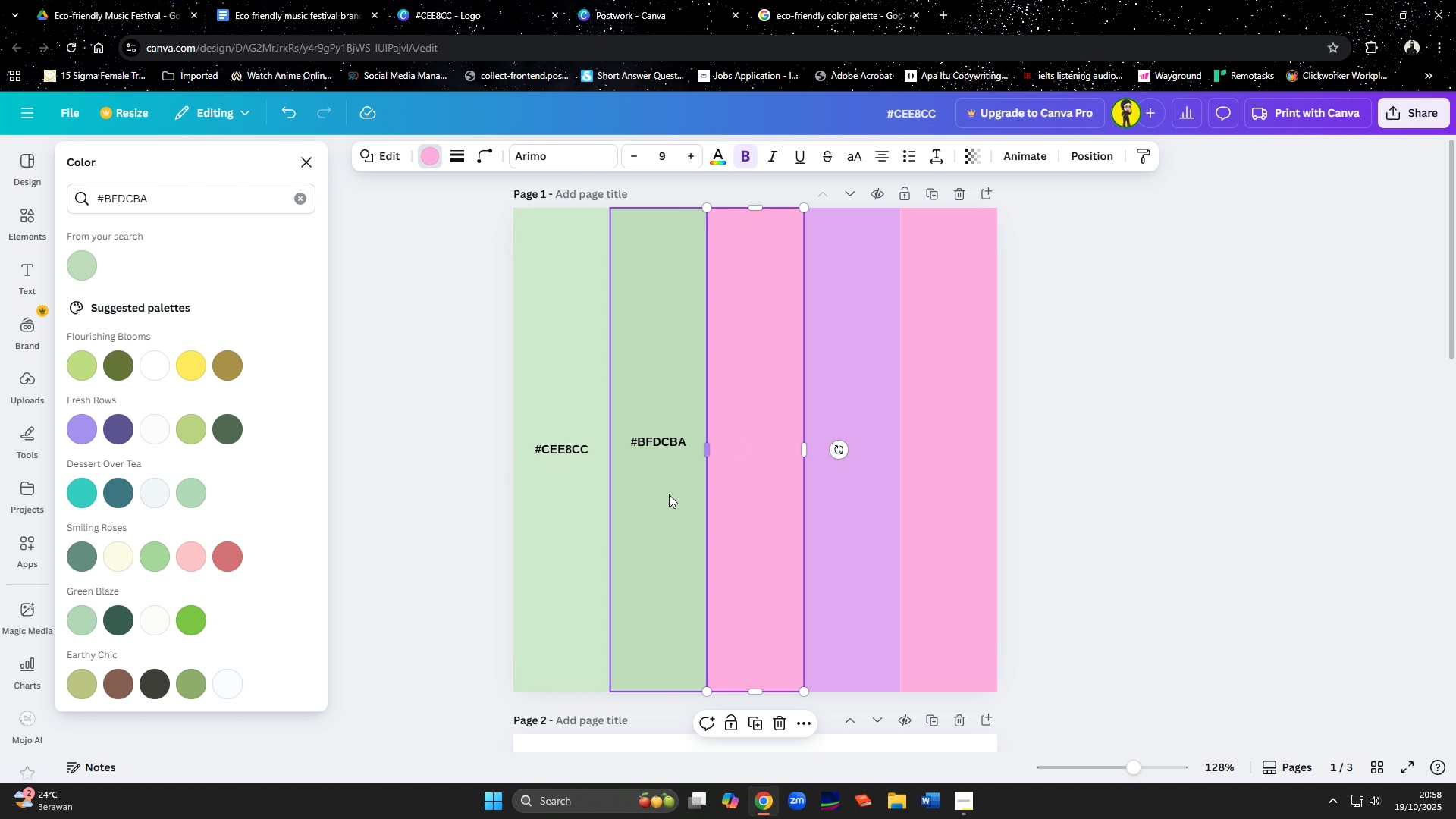 
double_click([669, 503])
 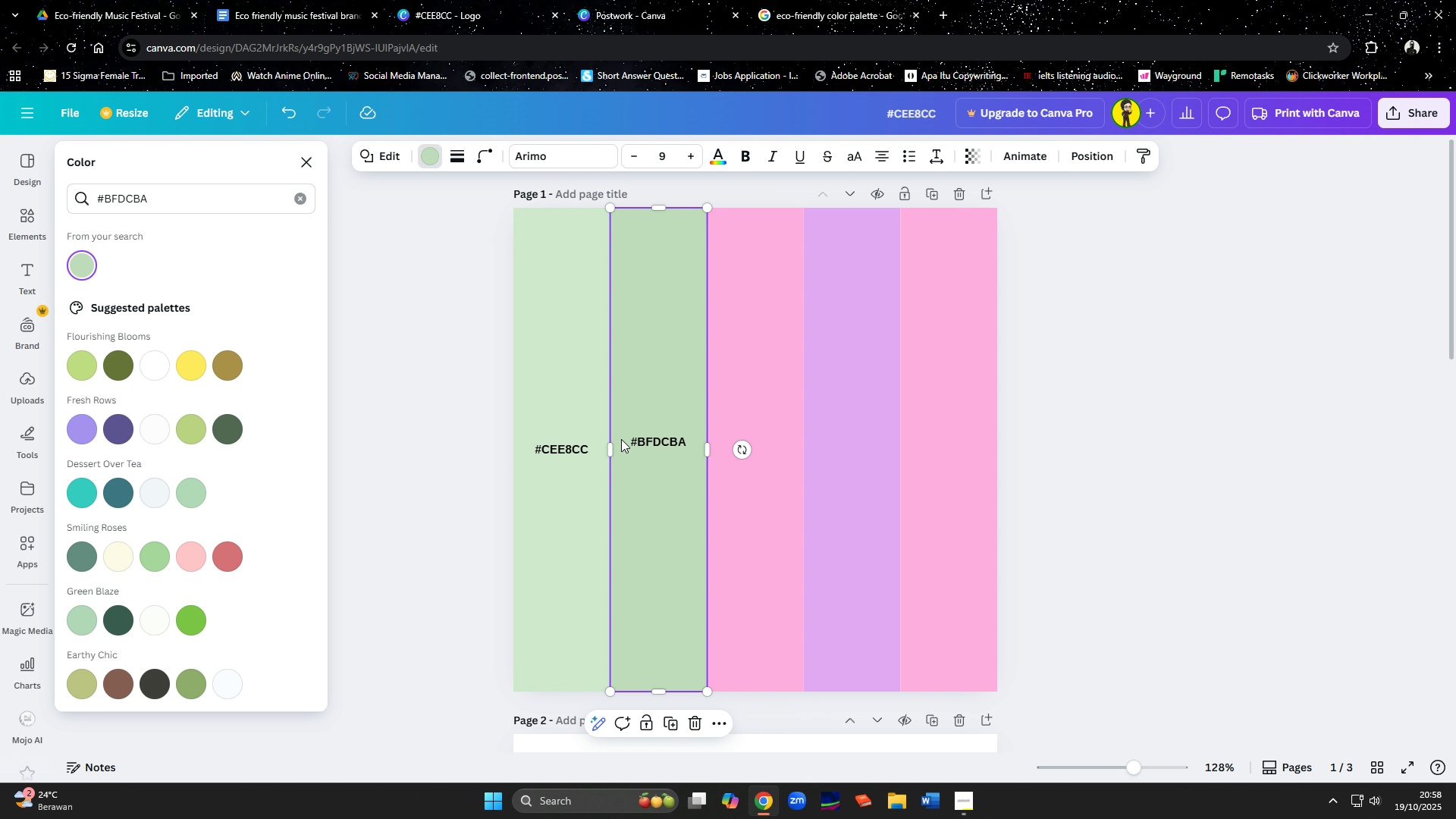 
double_click([566, 440])
 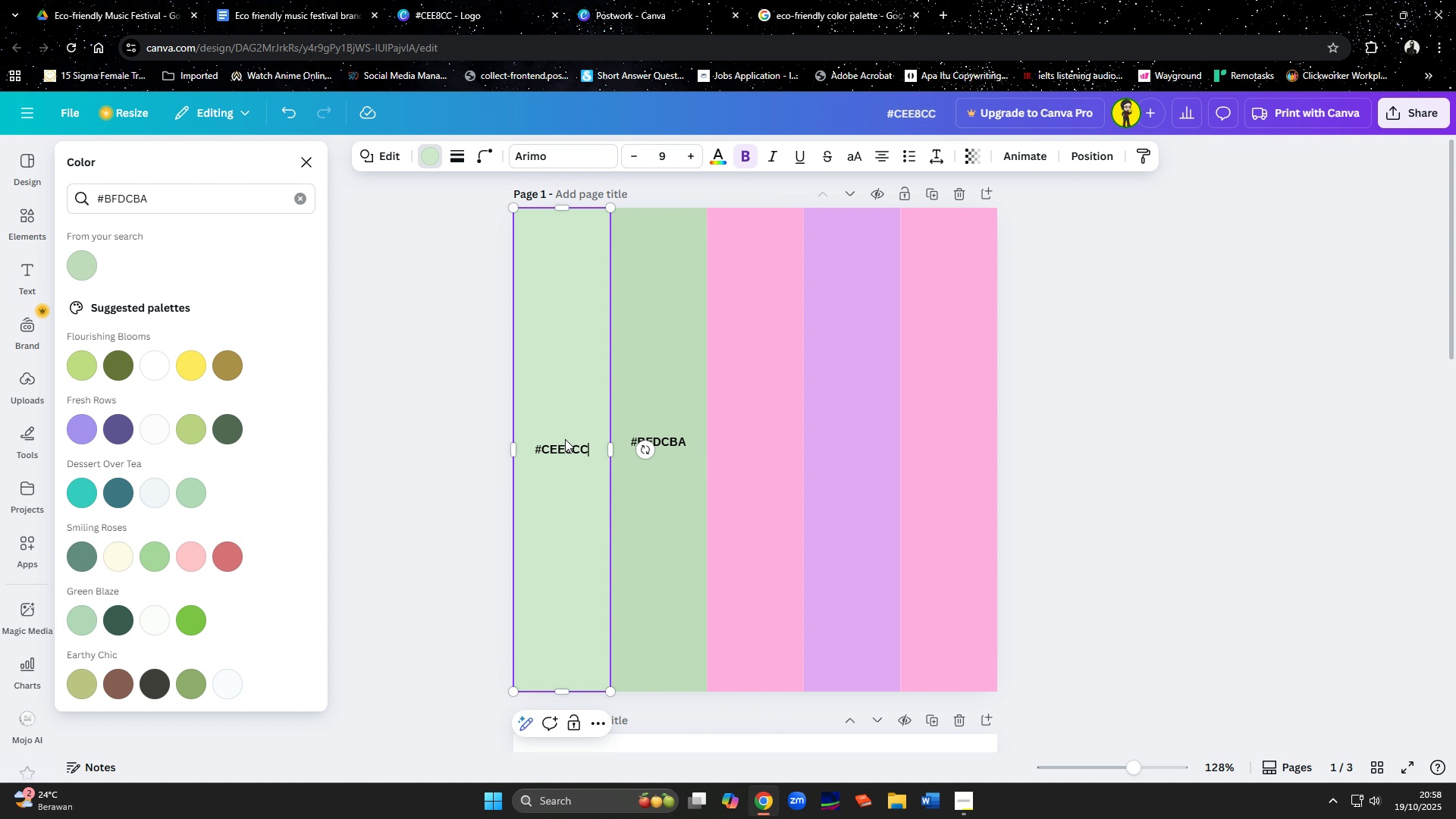 
left_click([565, 439])
 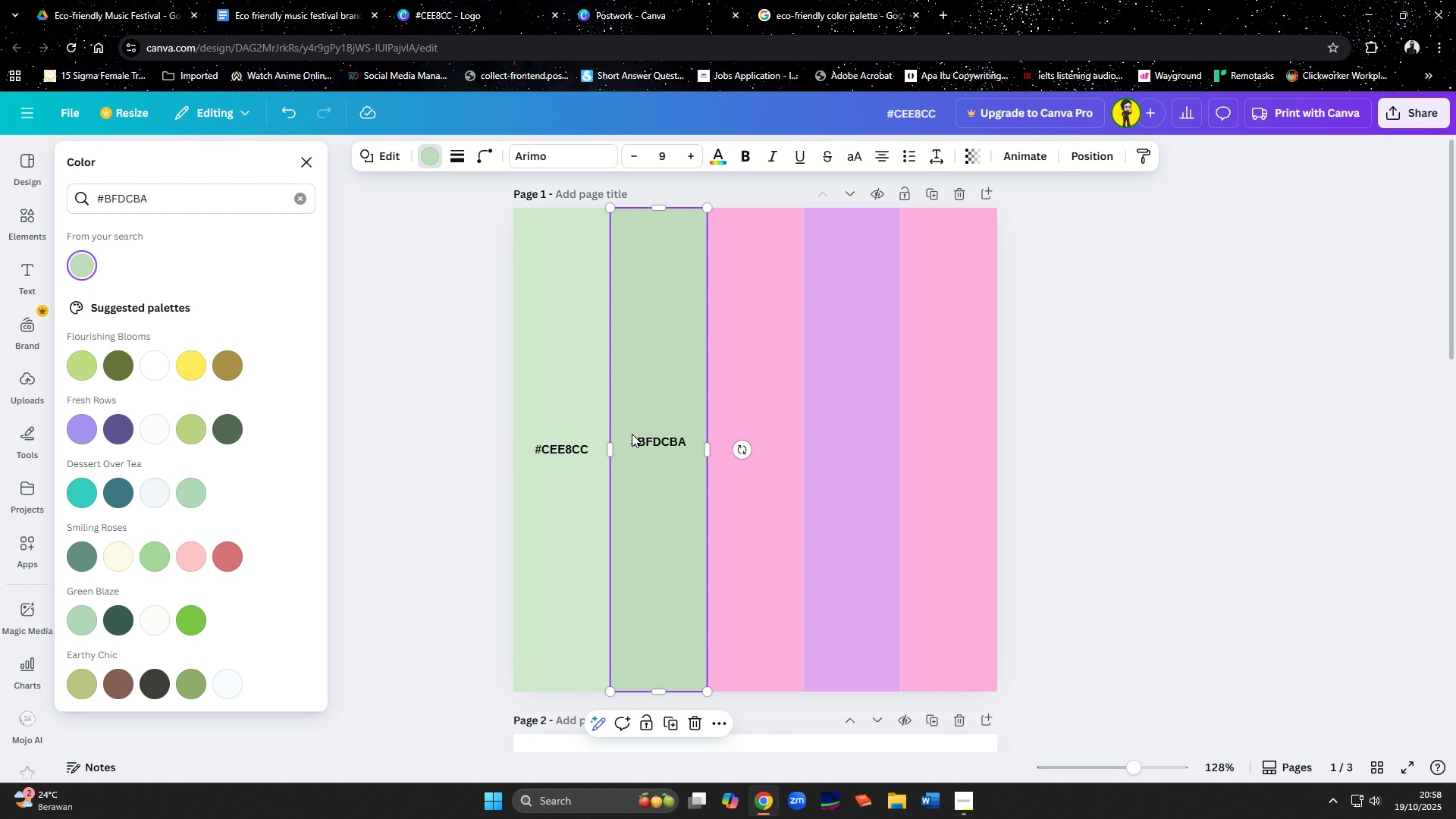 
double_click([632, 434])
 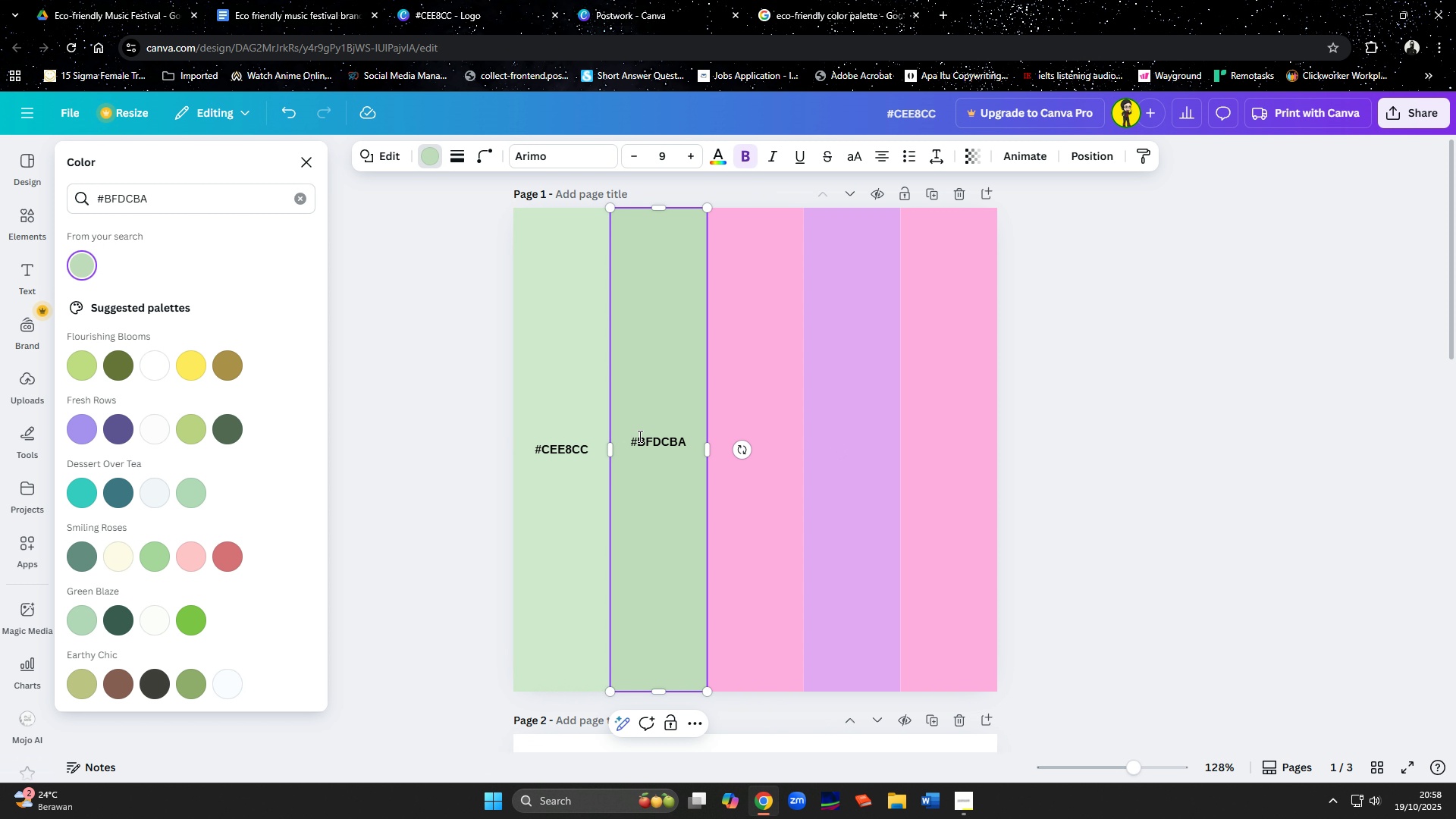 
key(Enter)
 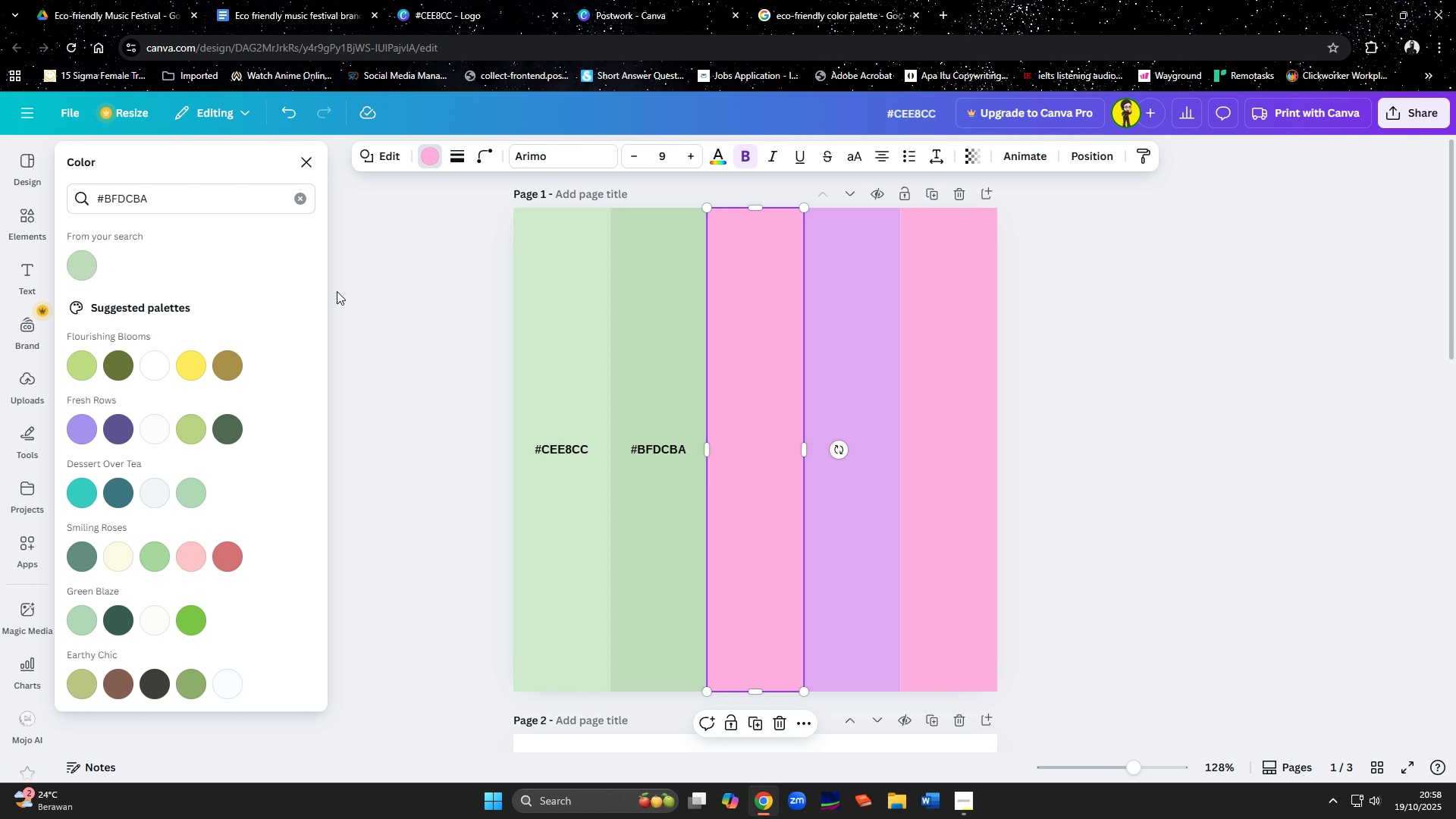 
left_click([262, 11])
 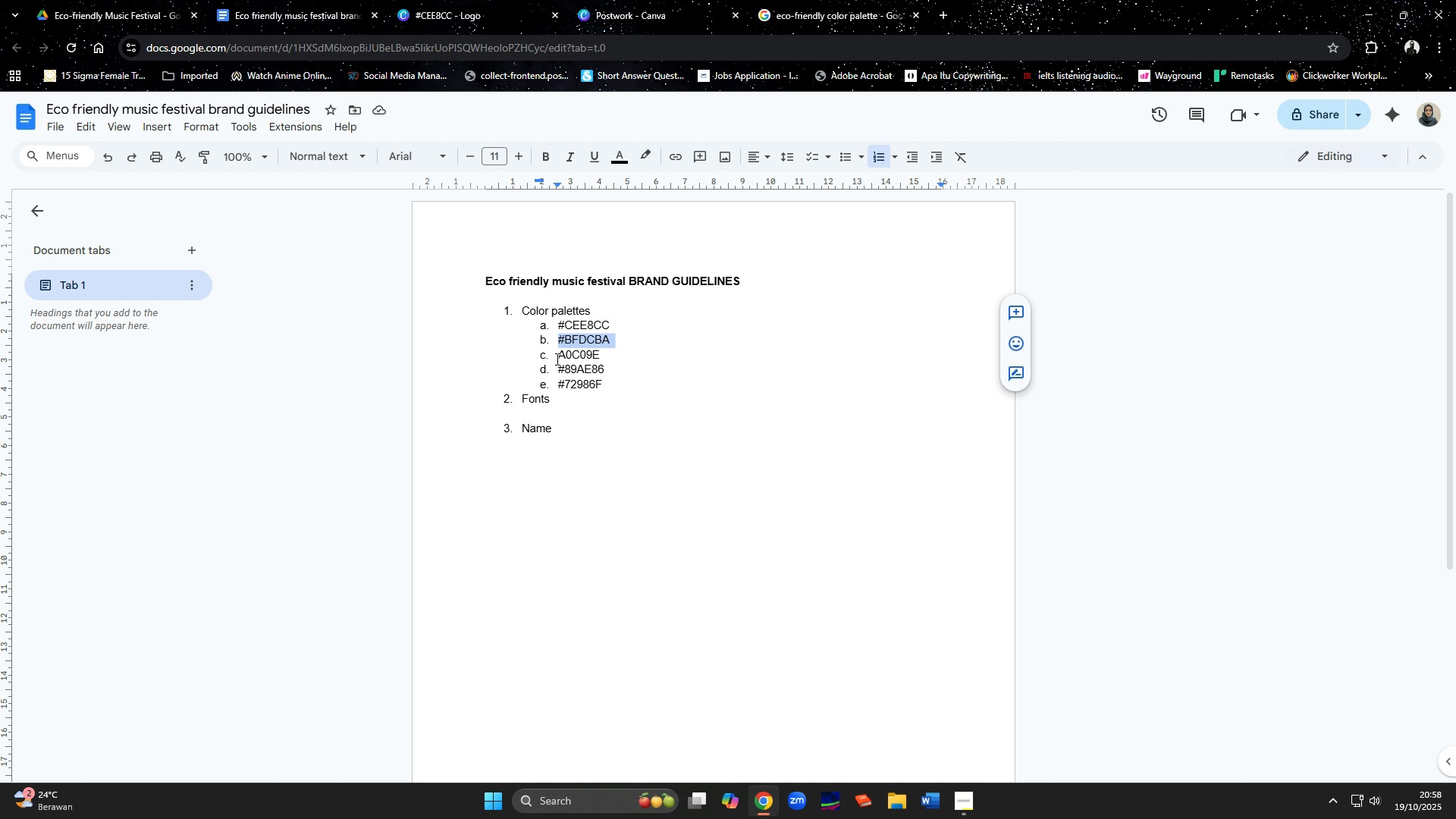 
left_click([556, 359])
 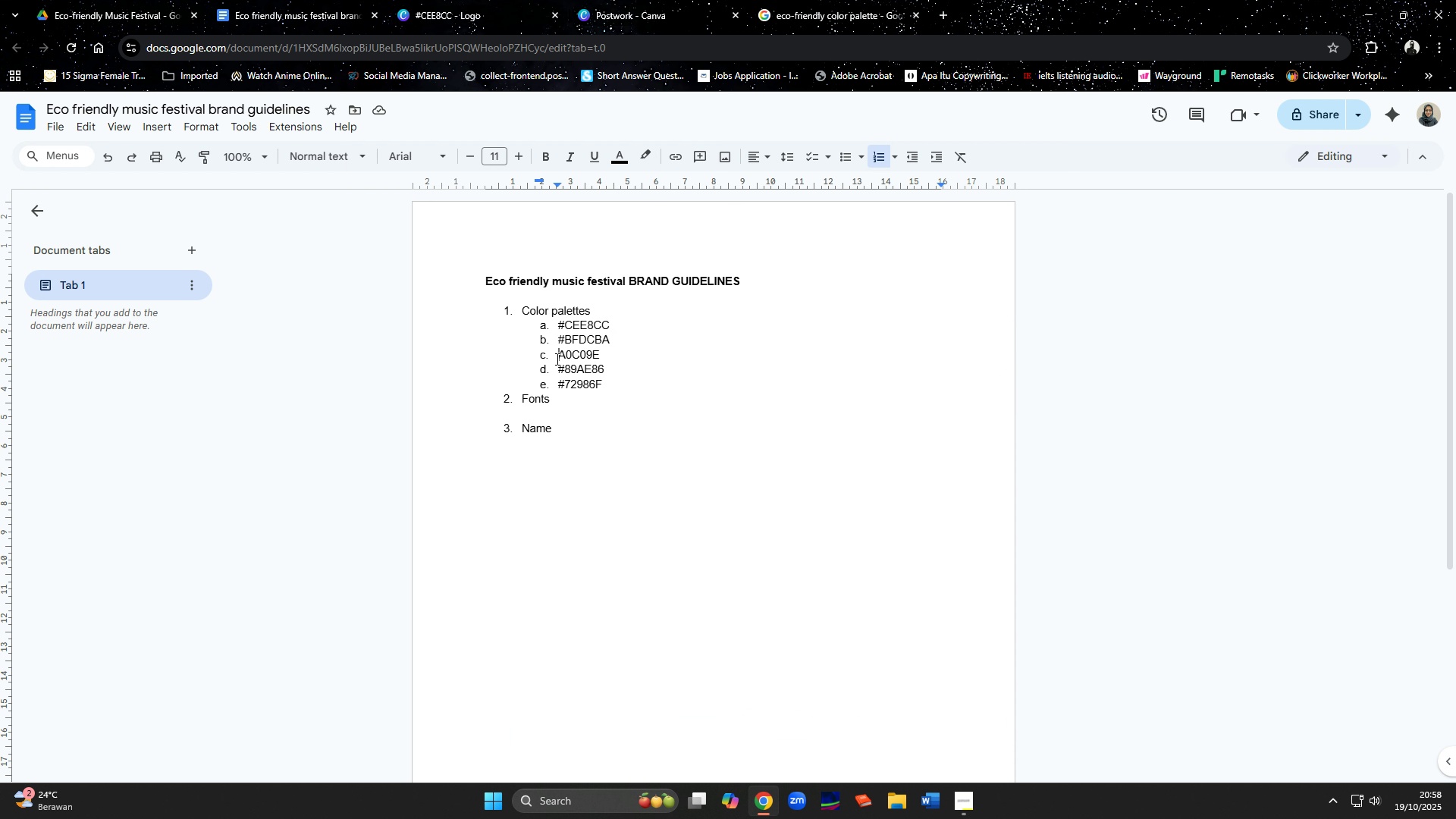 
key(Shift+3)
 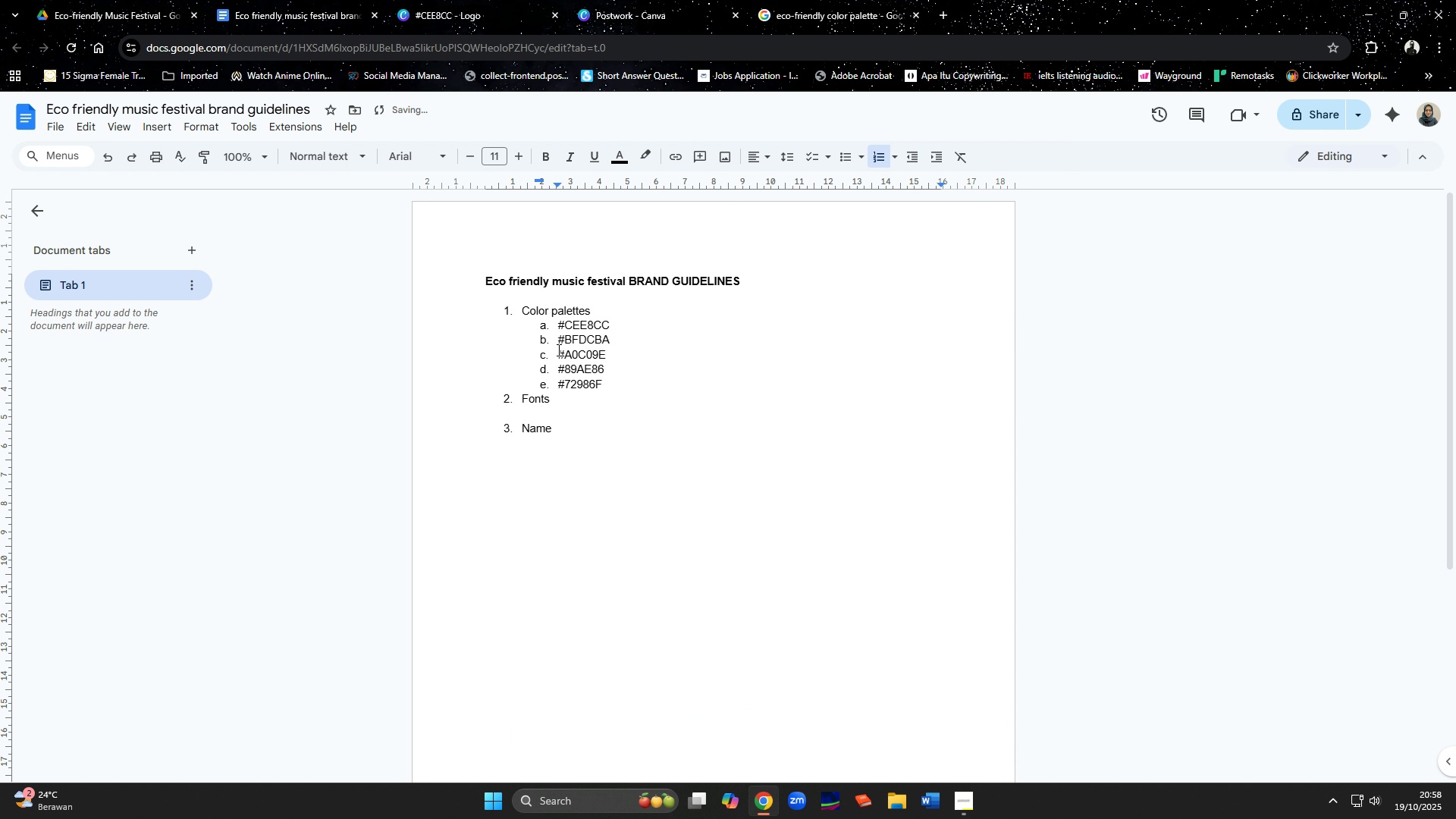 
left_click_drag(start_coordinate=[560, 351], to_coordinate=[606, 356])
 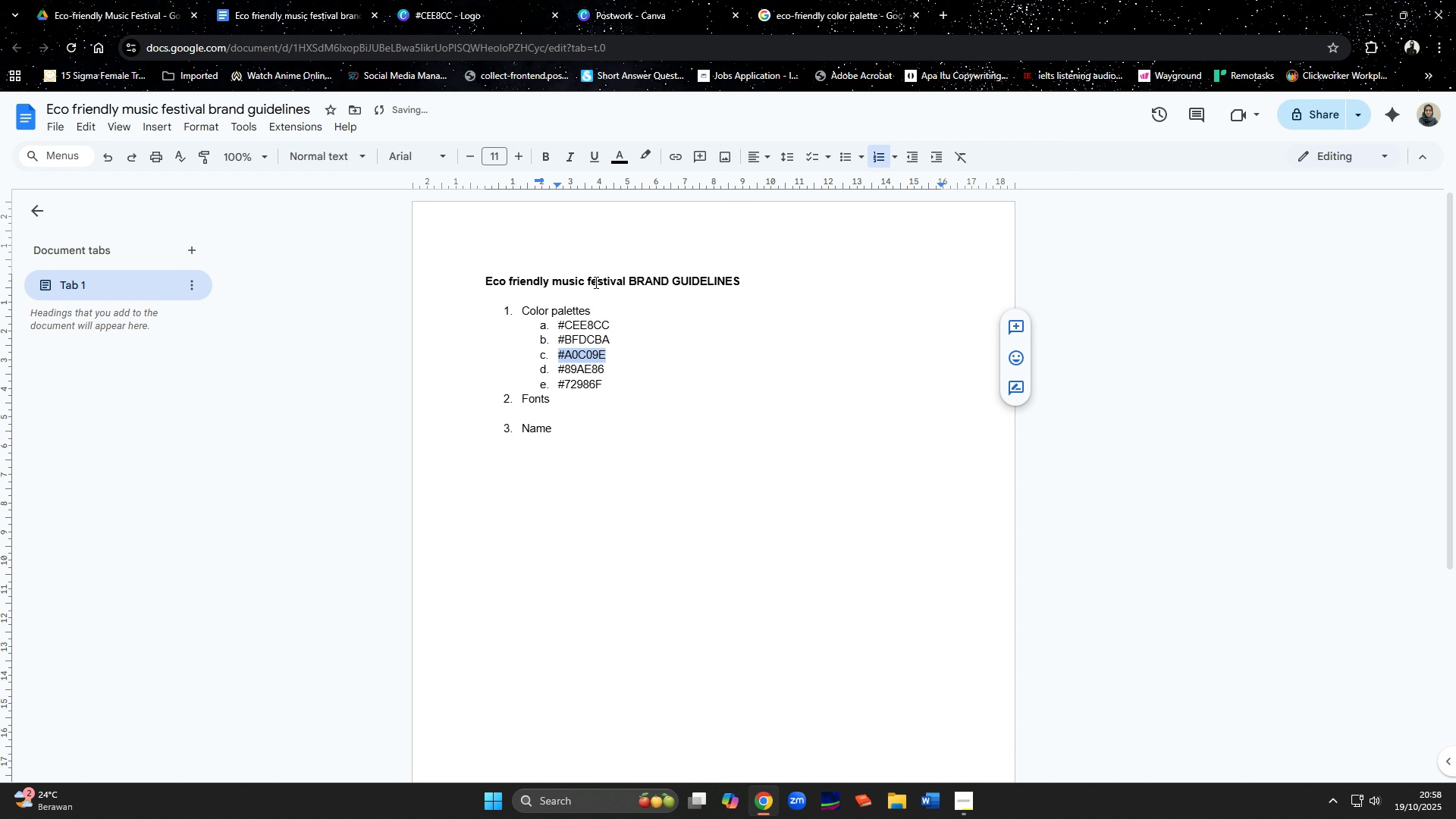 
key(Control+C)
 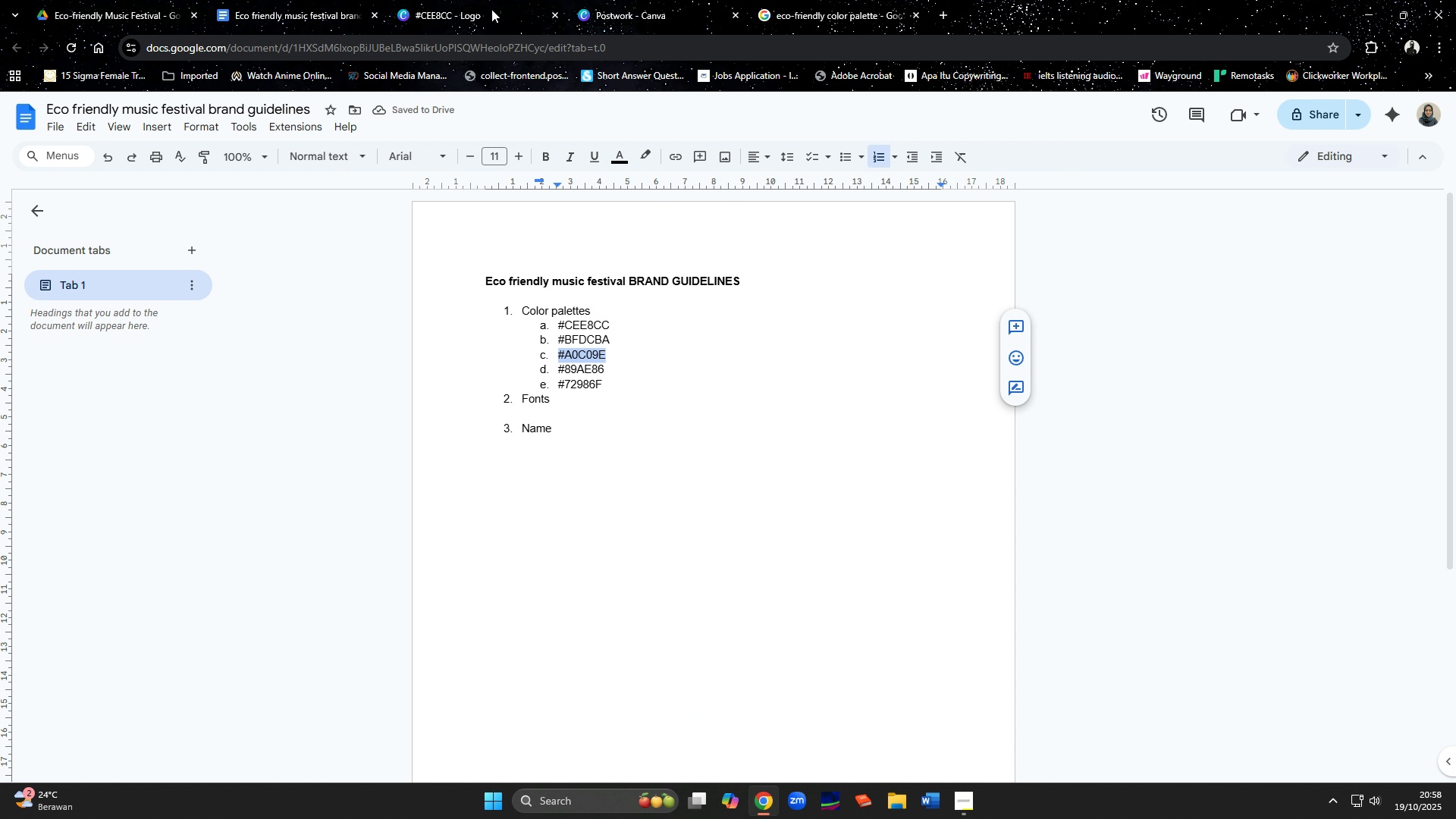 
left_click([491, 9])
 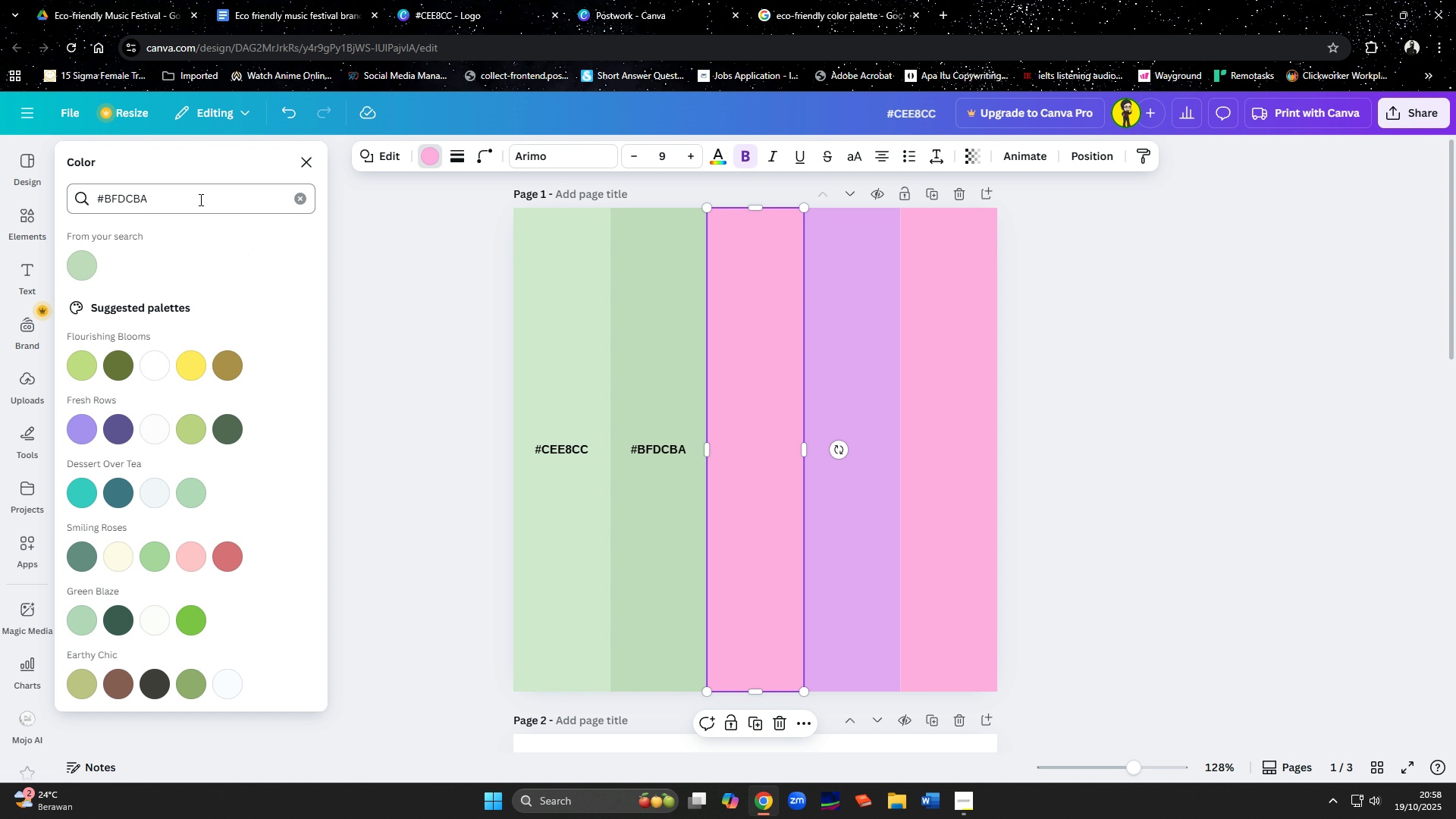 
left_click_drag(start_coordinate=[196, 196], to_coordinate=[36, 196])
 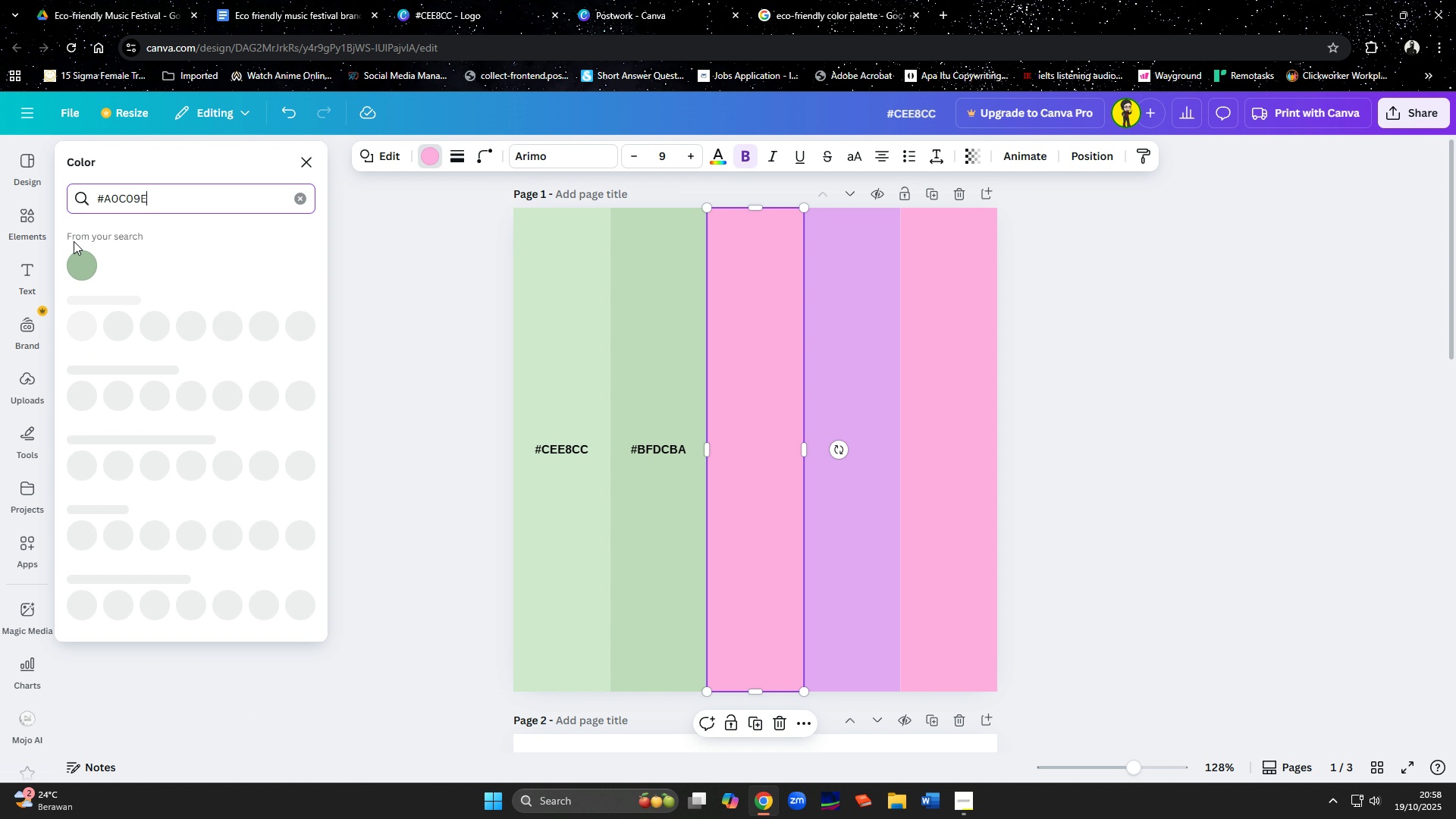 
key(Control+ControlLeft)
 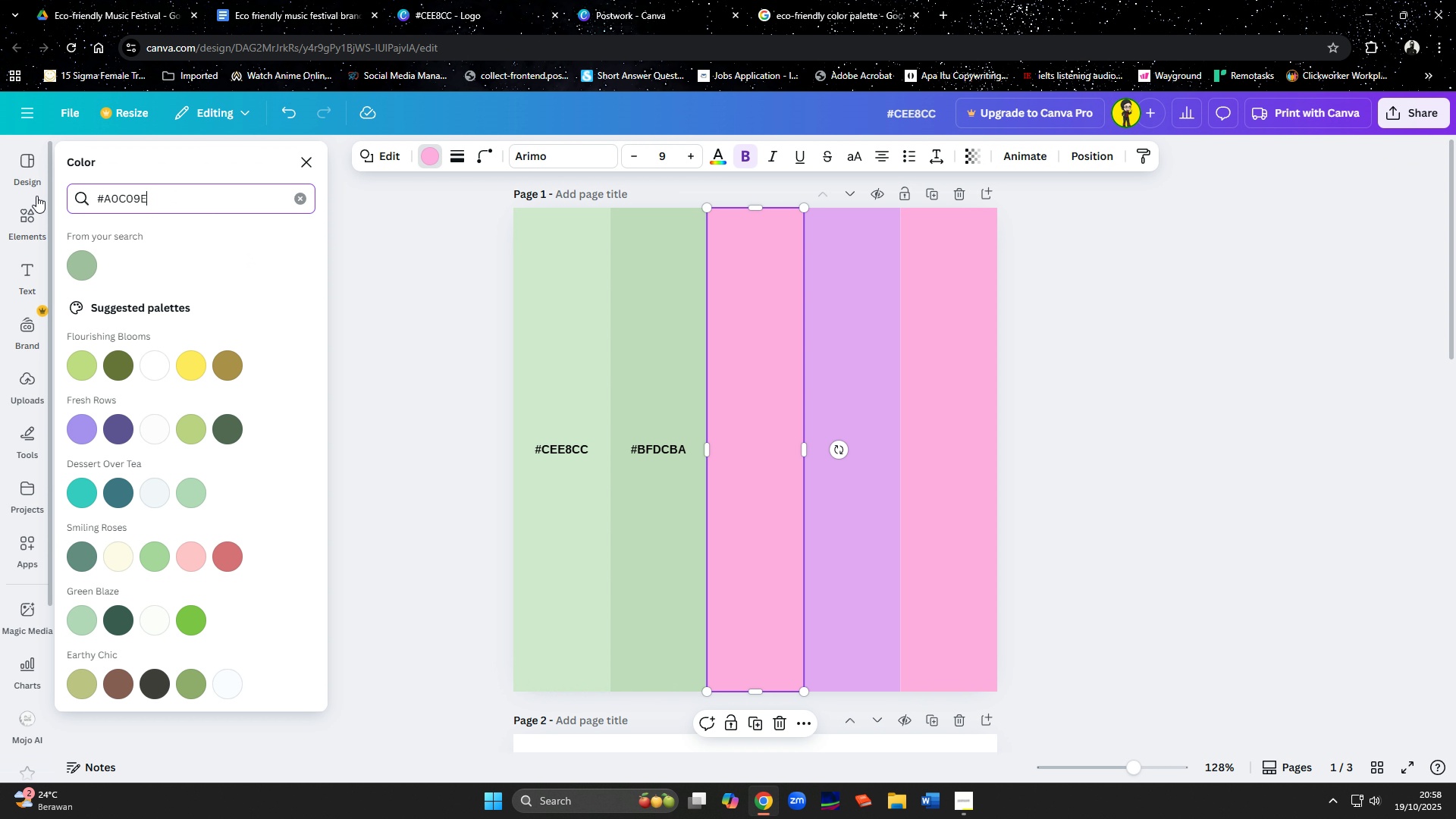 
key(Control+V)
 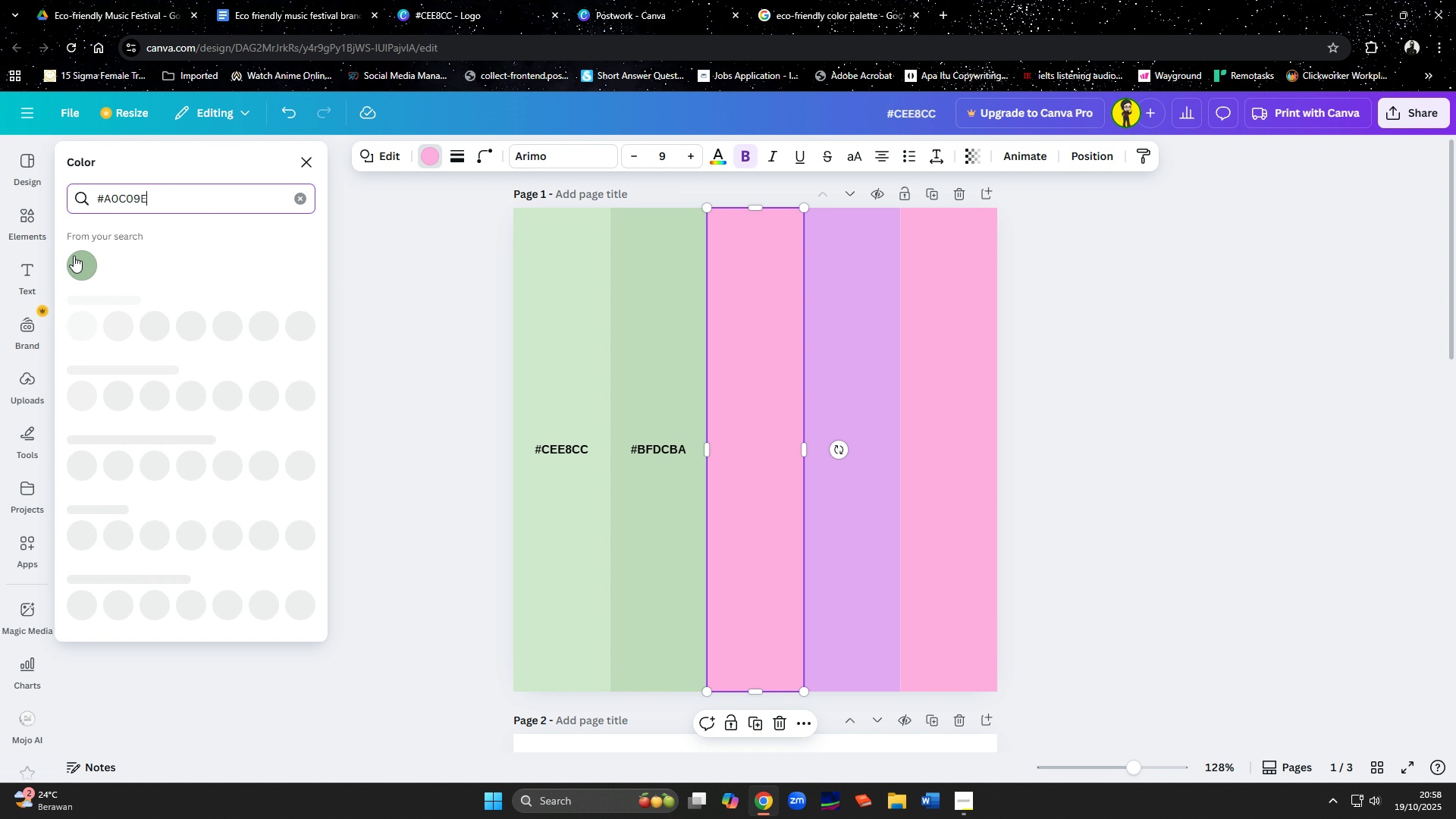 
left_click([75, 260])
 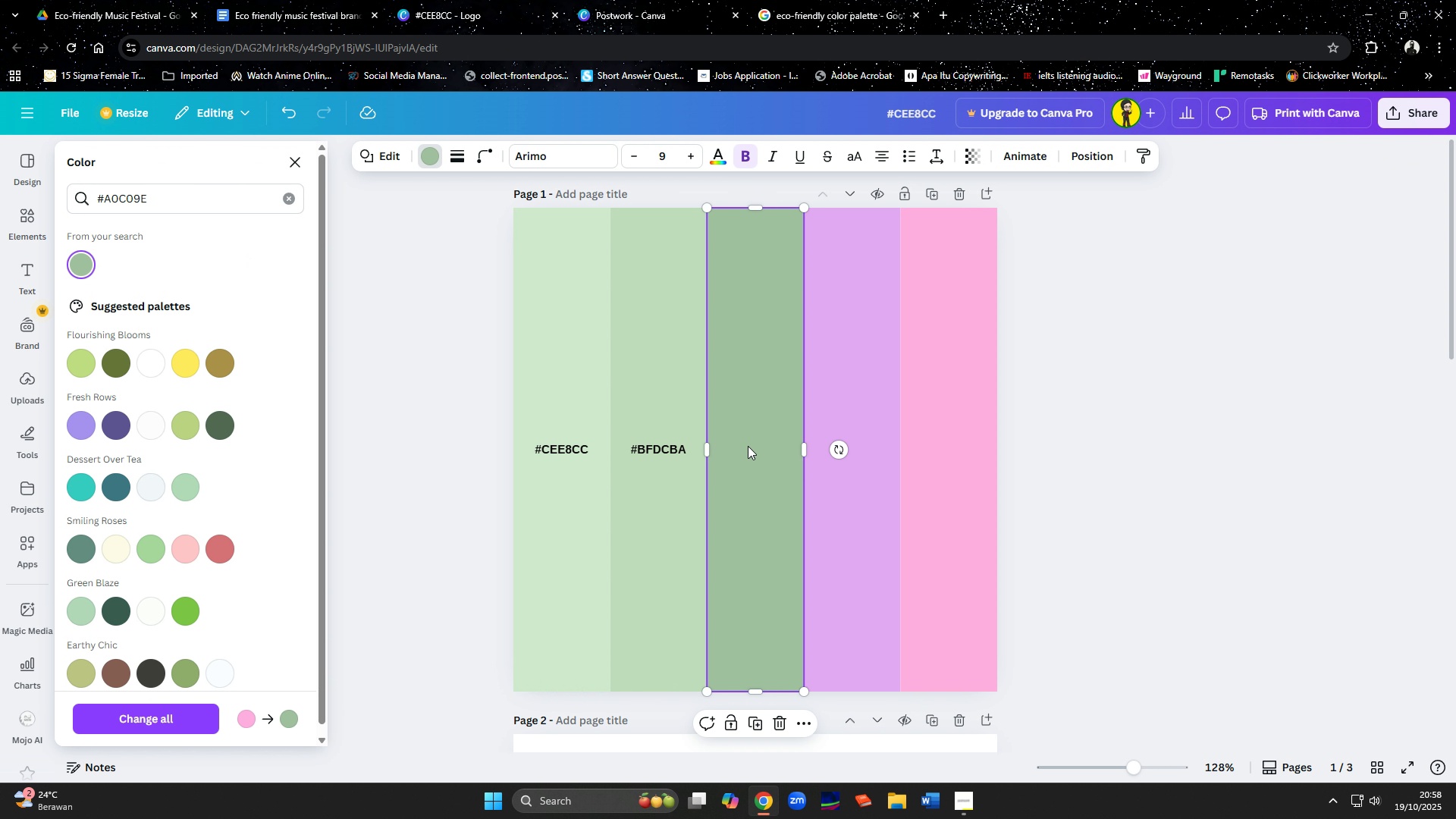 
left_click([748, 446])
 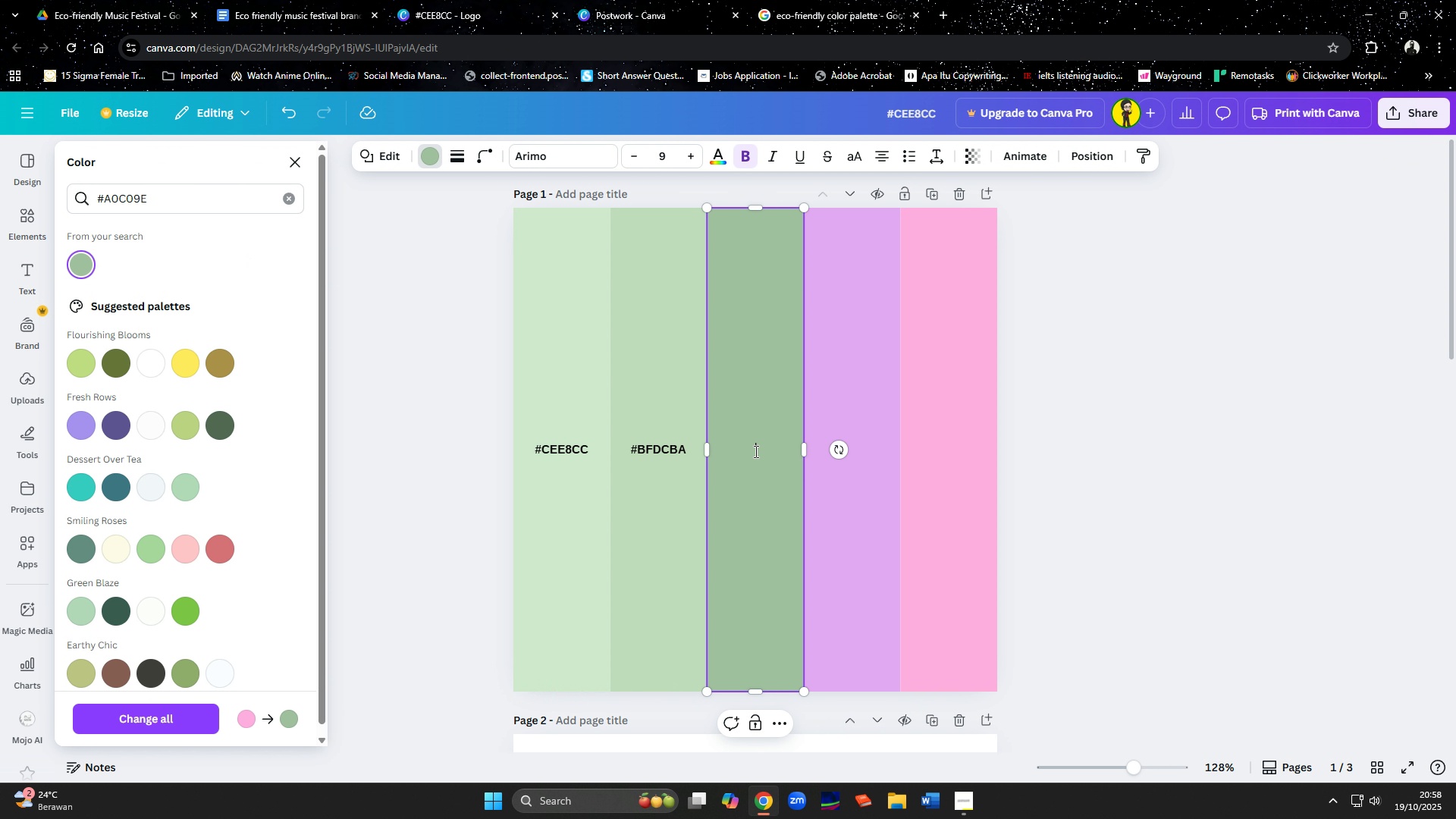 
key(Control+V)
 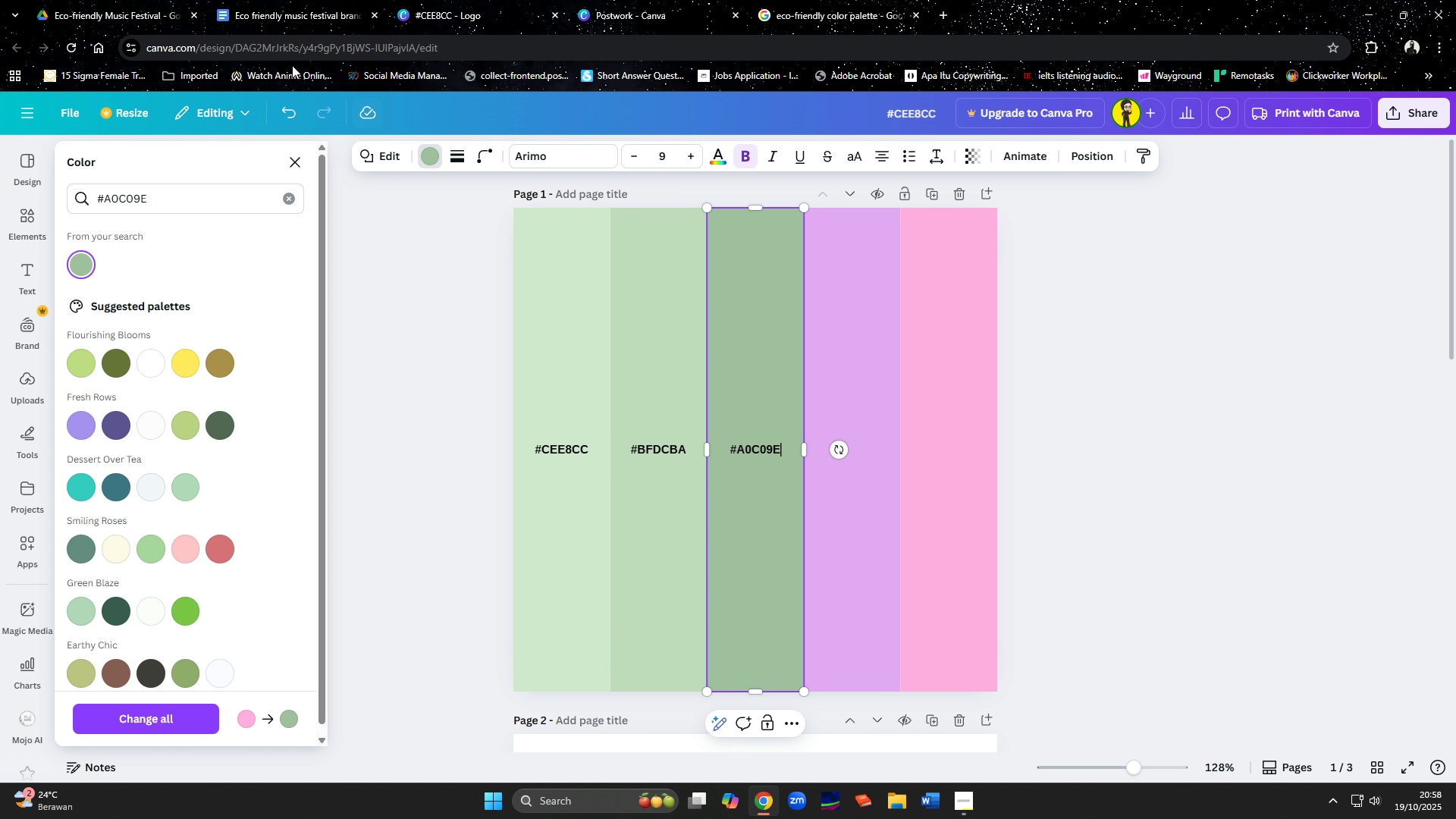 
left_click([245, 0])
 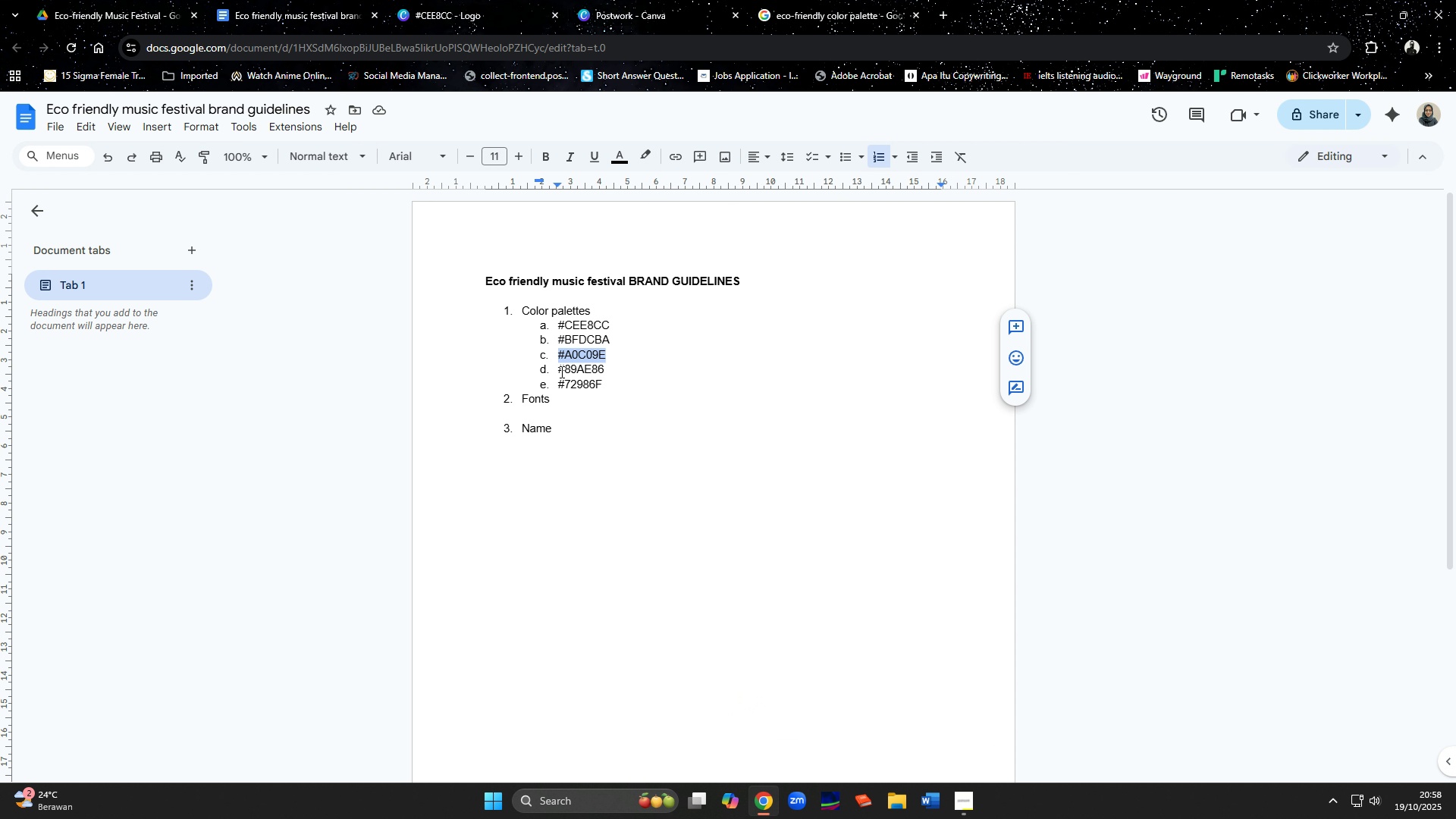 
left_click_drag(start_coordinate=[558, 370], to_coordinate=[606, 373])
 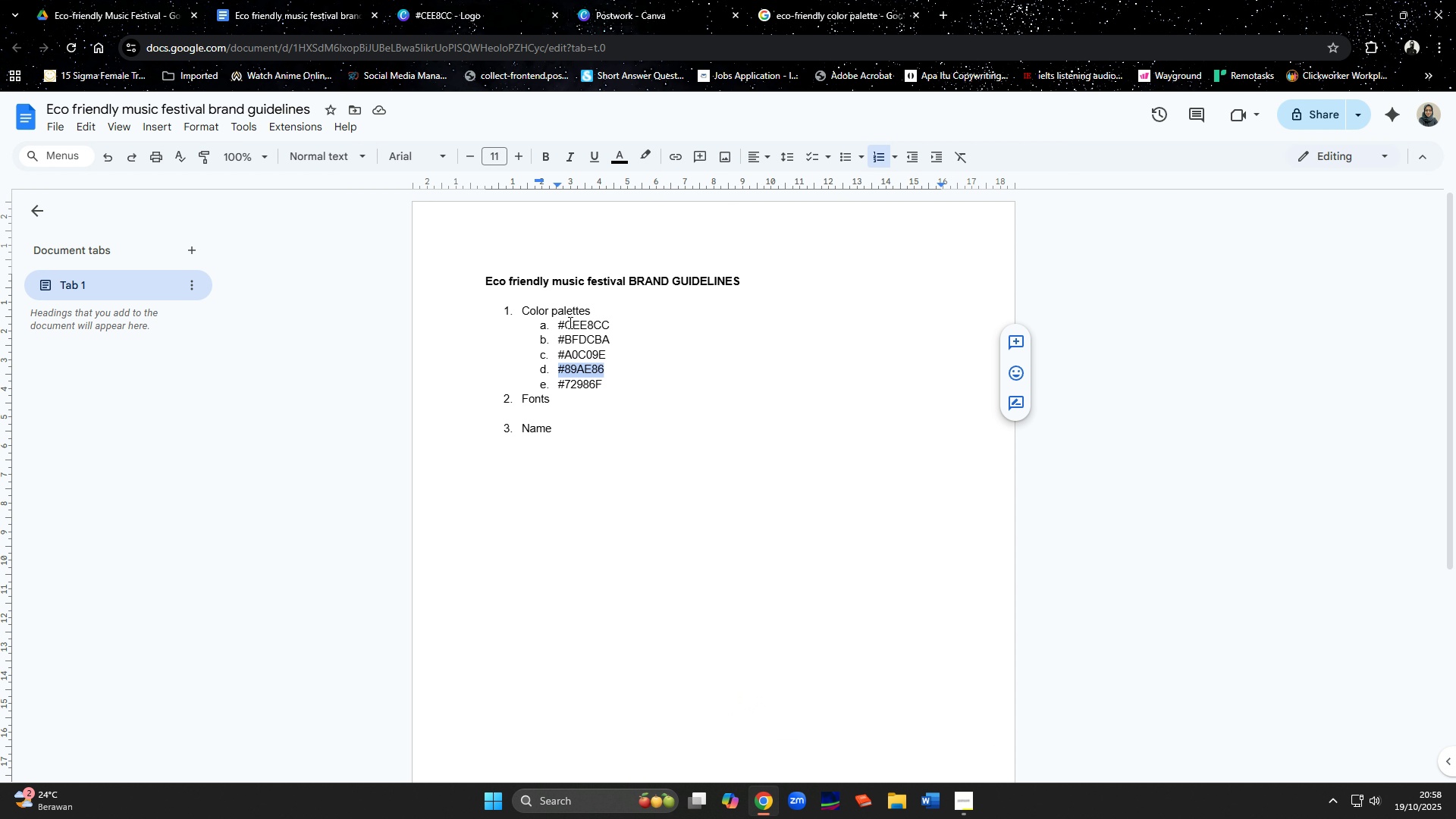 
key(Control+C)
 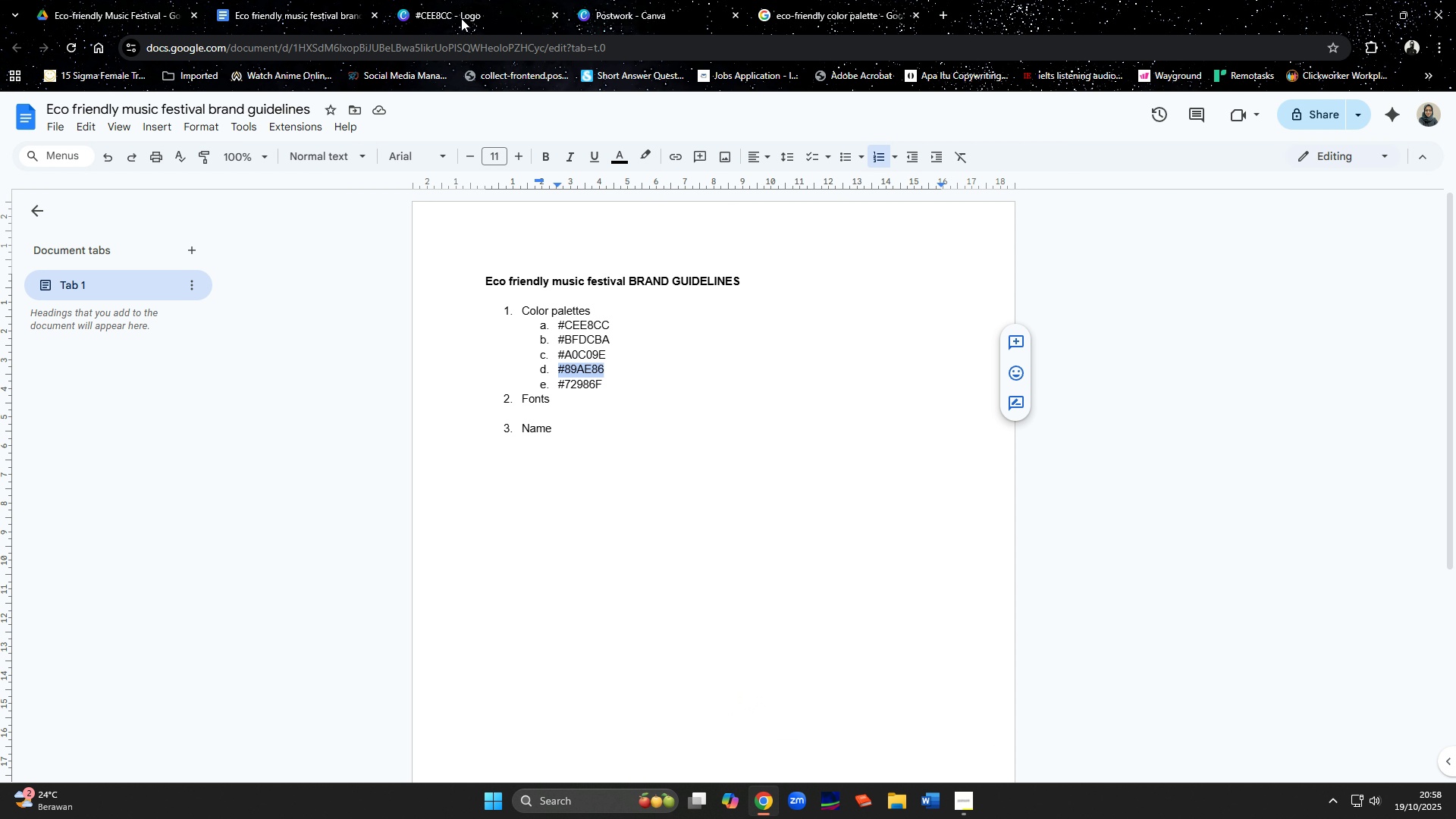 
left_click([461, 18])
 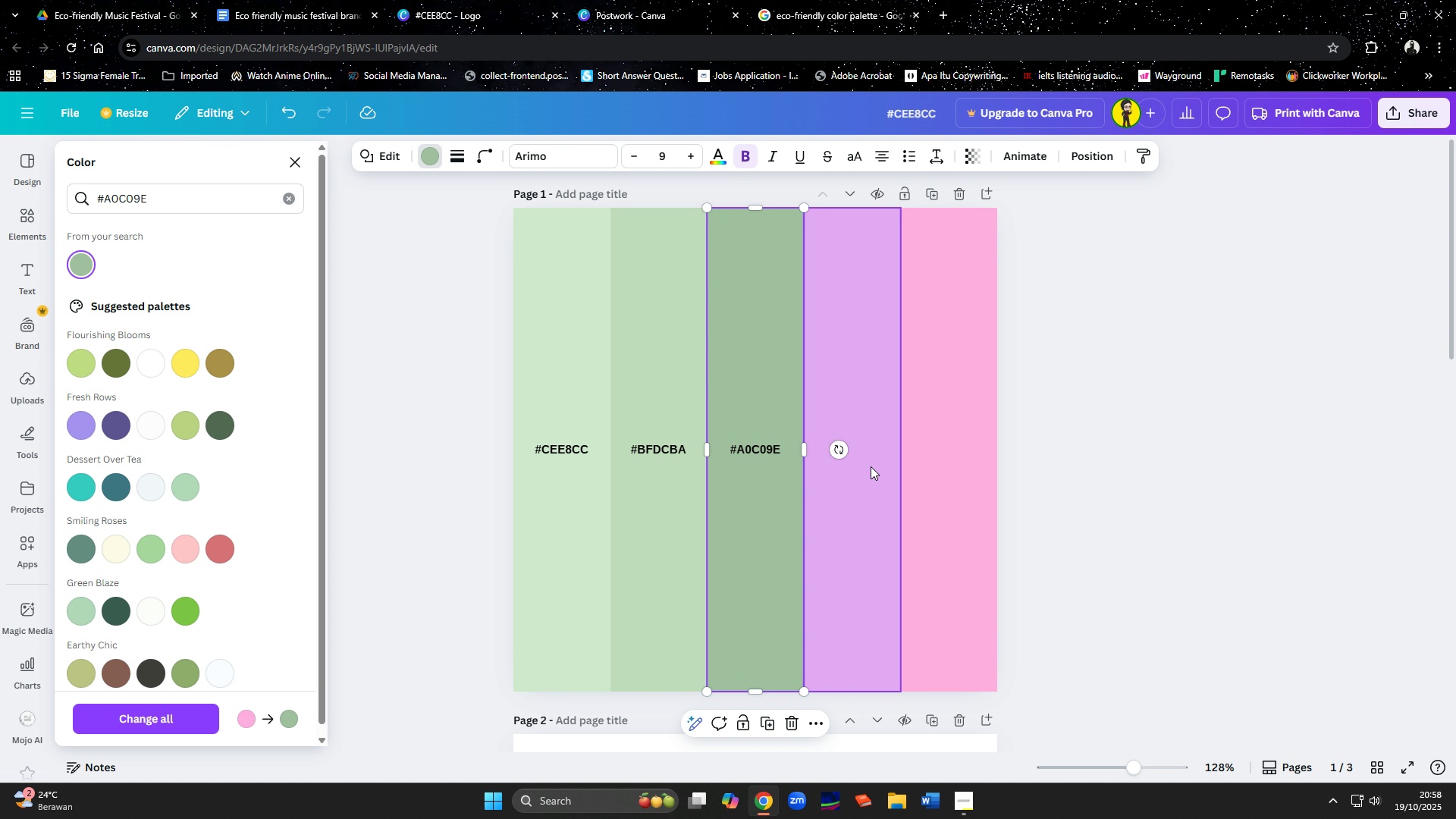 
left_click([871, 466])
 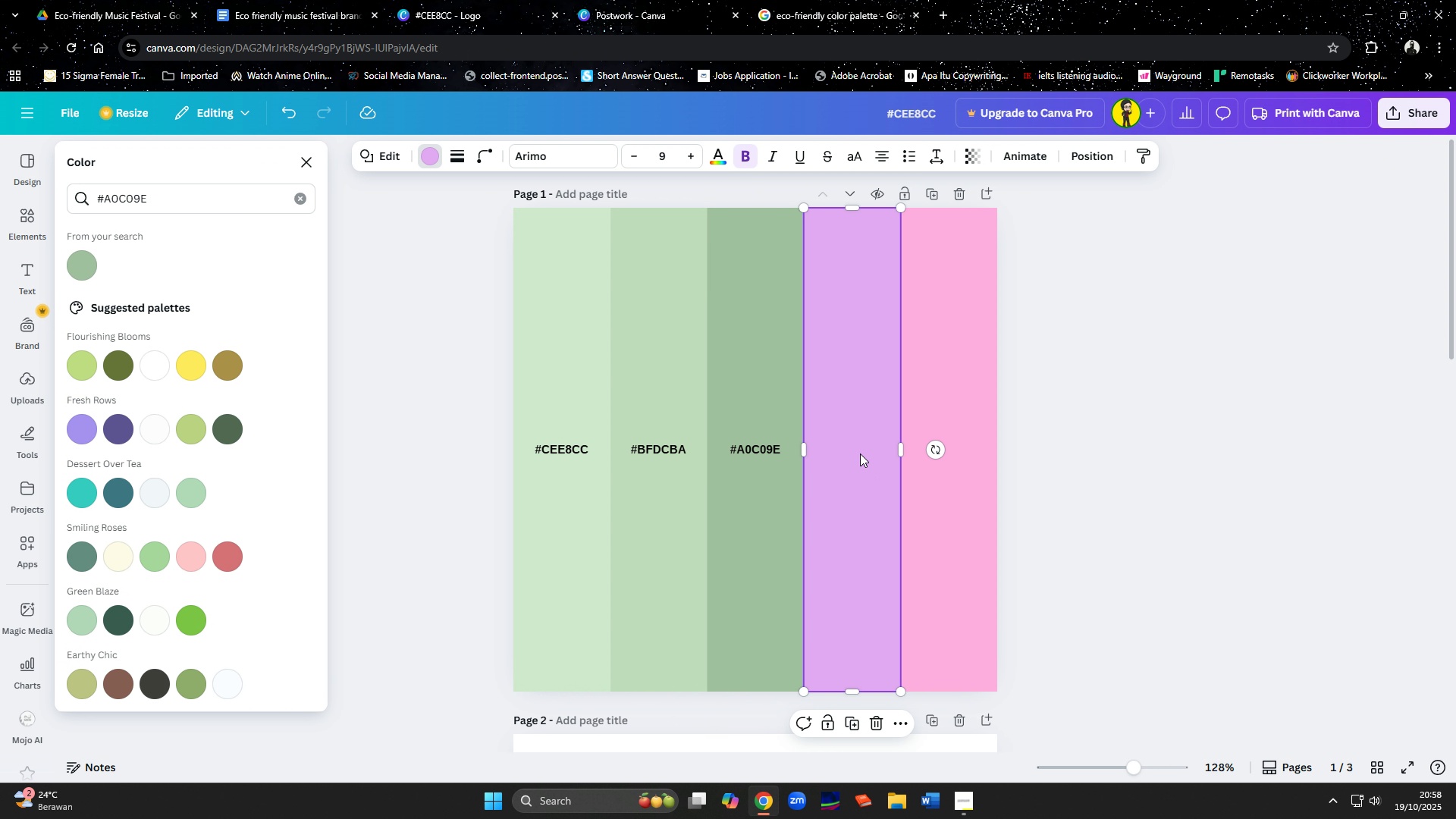 
left_click([860, 453])
 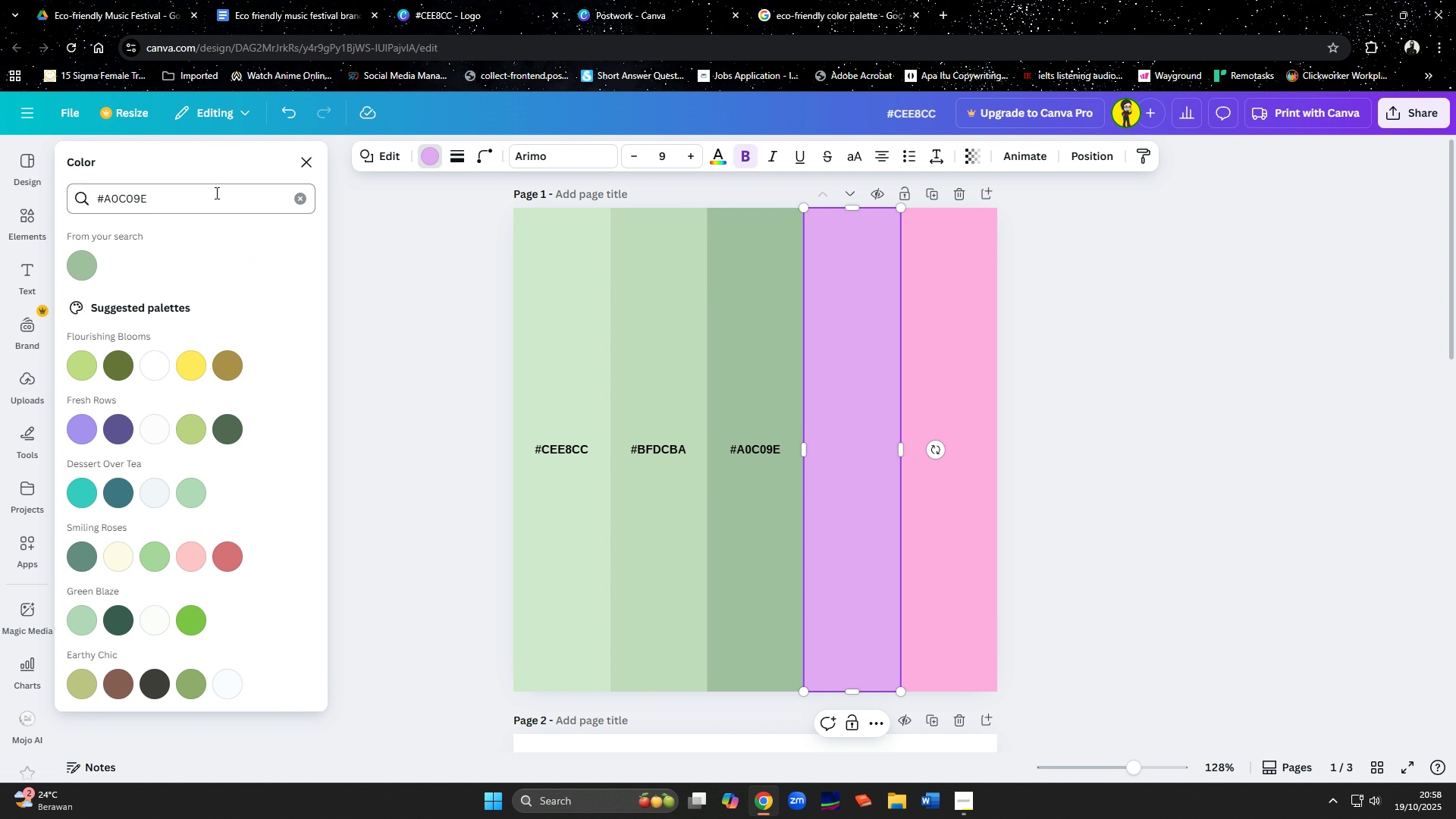 
left_click([215, 193])
 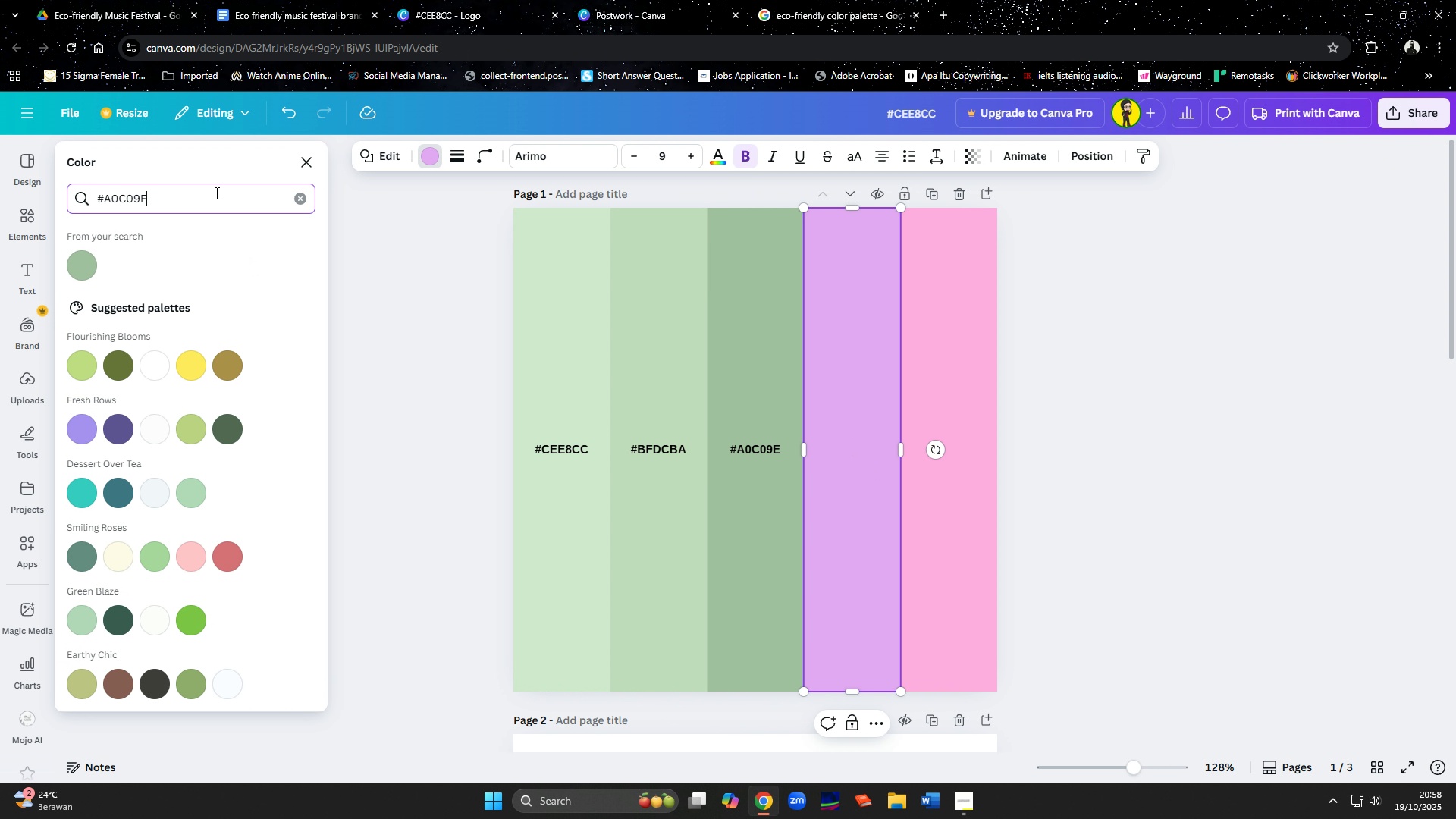 
left_click_drag(start_coordinate=[215, 193], to_coordinate=[64, 192])
 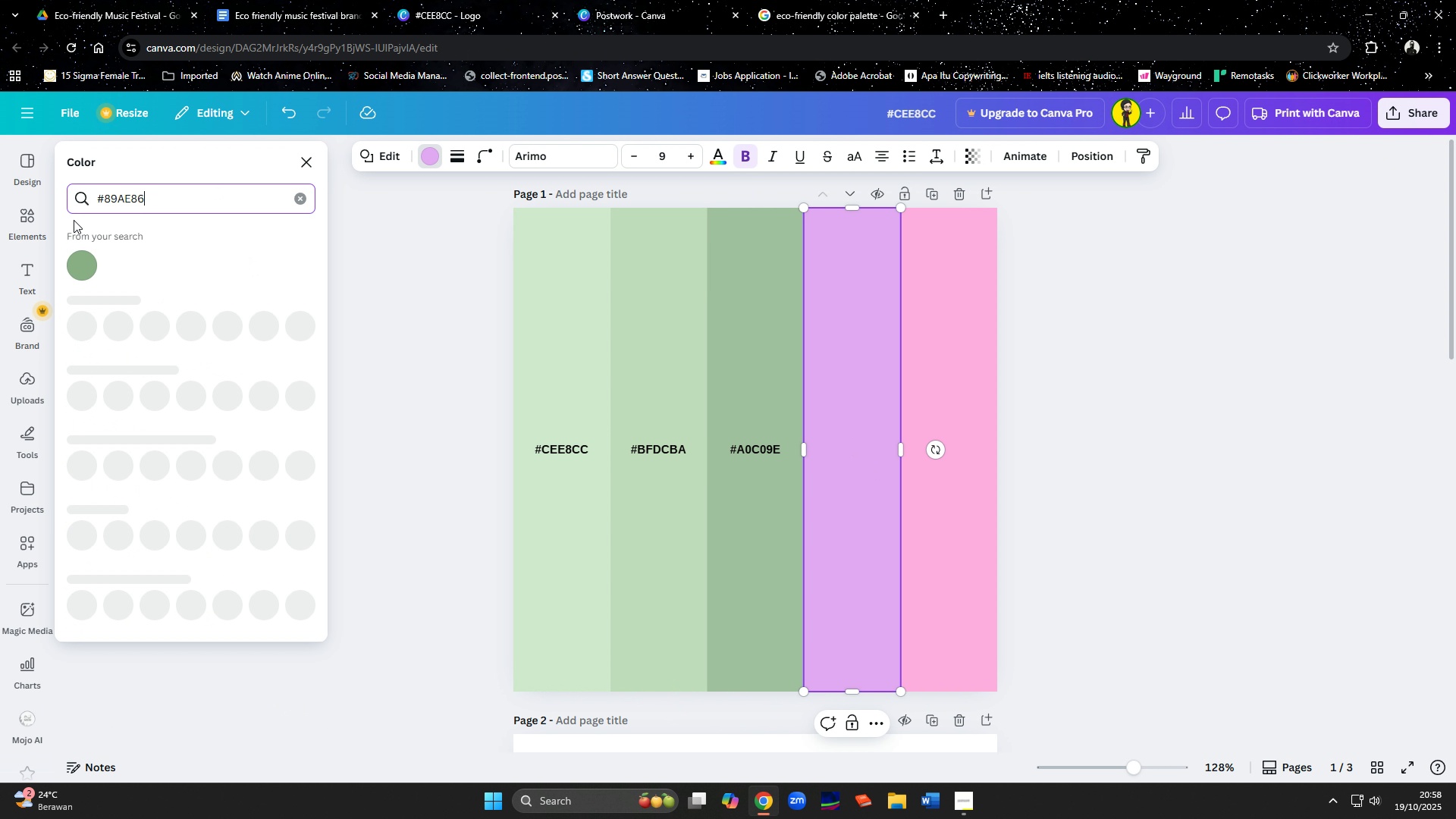 
key(Control+V)
 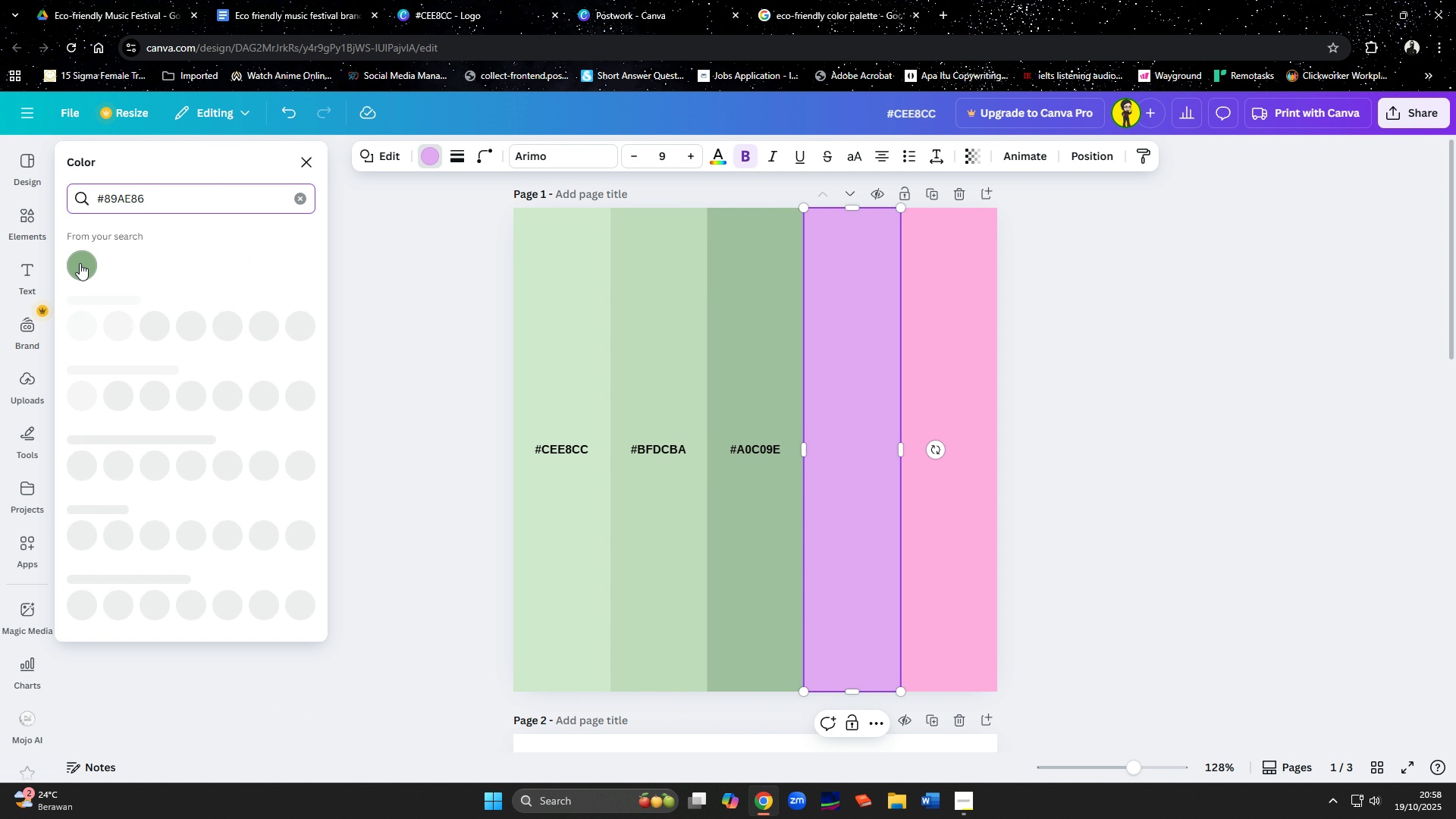 
left_click([80, 263])
 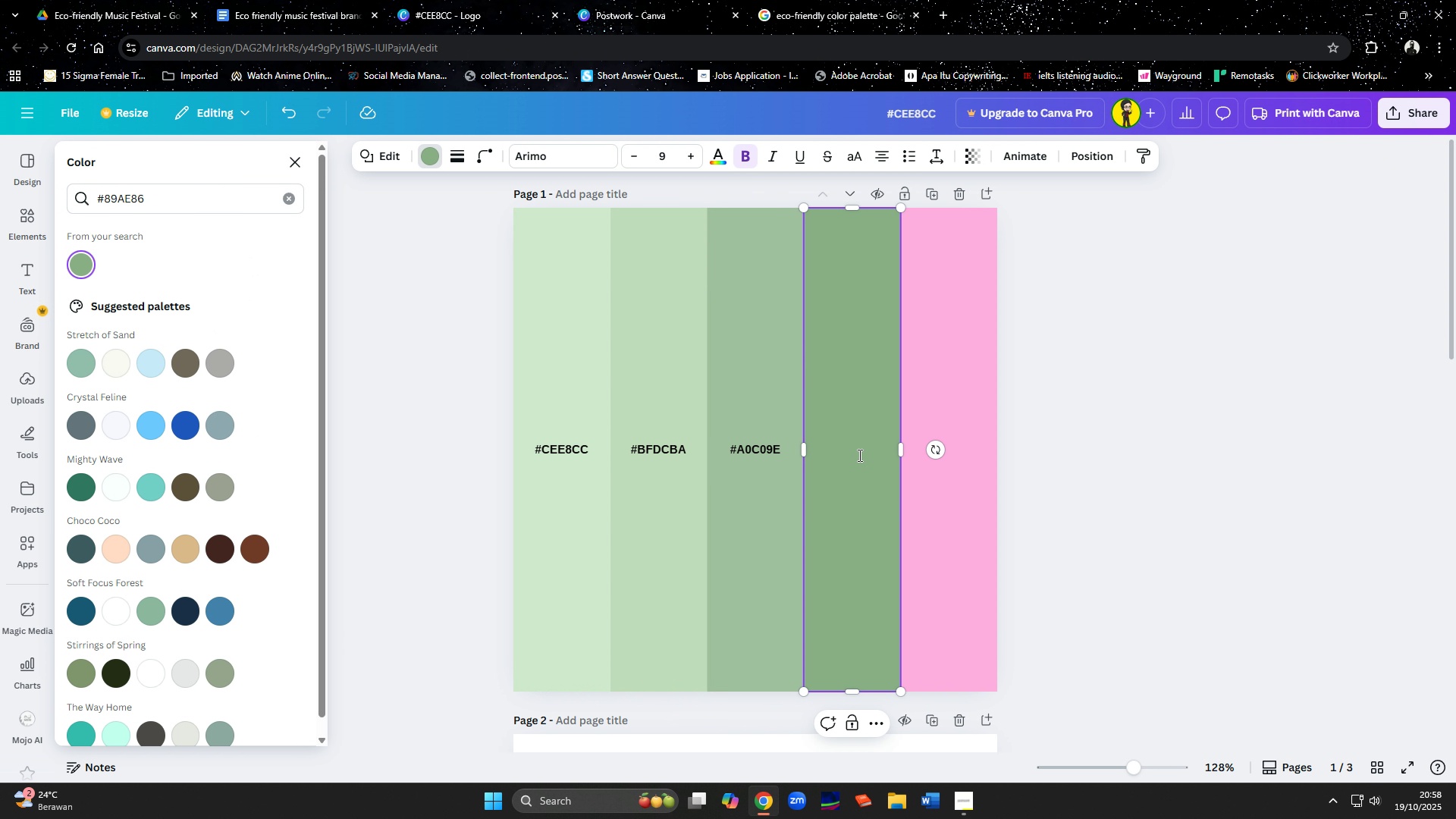 
left_click([858, 455])
 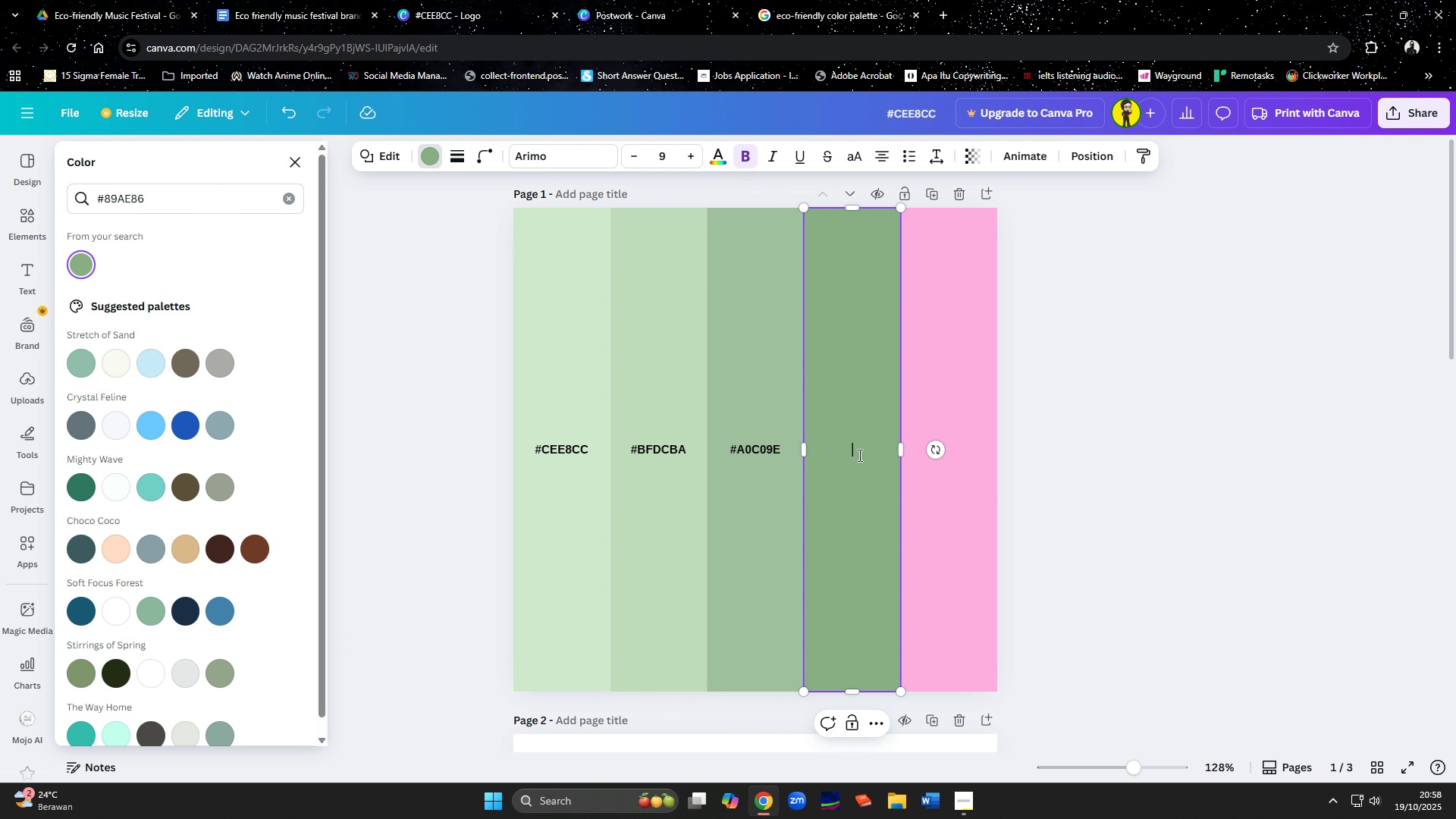 
key(Control+ControlLeft)
 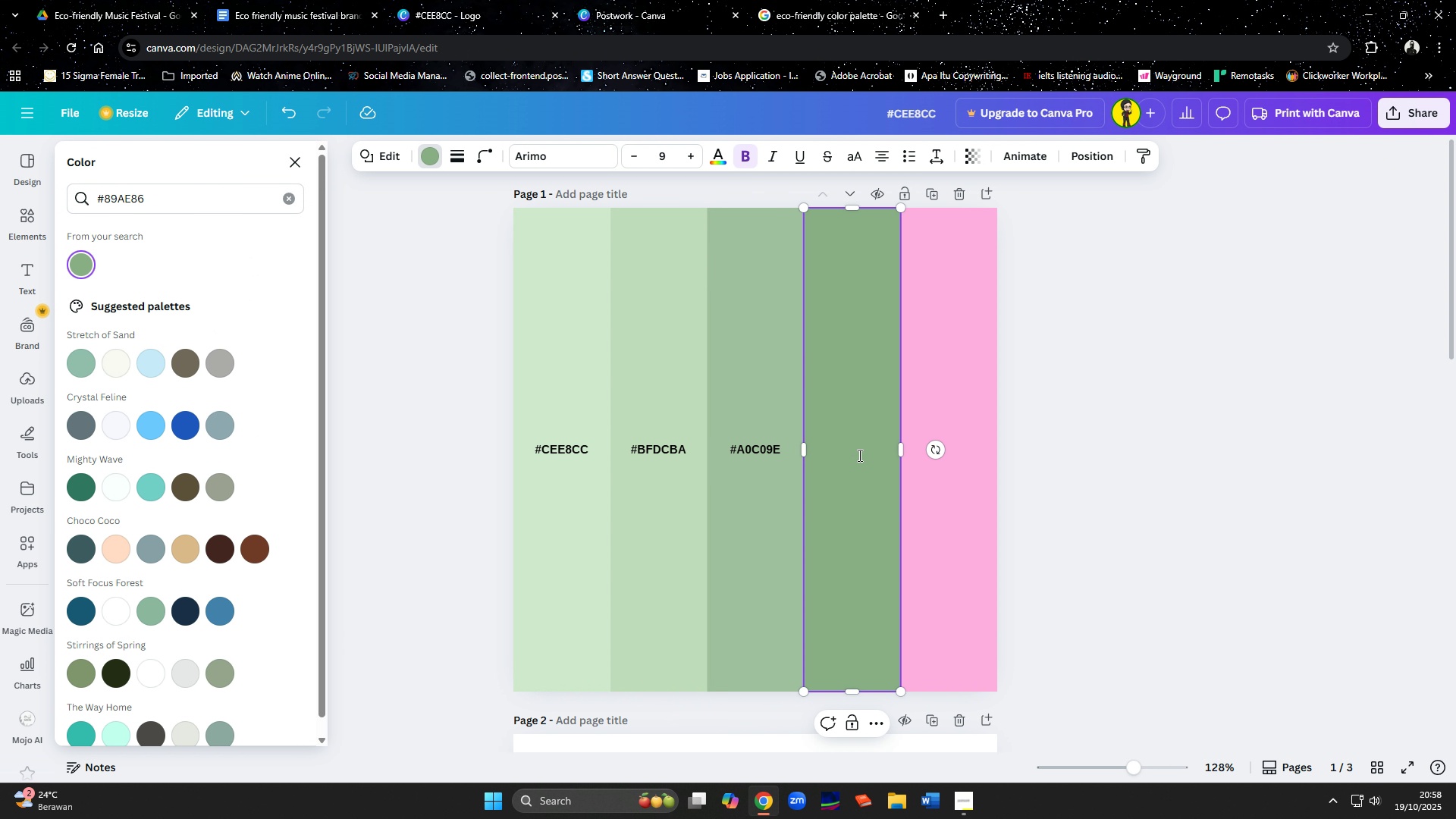 
key(Control+V)
 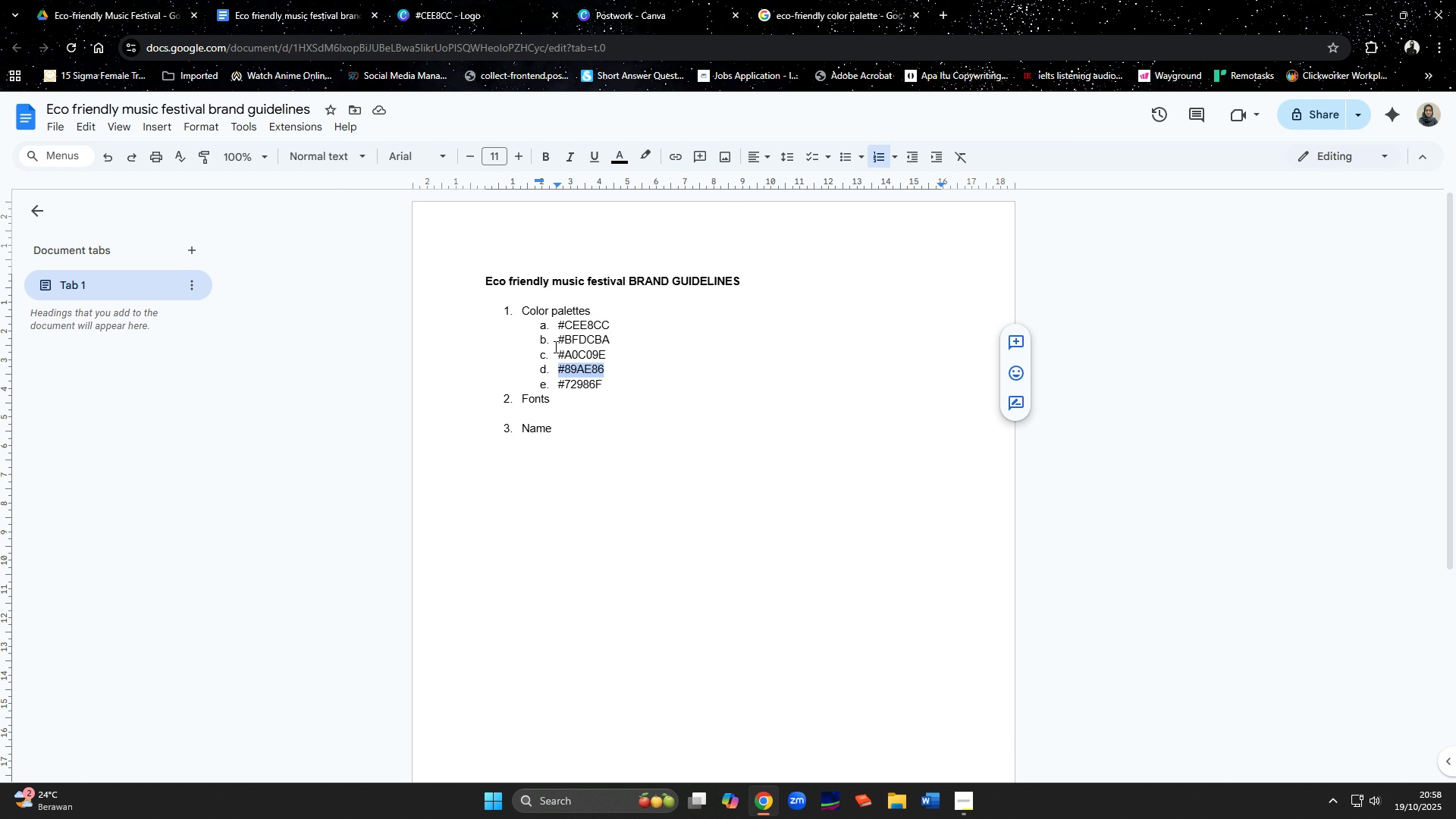 
left_click_drag(start_coordinate=[556, 383], to_coordinate=[601, 389])
 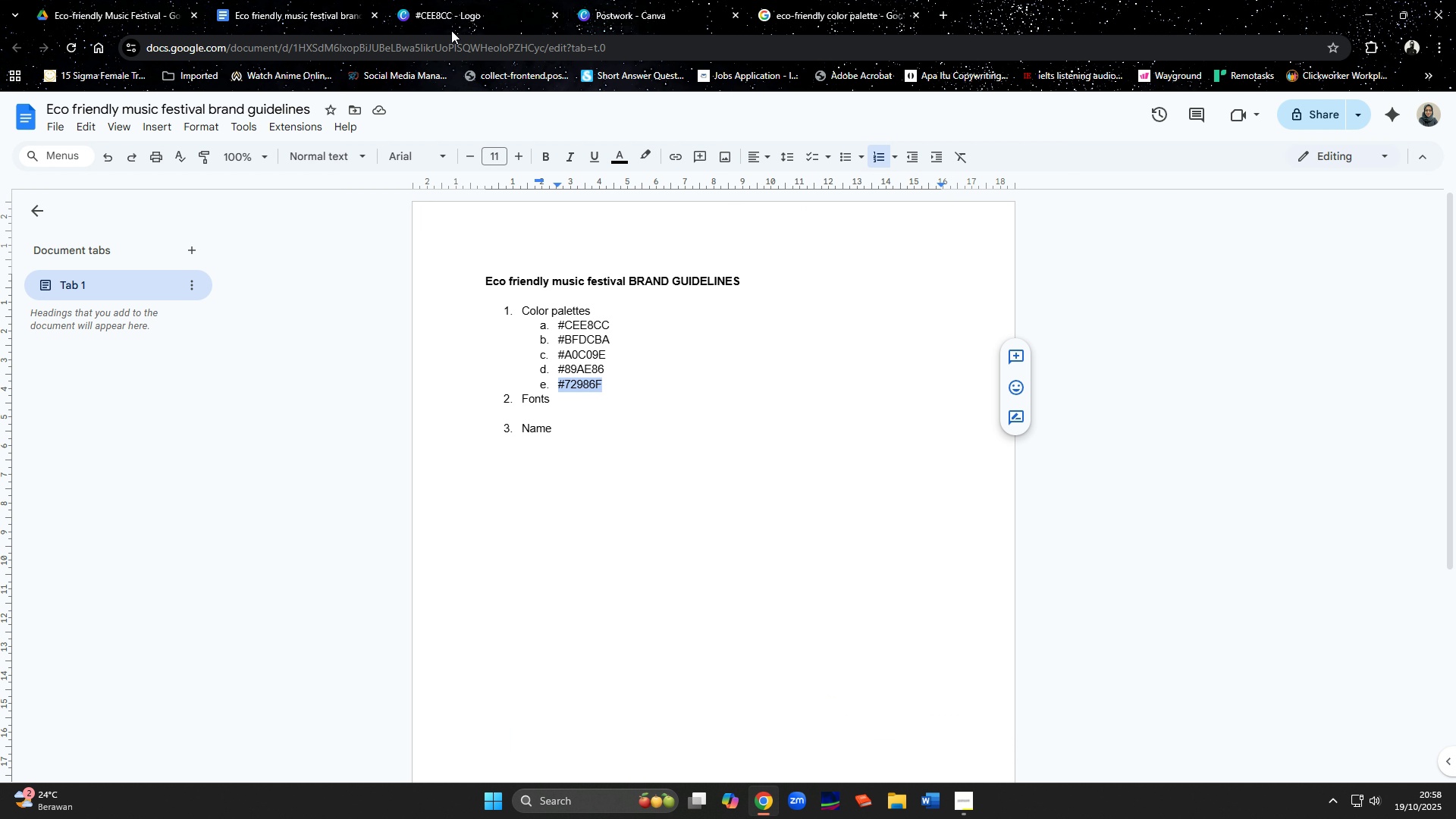 
key(Control+C)
 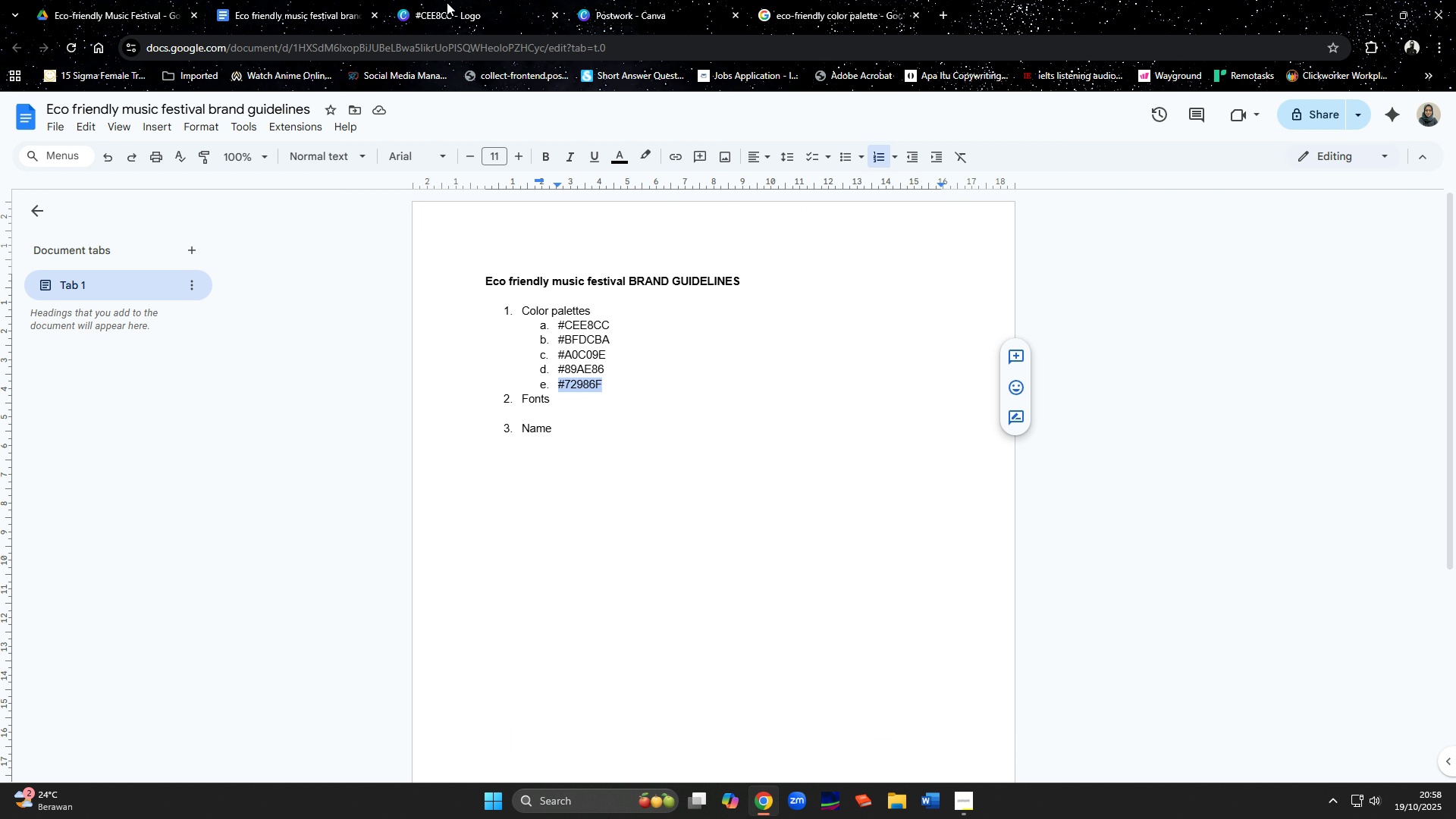 
left_click([447, 2])
 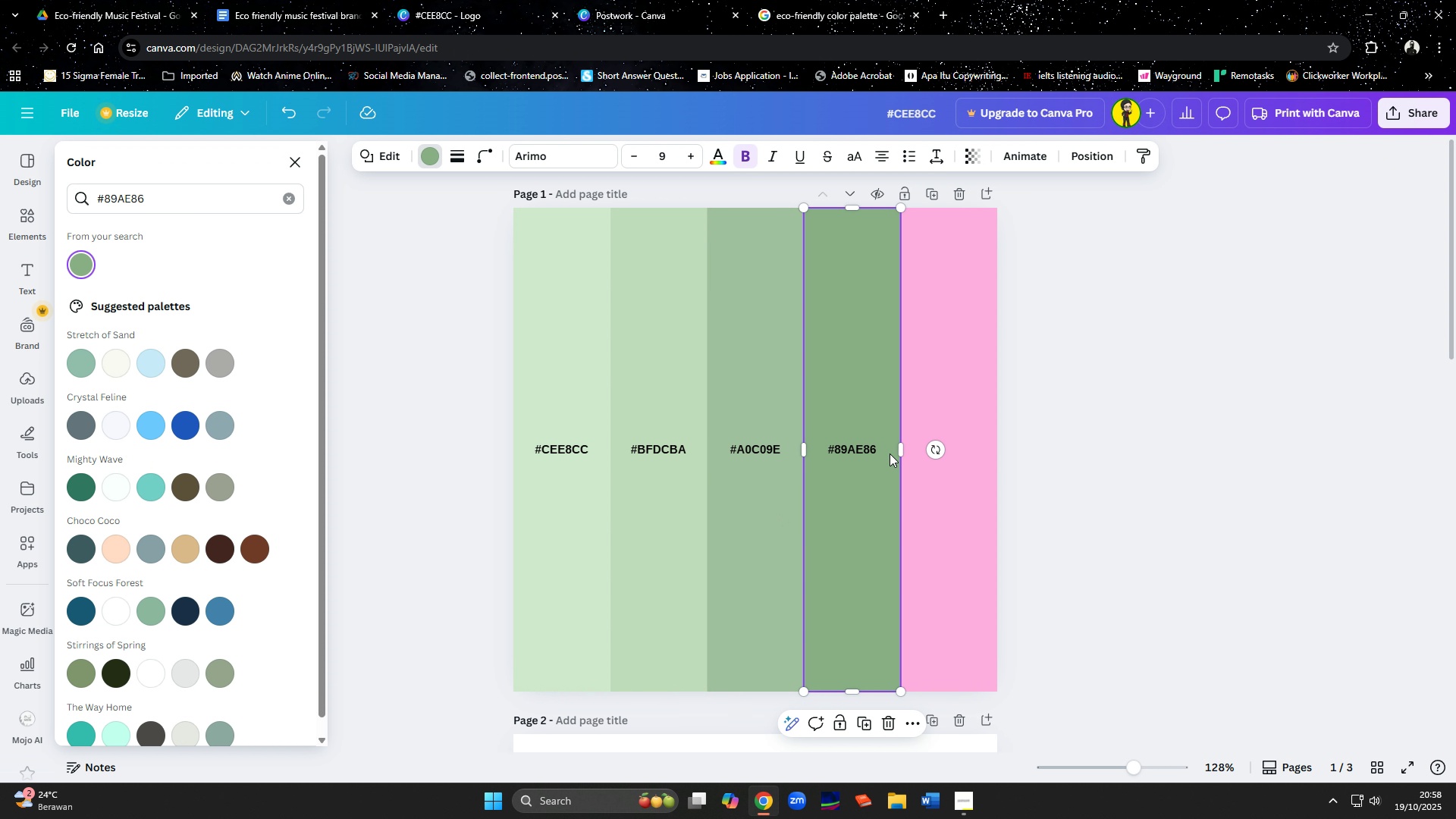 
left_click([944, 389])
 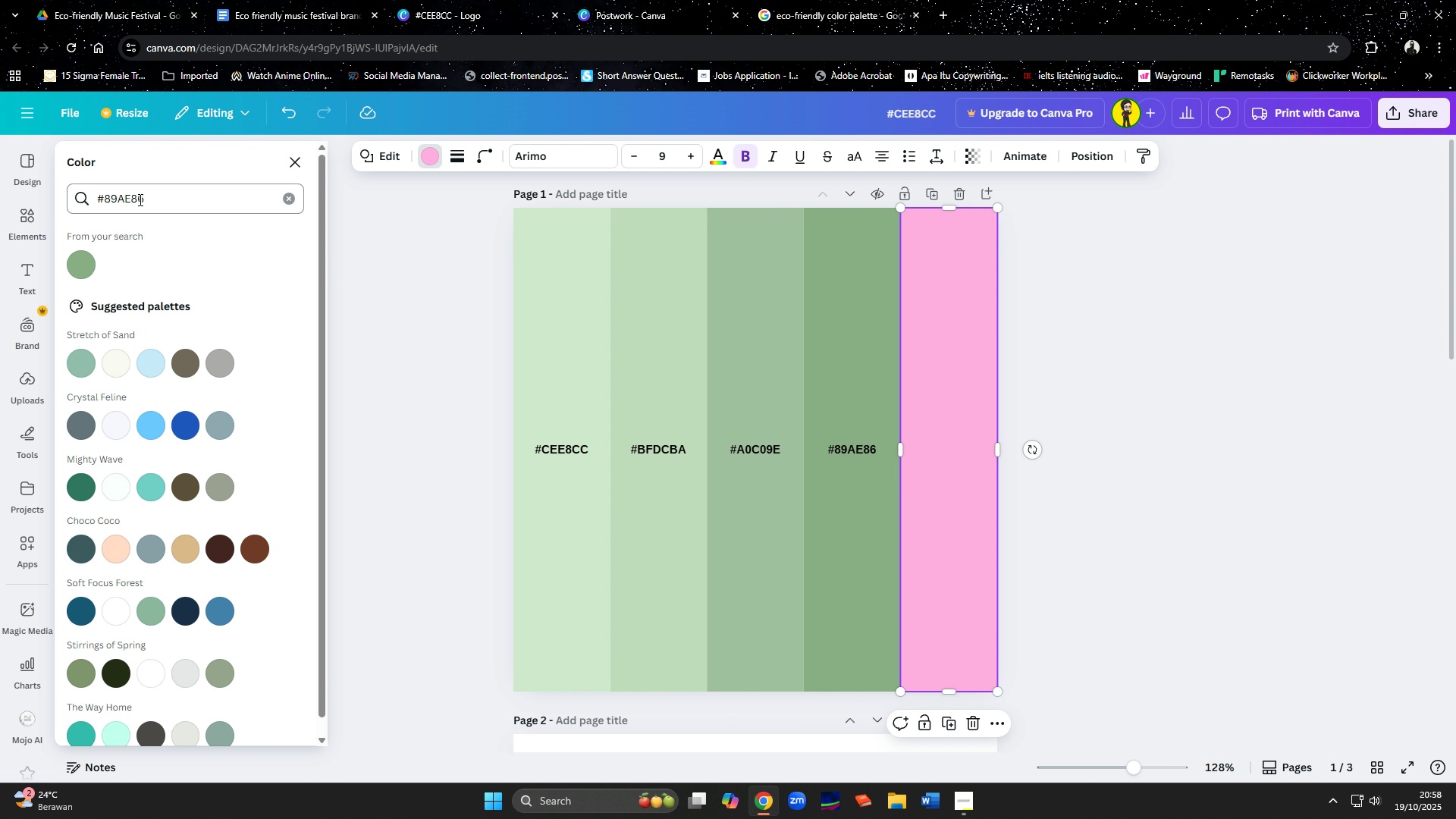 
left_click([140, 196])
 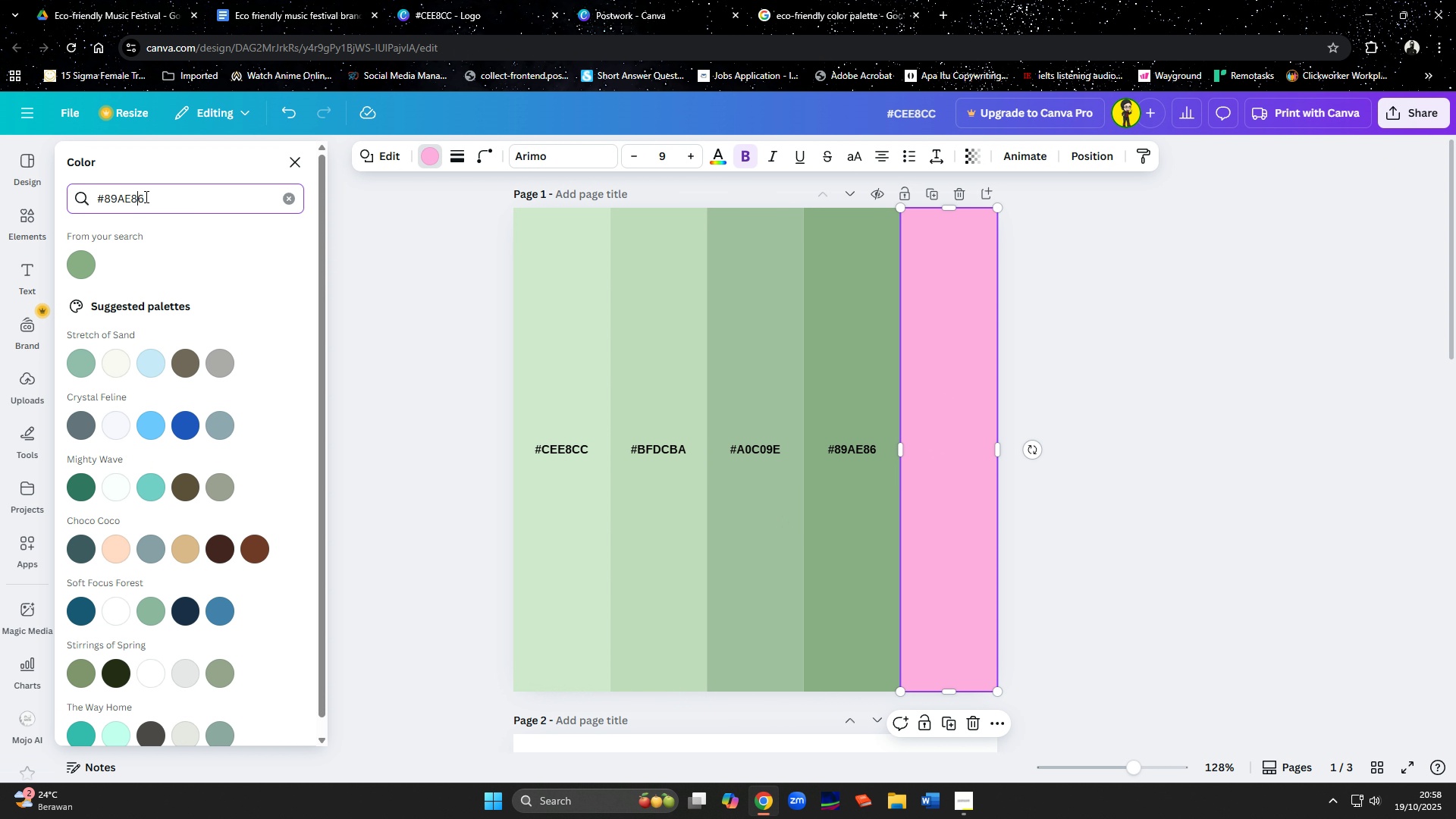 
left_click_drag(start_coordinate=[145, 196], to_coordinate=[23, 206])
 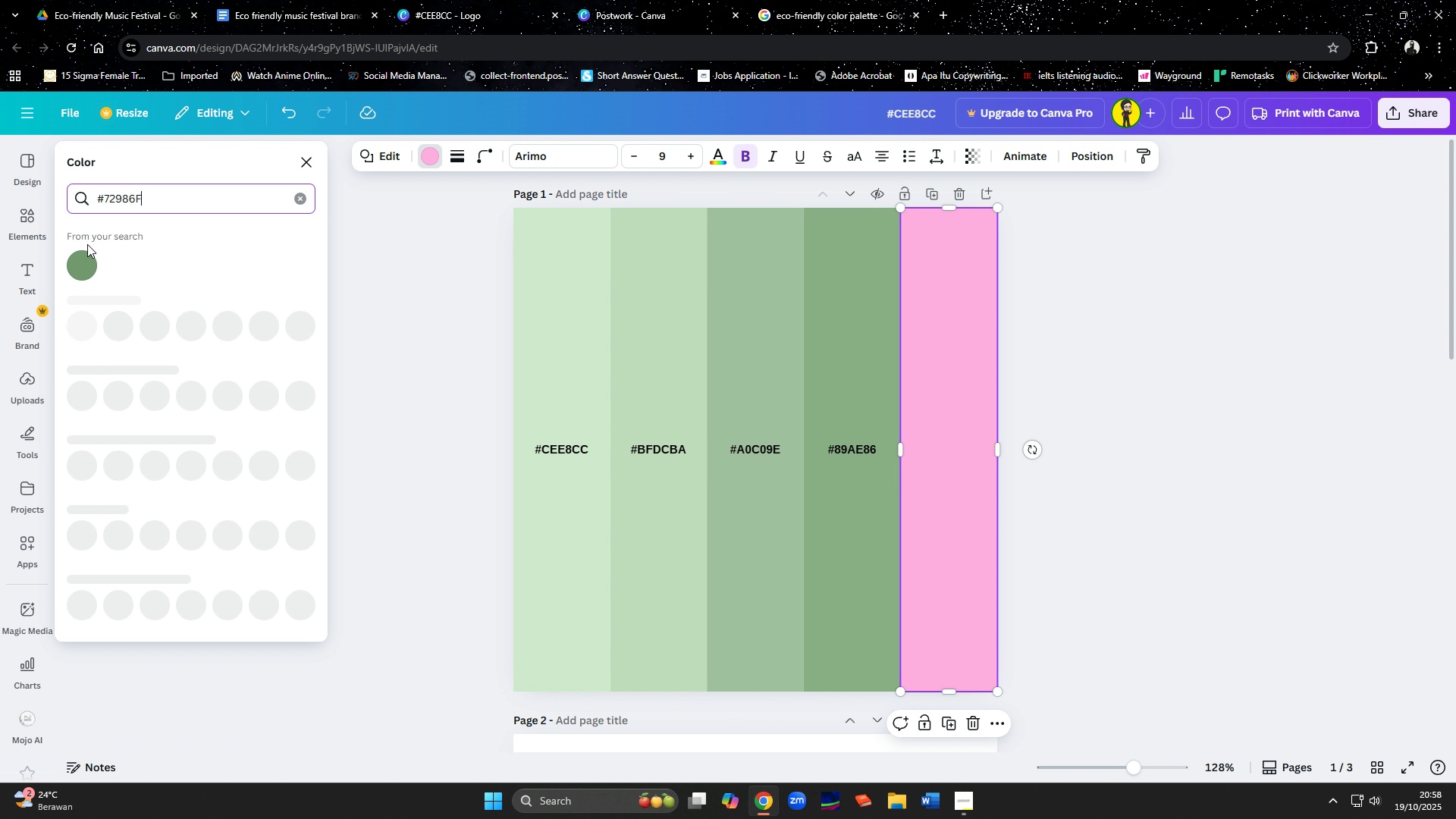 
key(Control+V)
 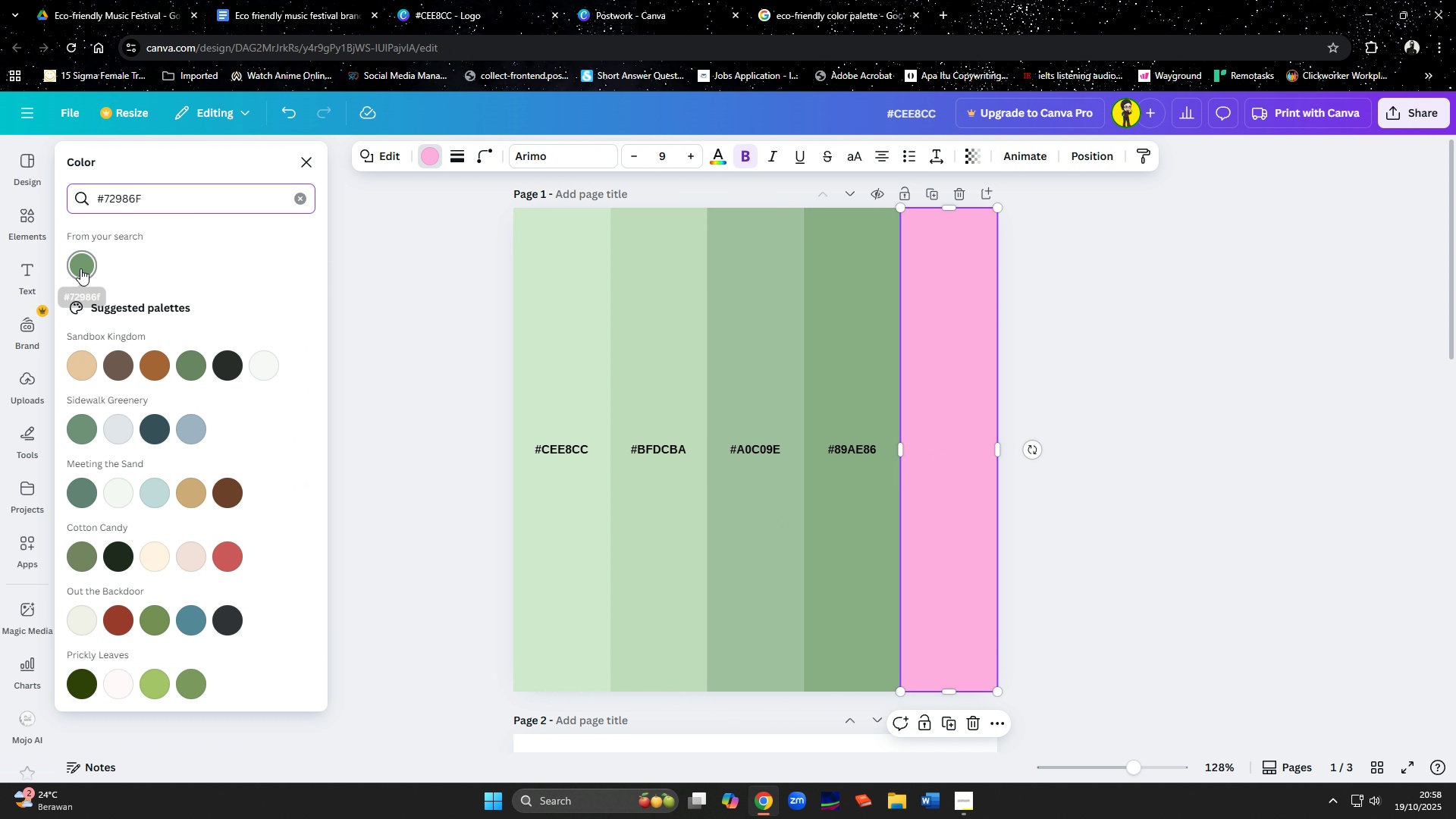 
left_click([80, 268])
 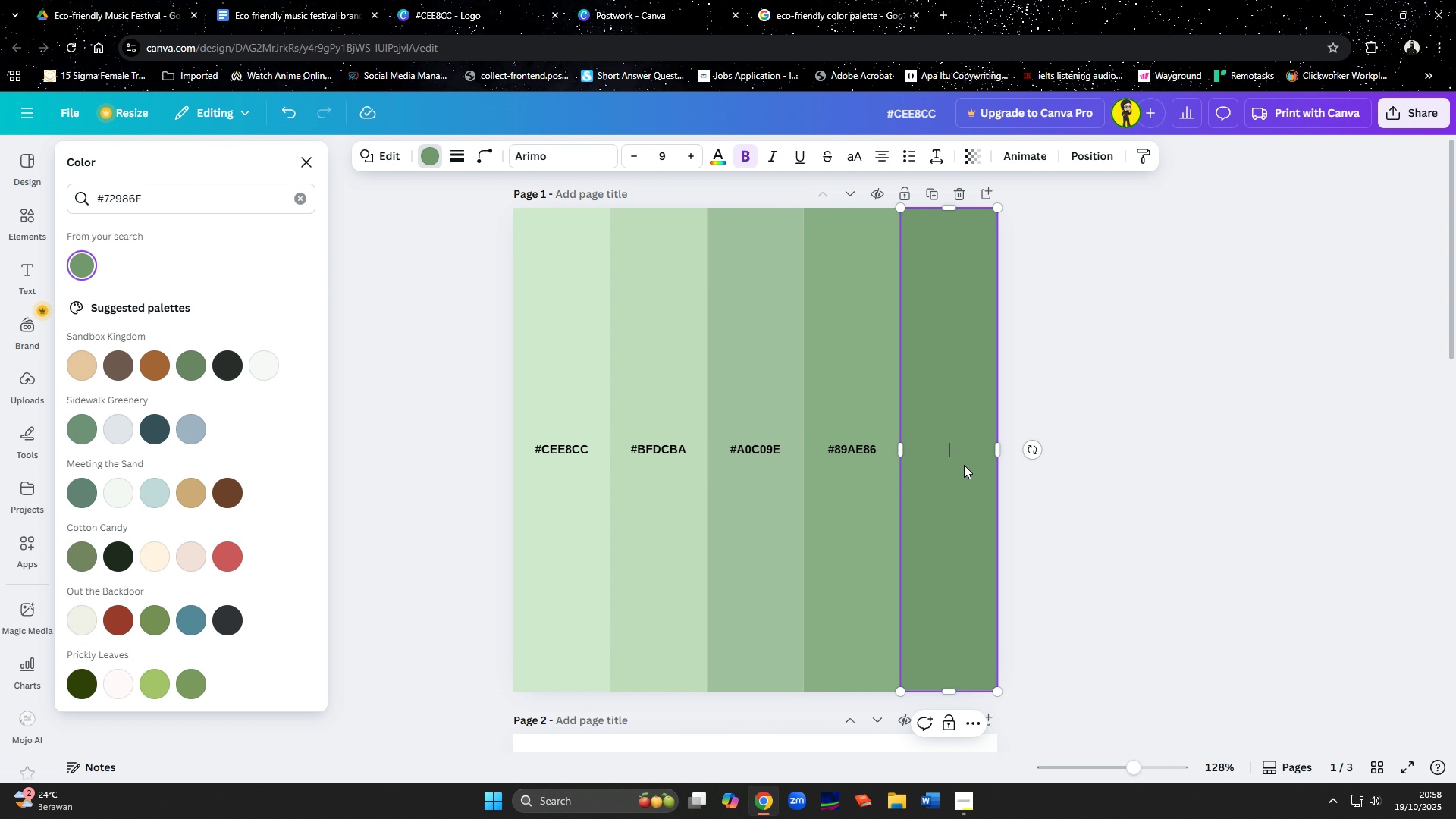 
double_click([956, 454])
 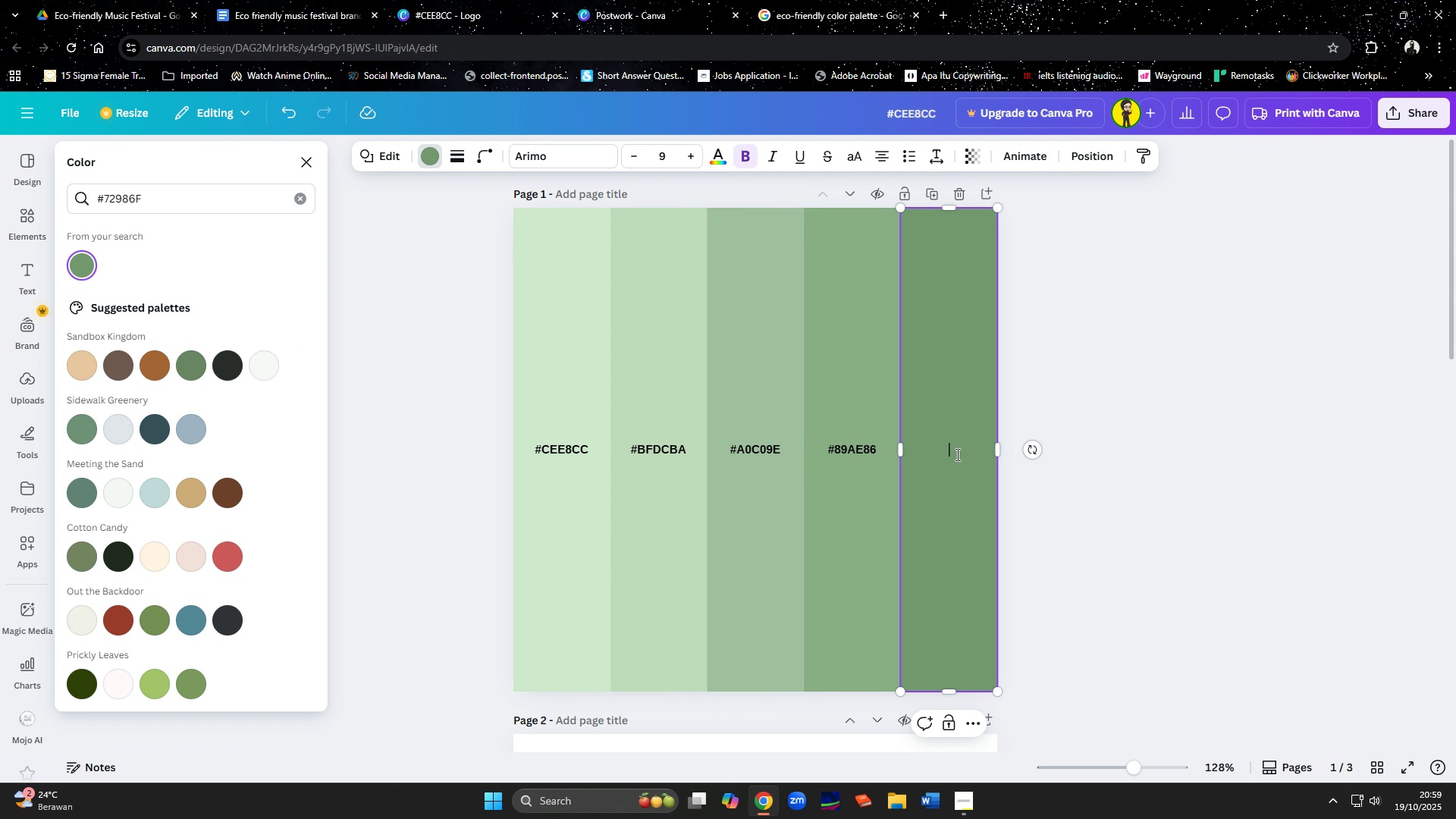 
key(Control+V)
 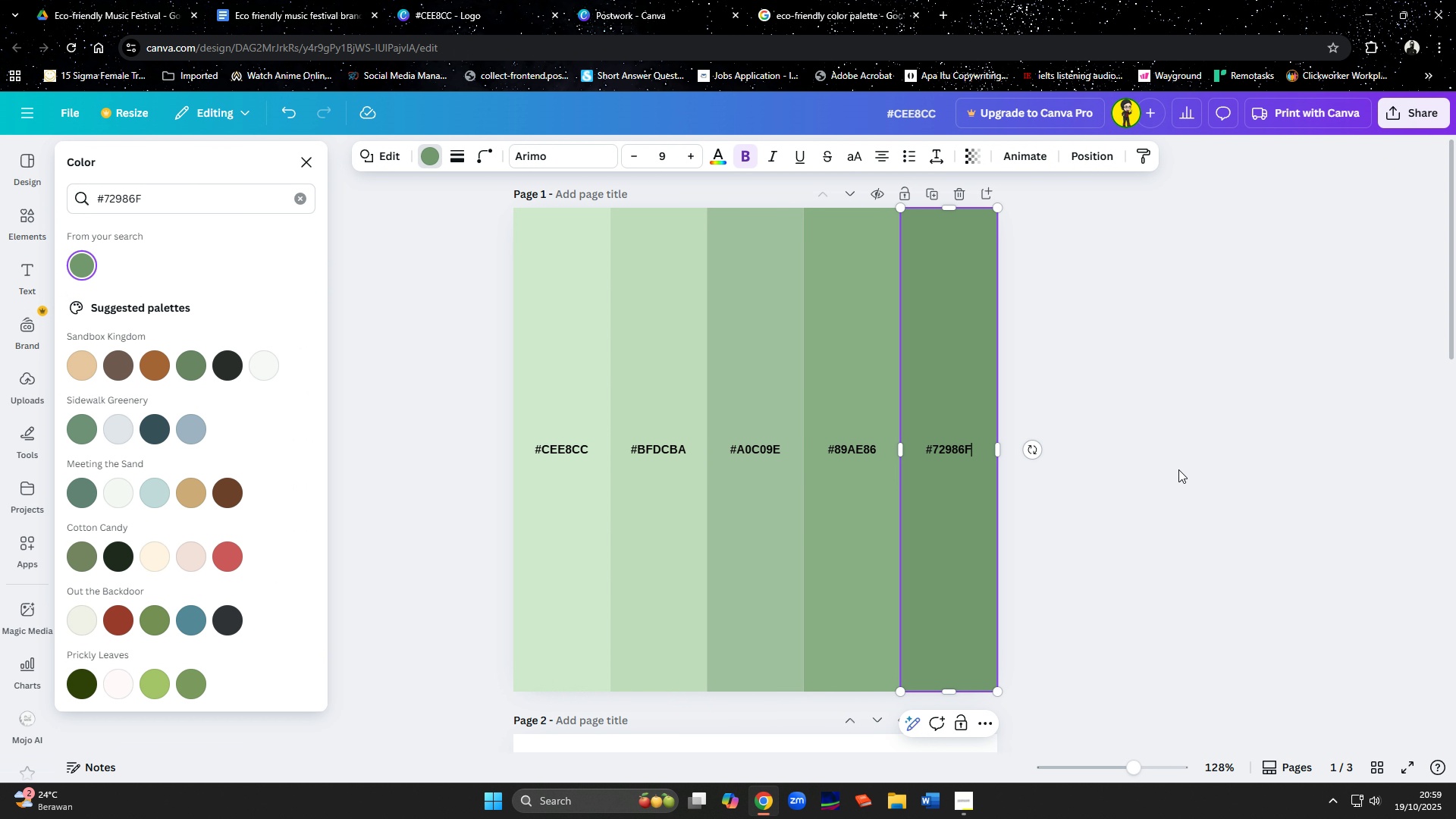 
left_click([1178, 469])
 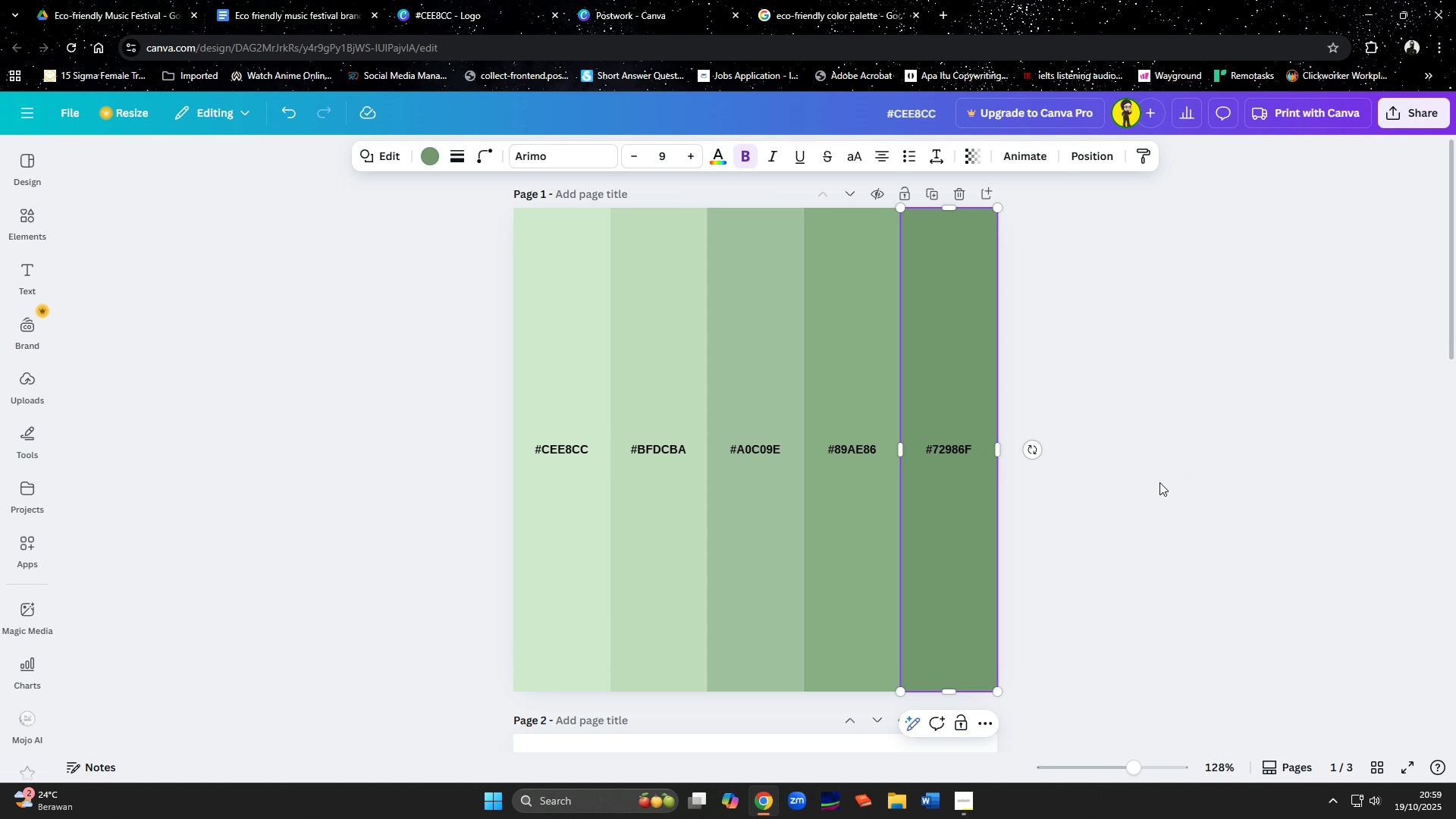 
scroll: coordinate [1159, 482], scroll_direction: up, amount: 6.0
 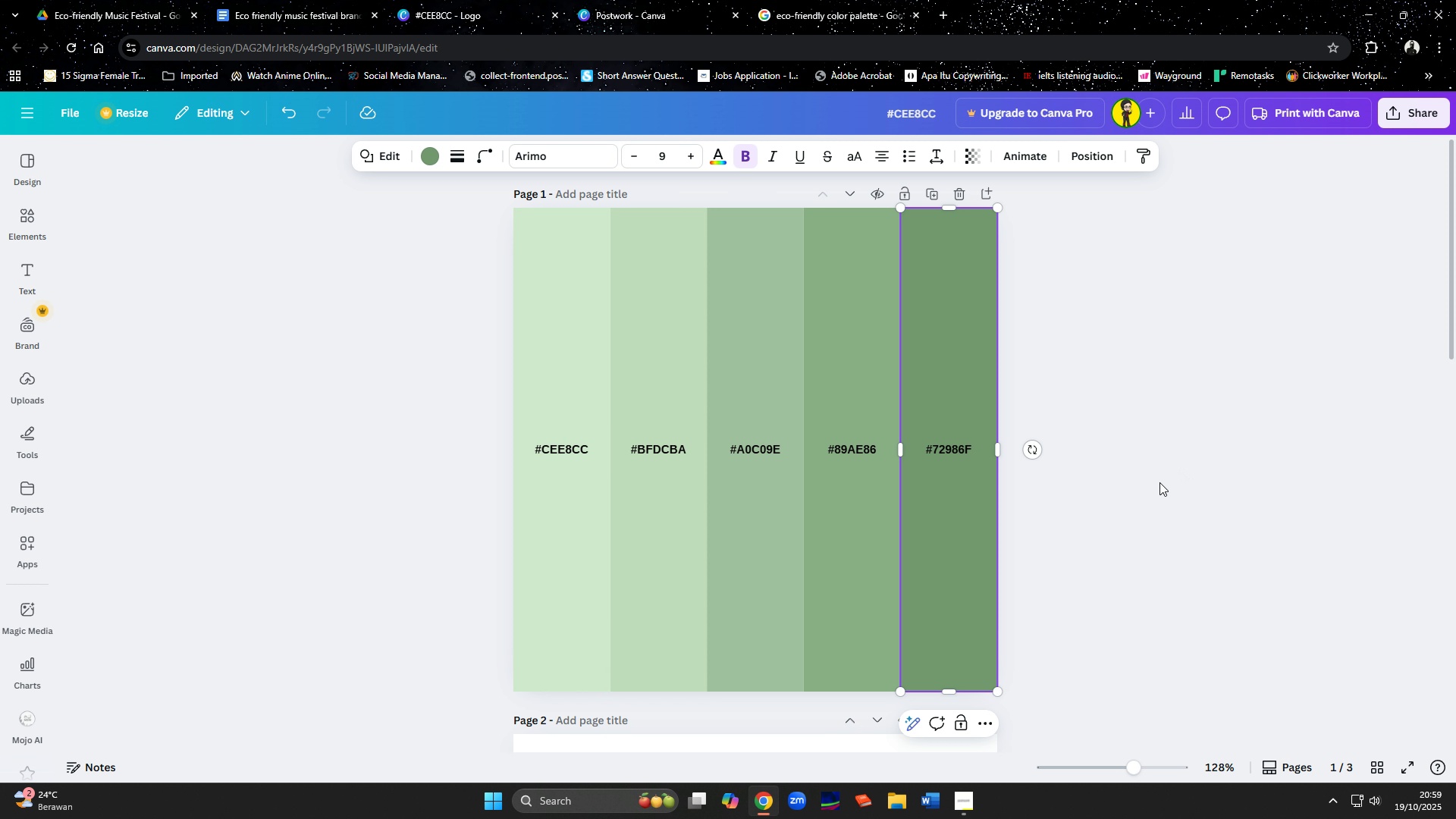 
scroll: coordinate [839, 622], scroll_direction: down, amount: 12.0
 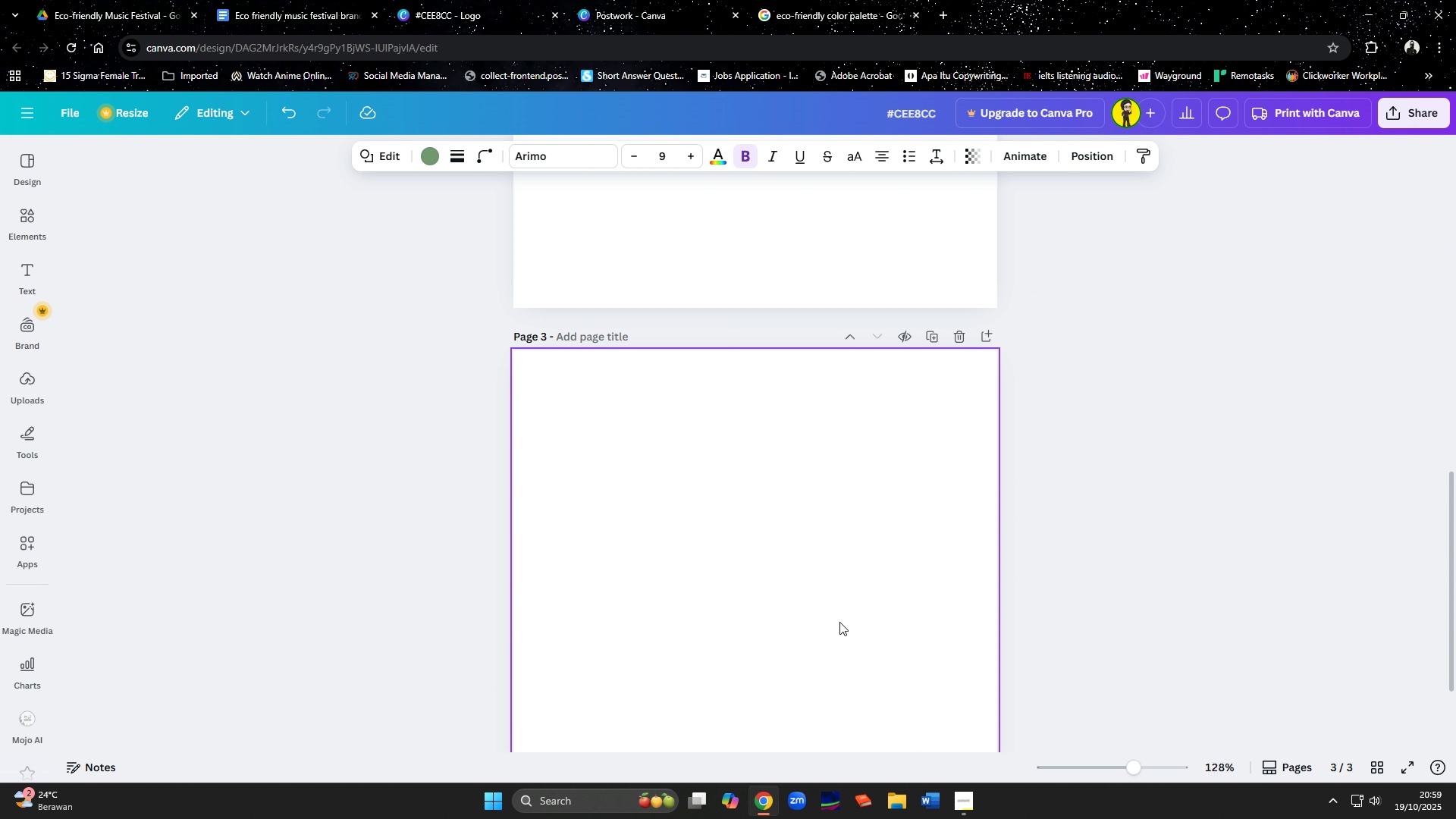 
scroll: coordinate [839, 622], scroll_direction: up, amount: 9.0
 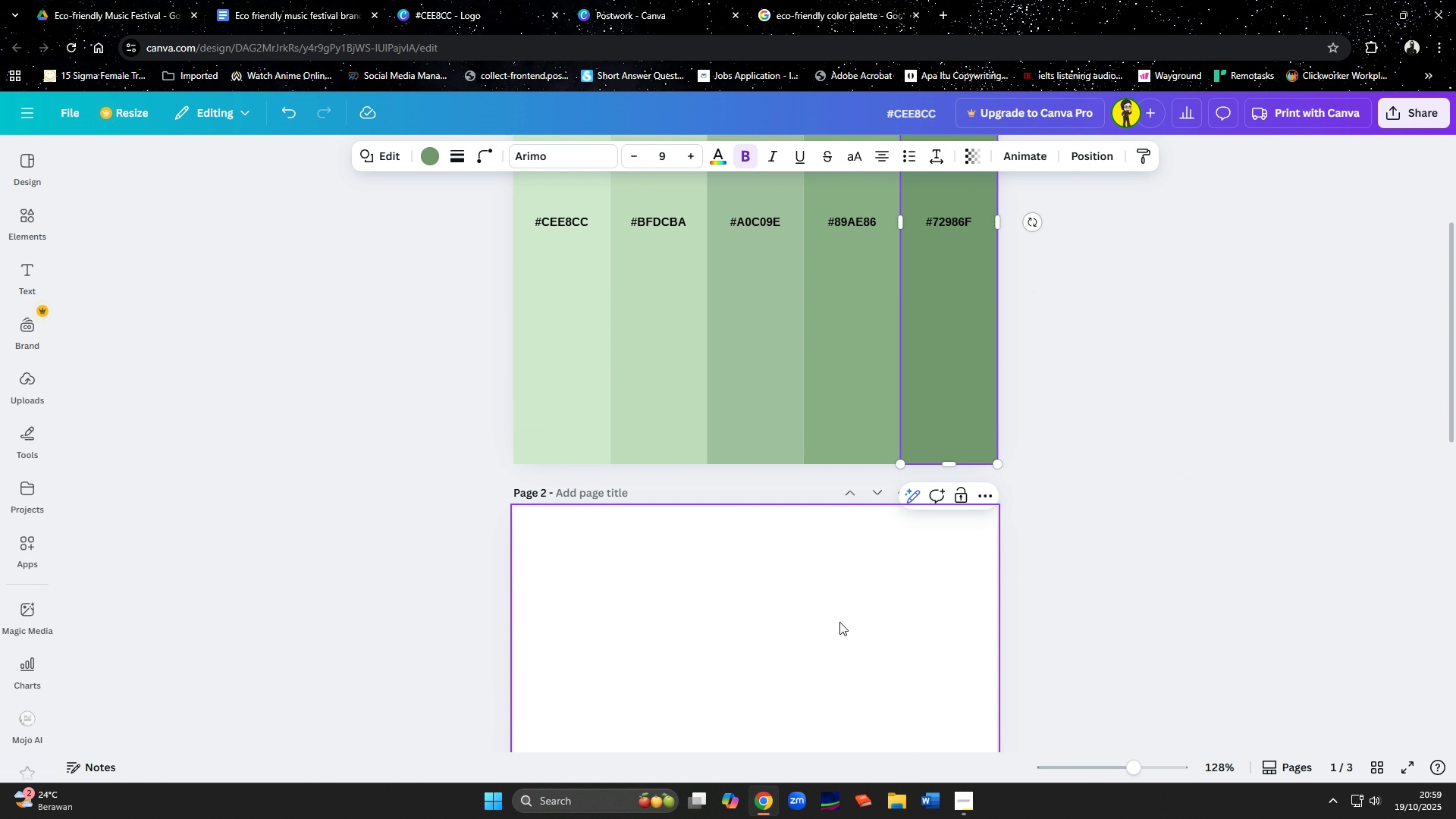 
left_click([839, 622])
 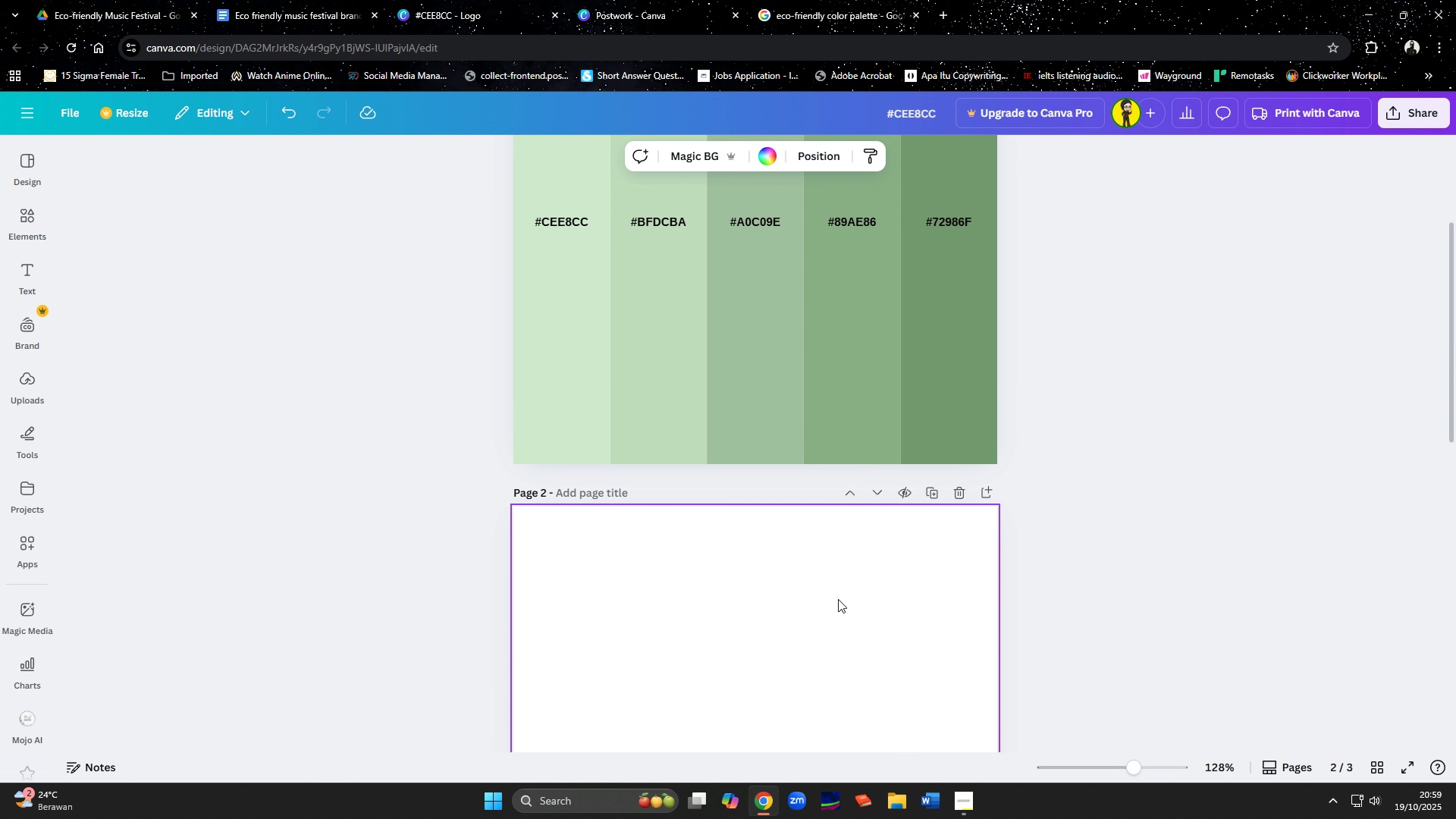 
scroll: coordinate [837, 598], scroll_direction: up, amount: 6.0
 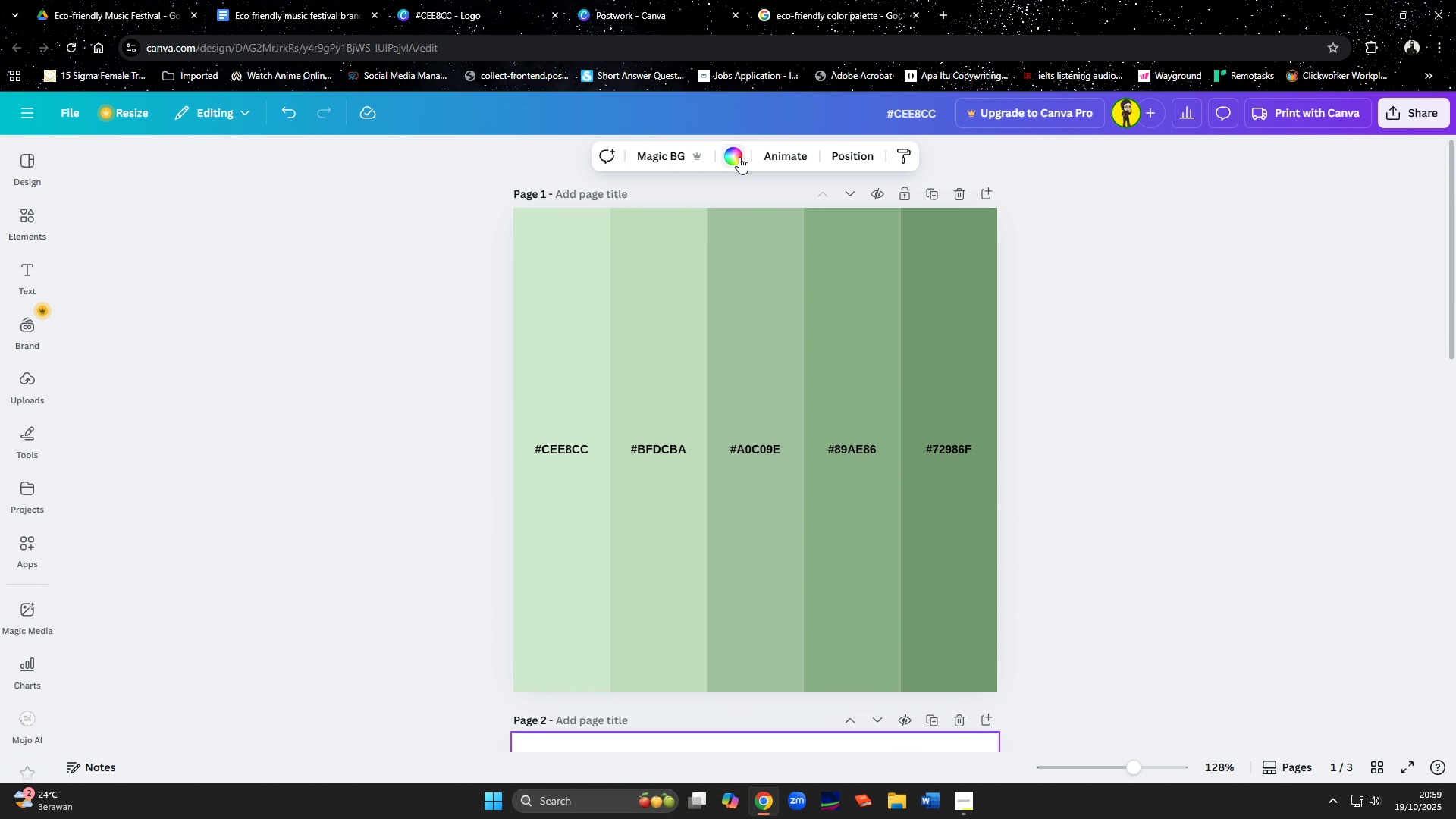 
left_click([739, 157])
 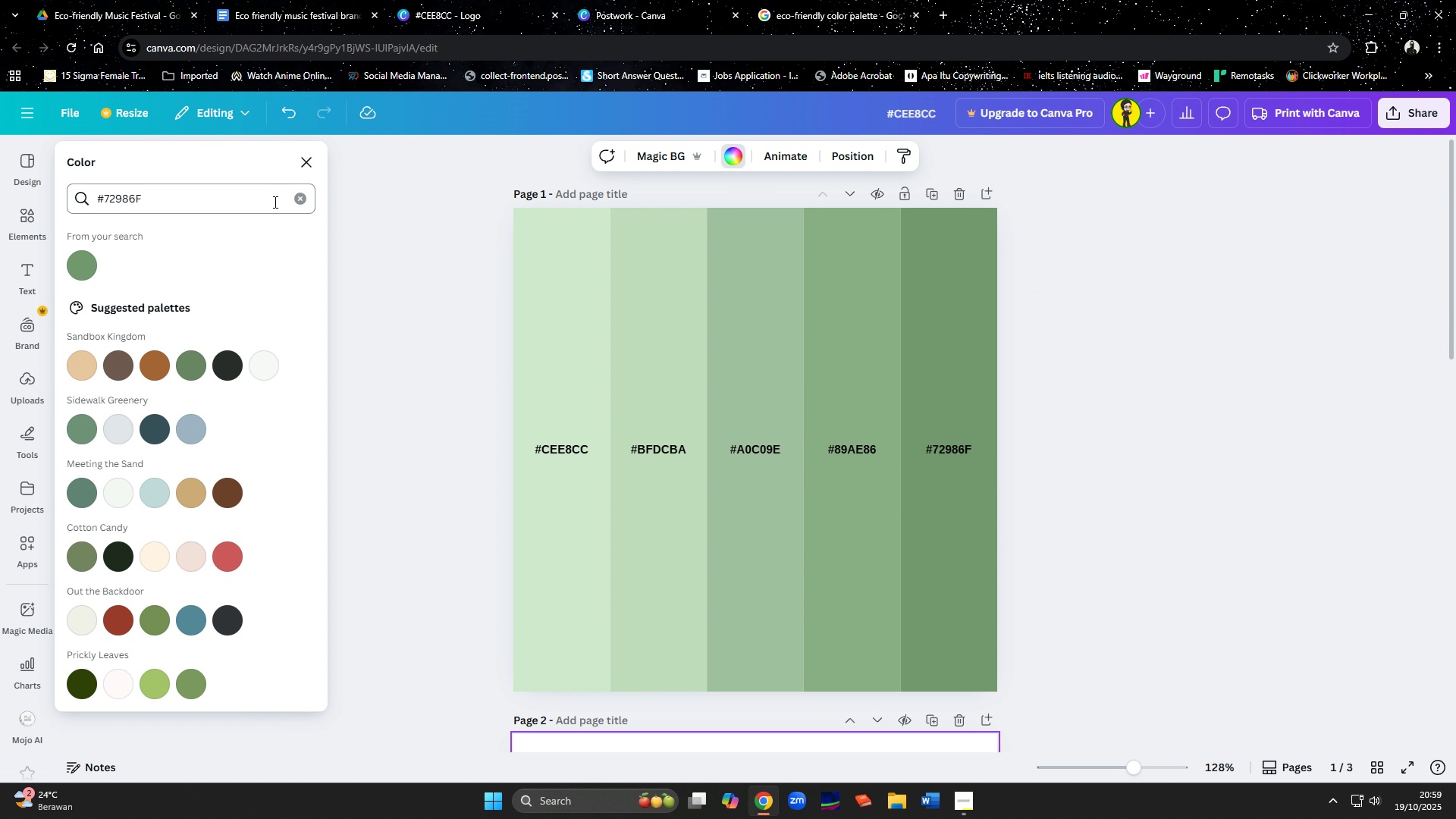 
left_click([290, 199])
 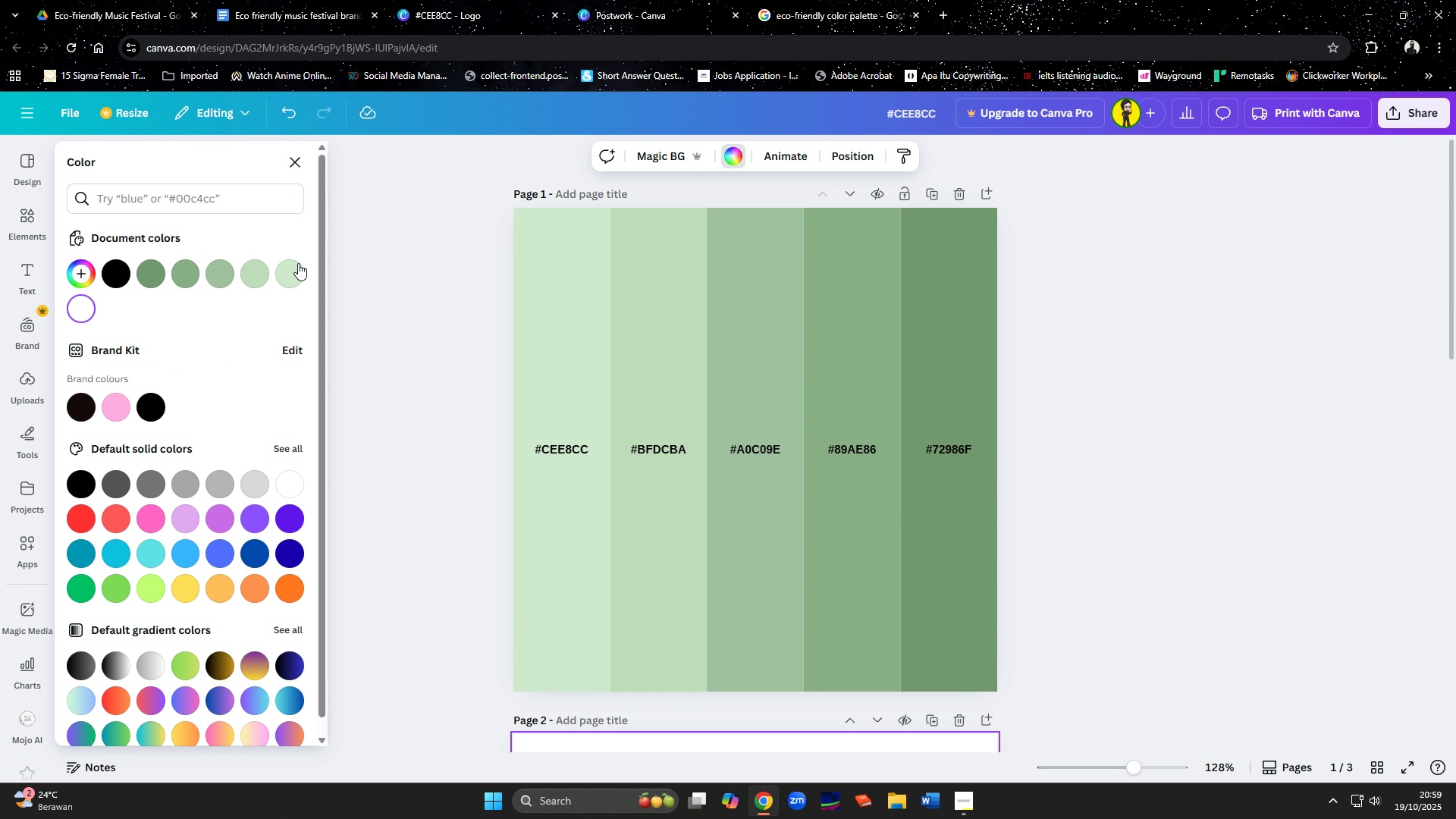 
left_click([298, 271])
 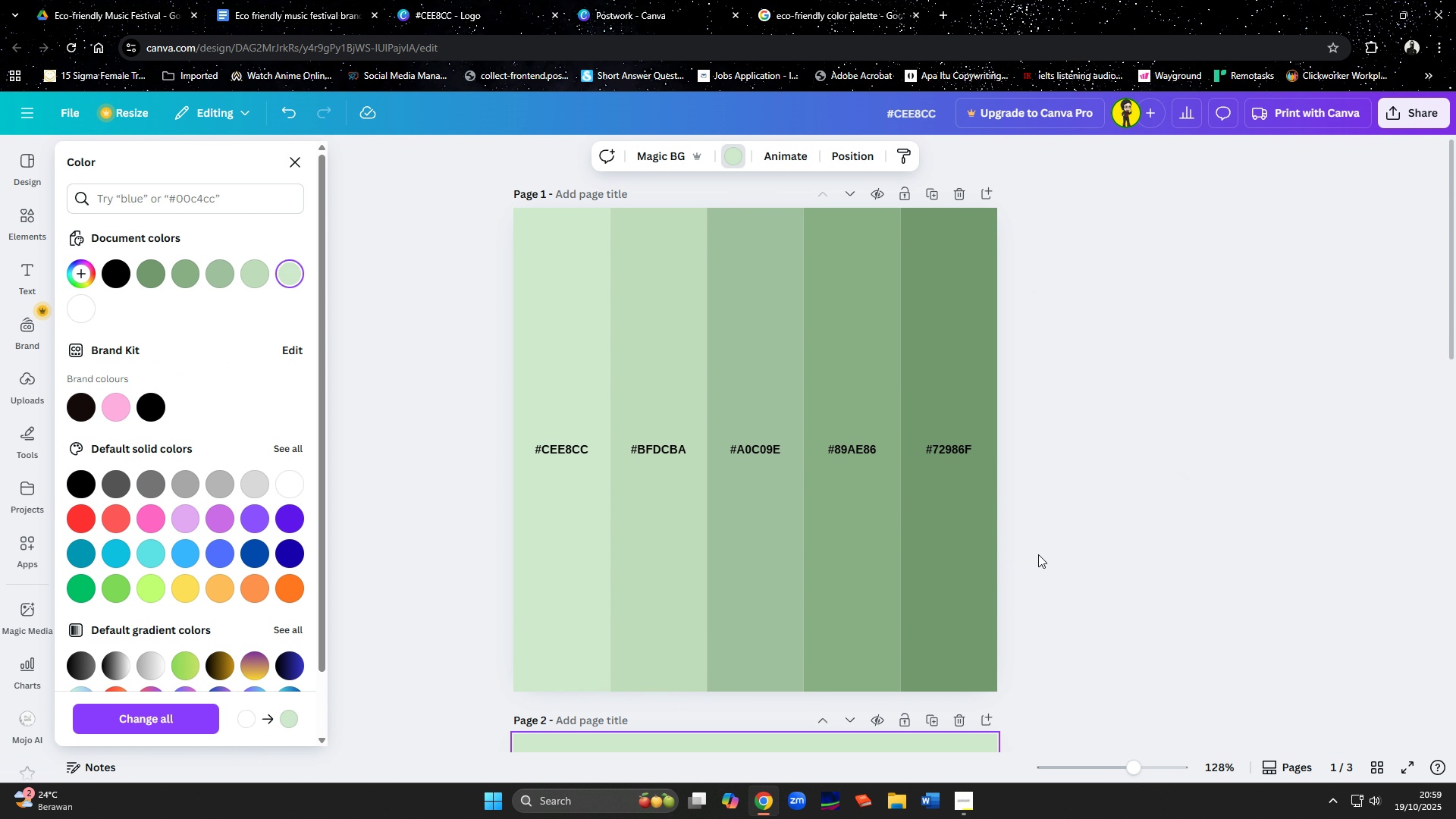 
scroll: coordinate [1038, 554], scroll_direction: down, amount: 7.0
 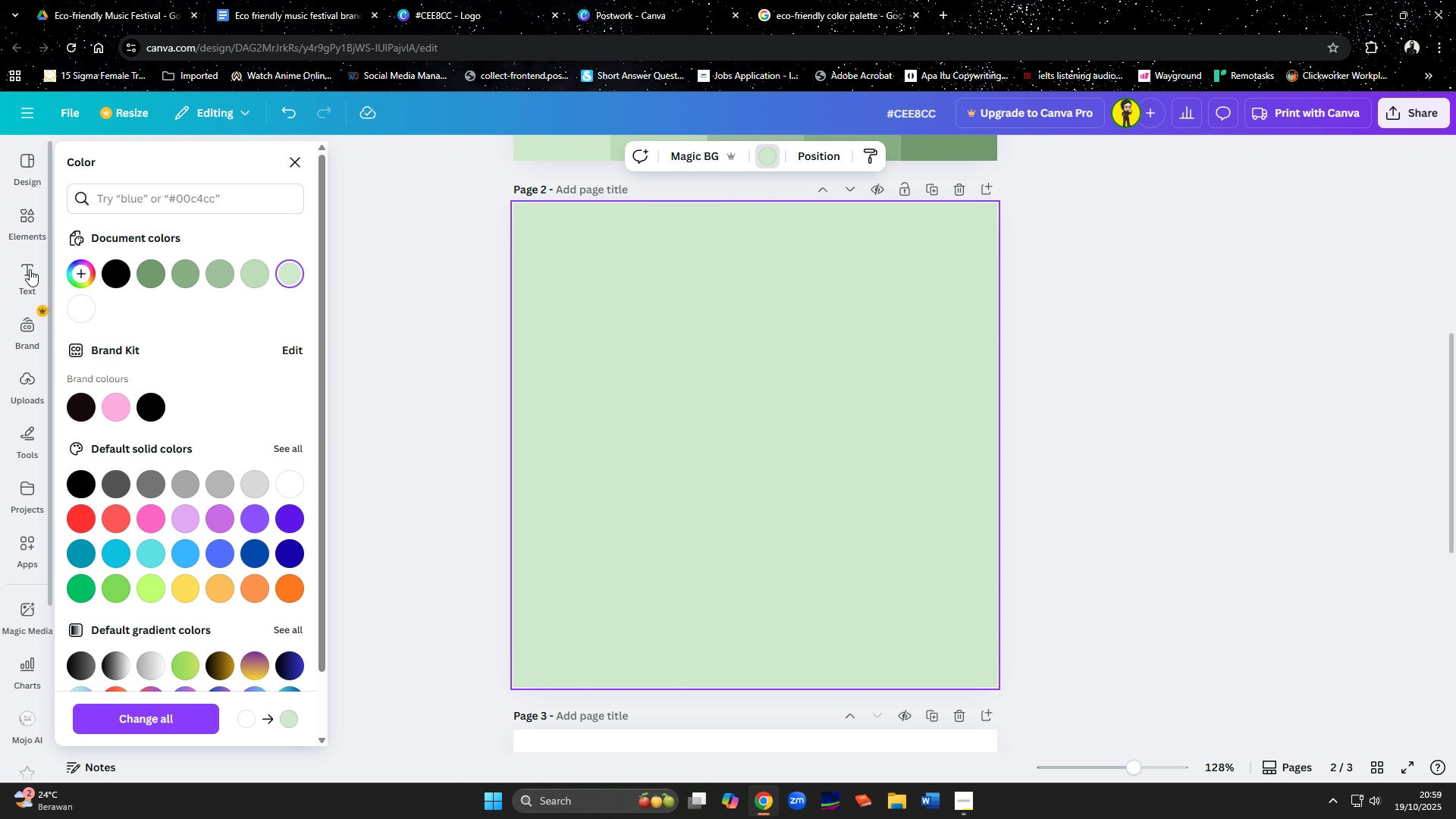 
left_click([29, 269])
 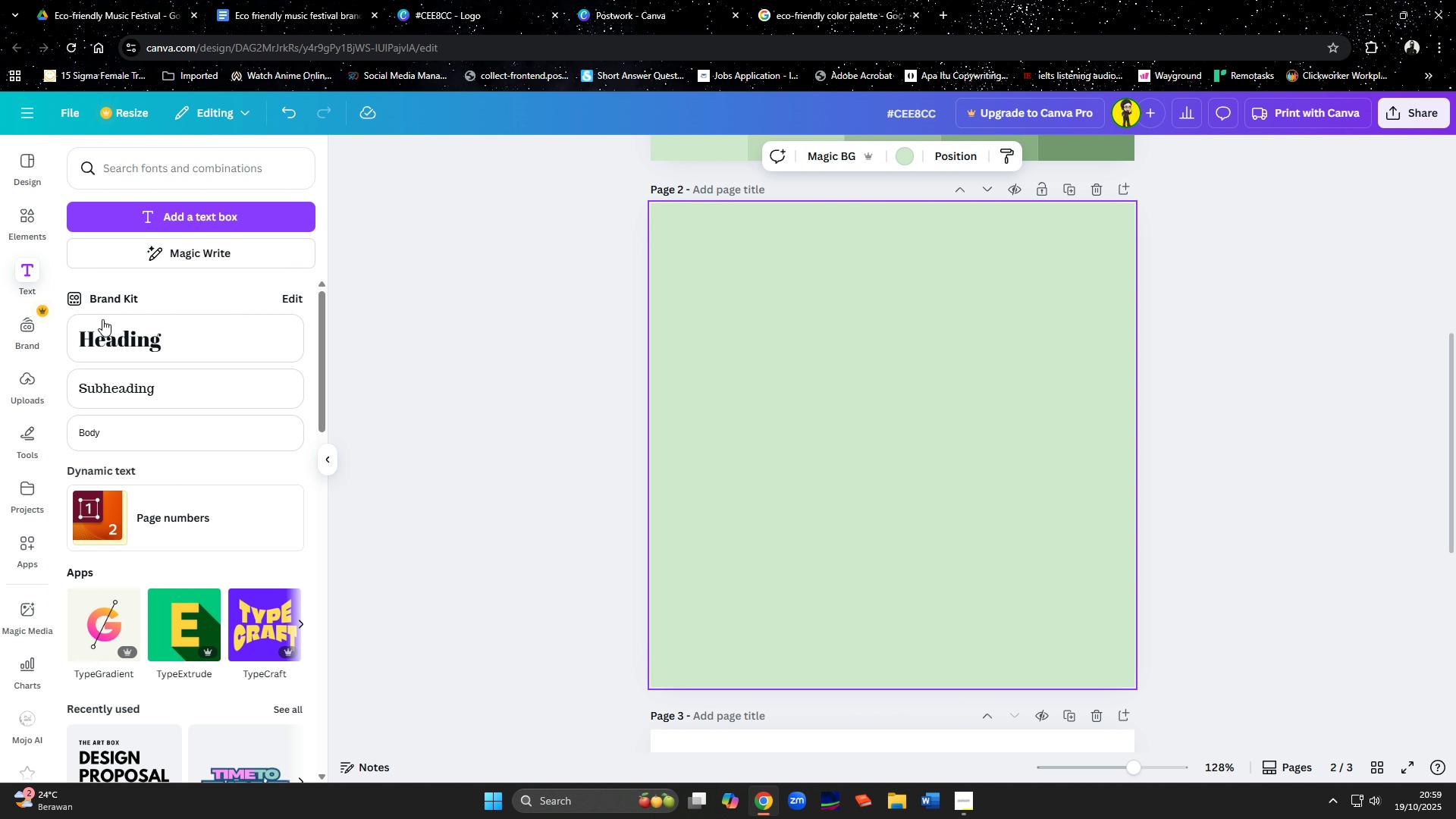 
left_click([114, 329])
 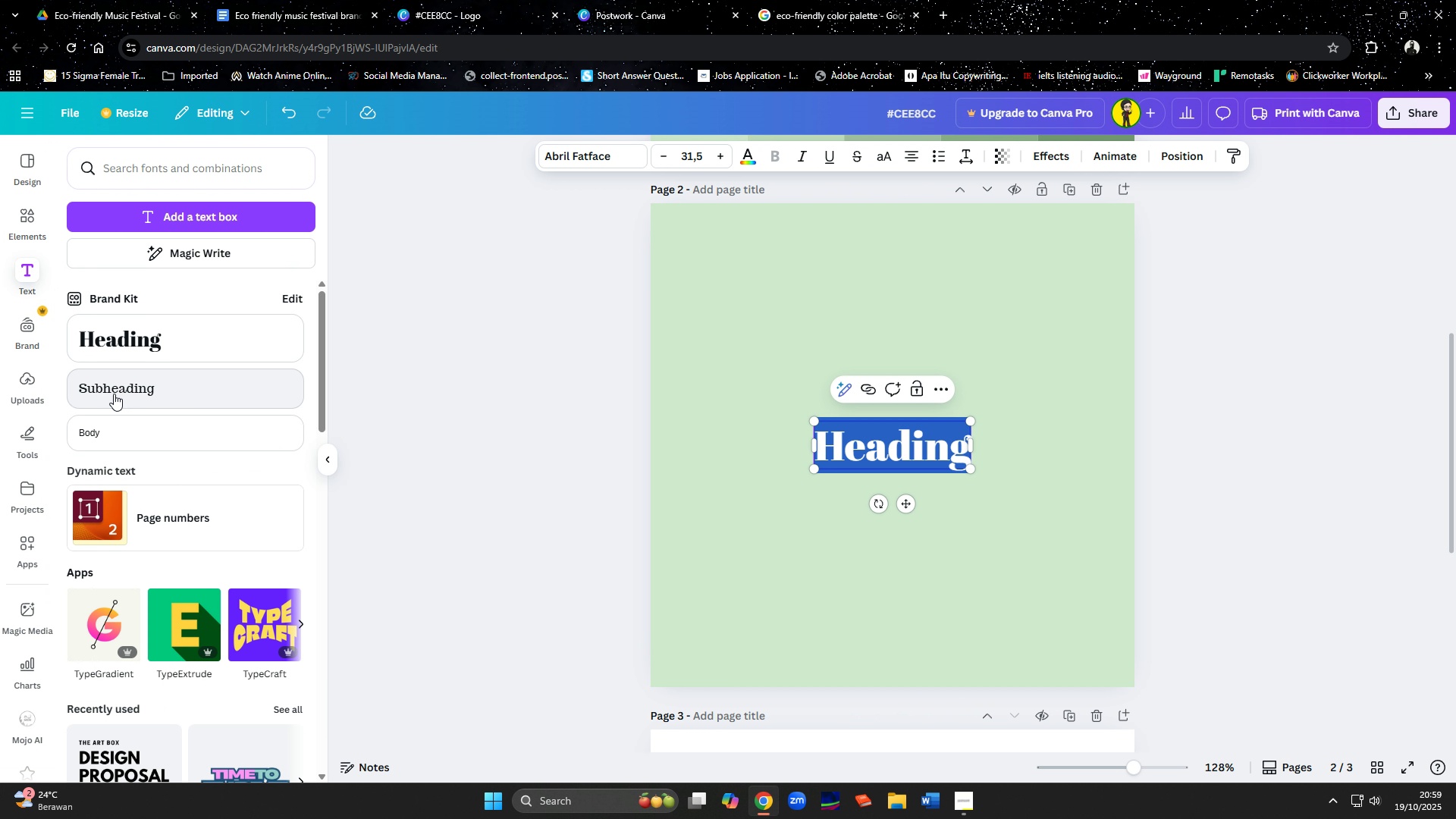 
left_click([114, 394])
 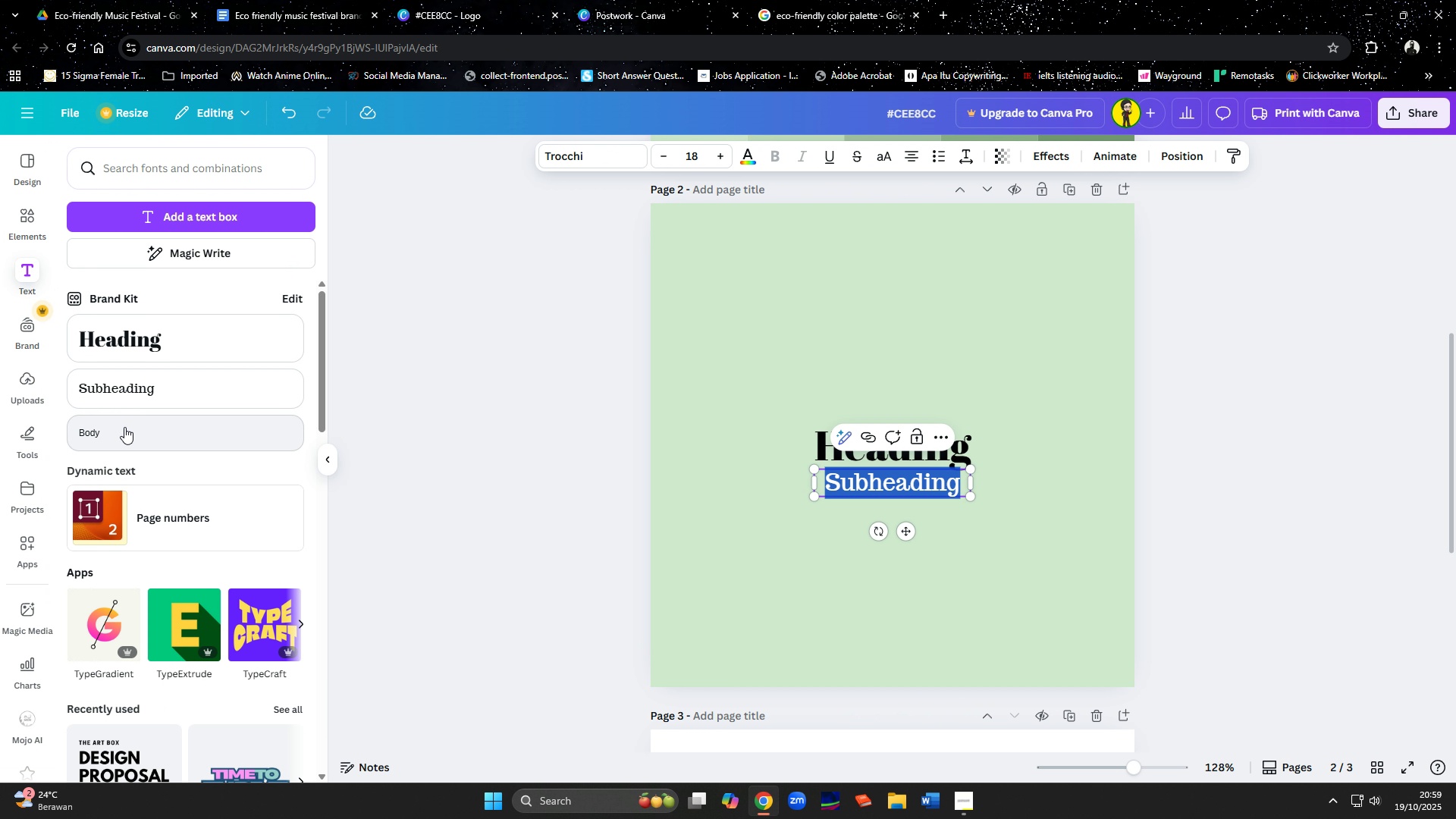 
left_click([124, 427])
 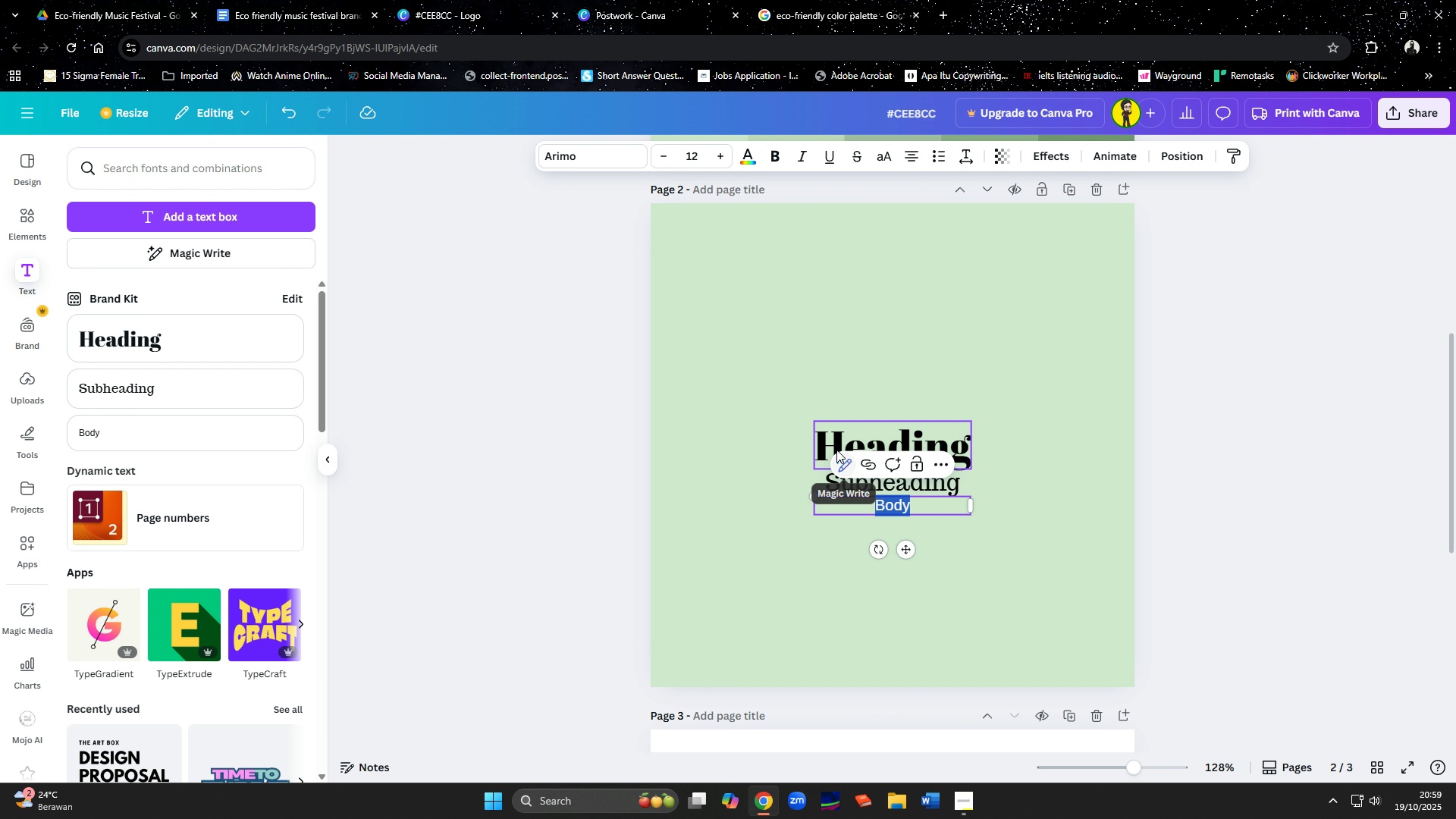 
left_click([836, 450])
 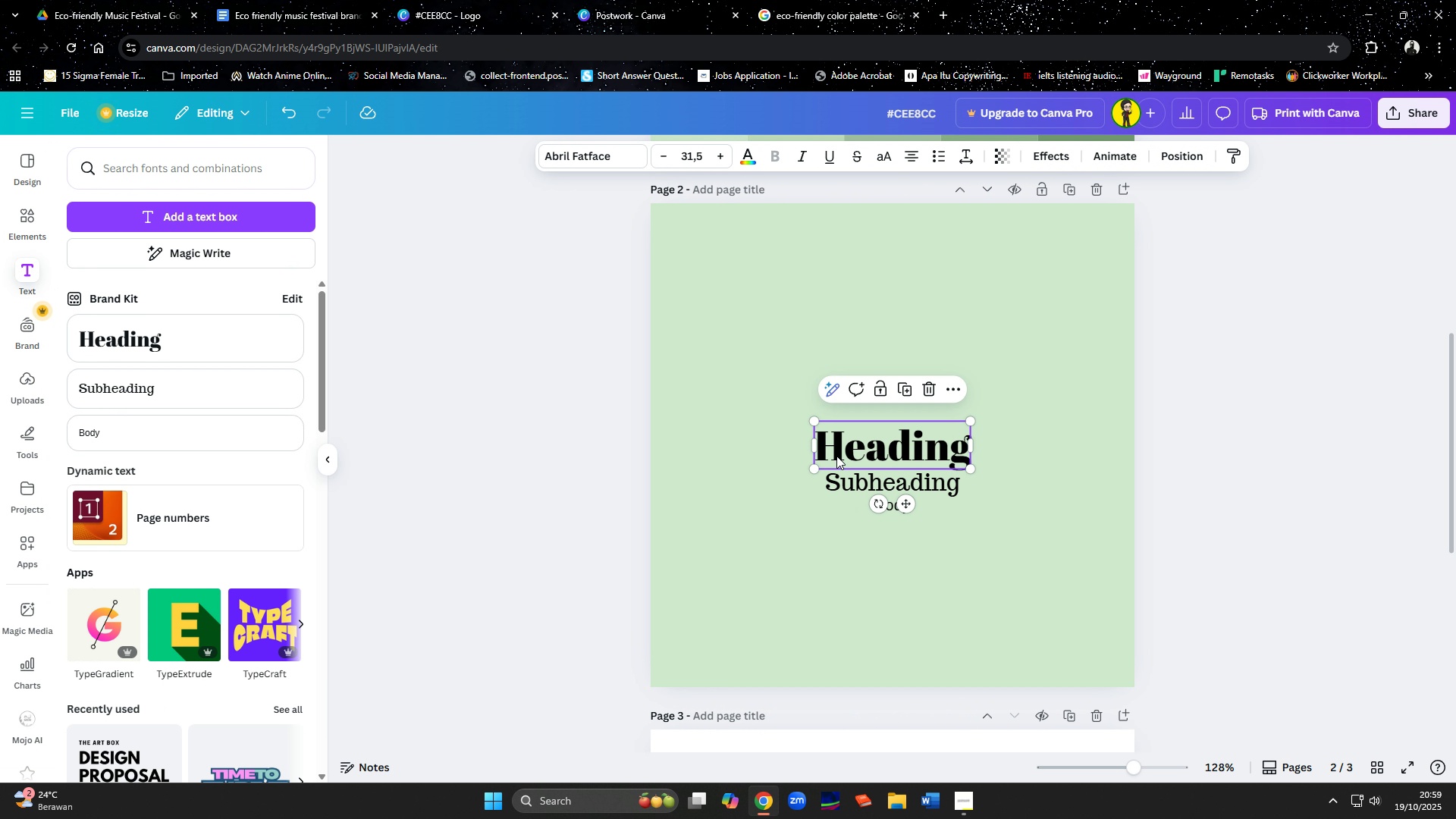 
hold_key(key=ShiftLeft, duration=1.29)
left_click([839, 478])
 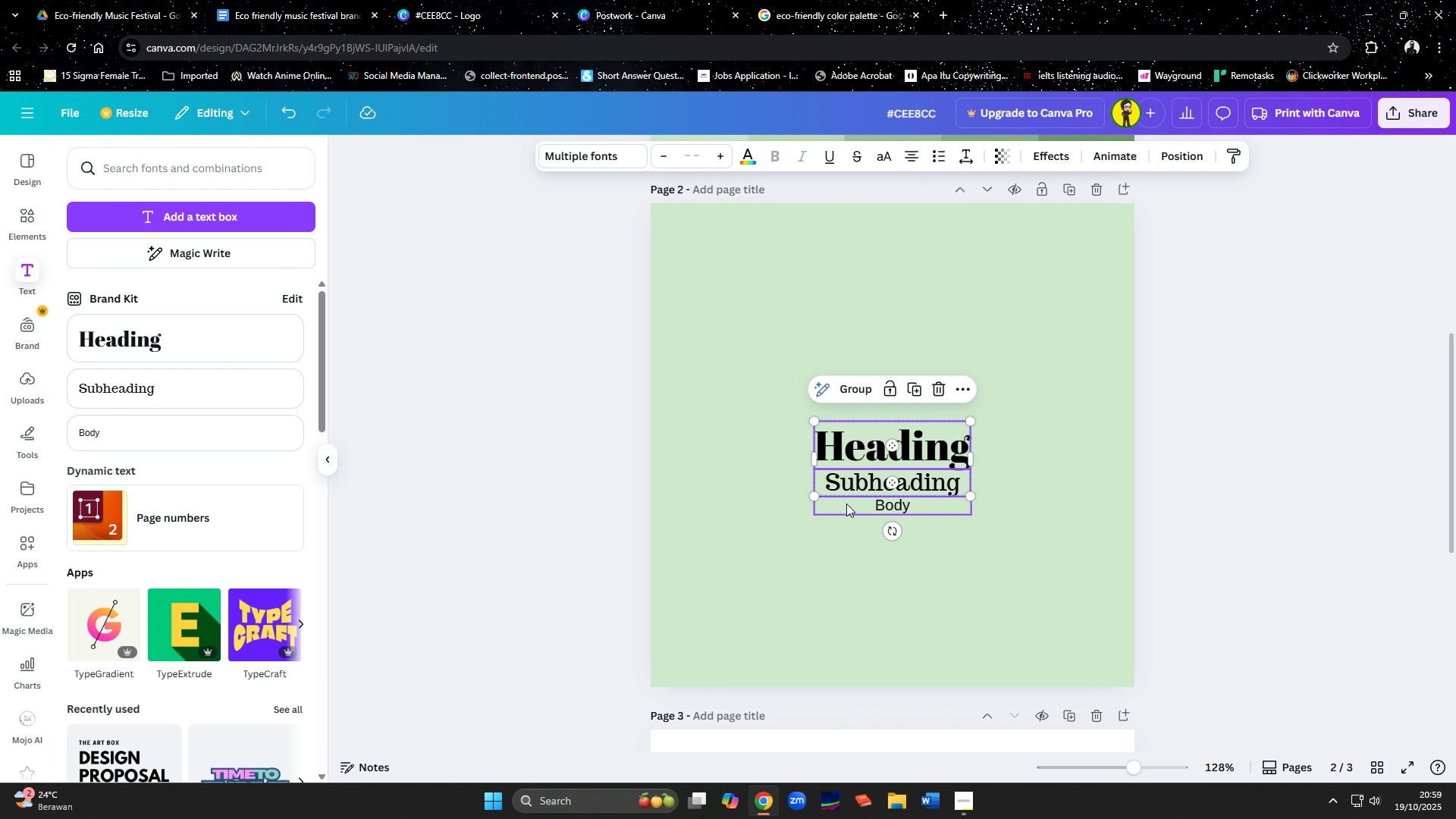 
left_click_drag(start_coordinate=[846, 504], to_coordinate=[849, 479])
 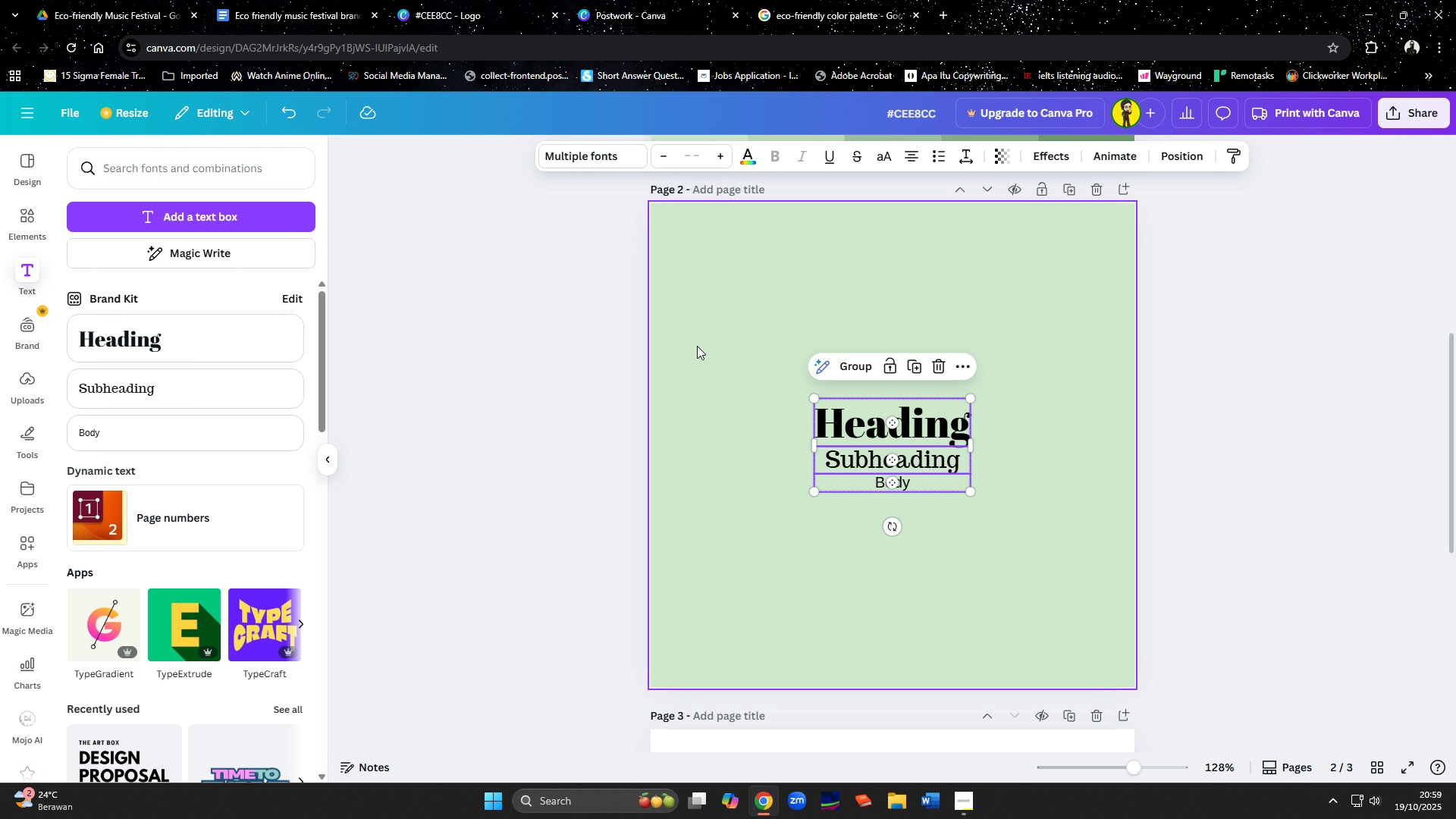 
left_click([697, 346])
 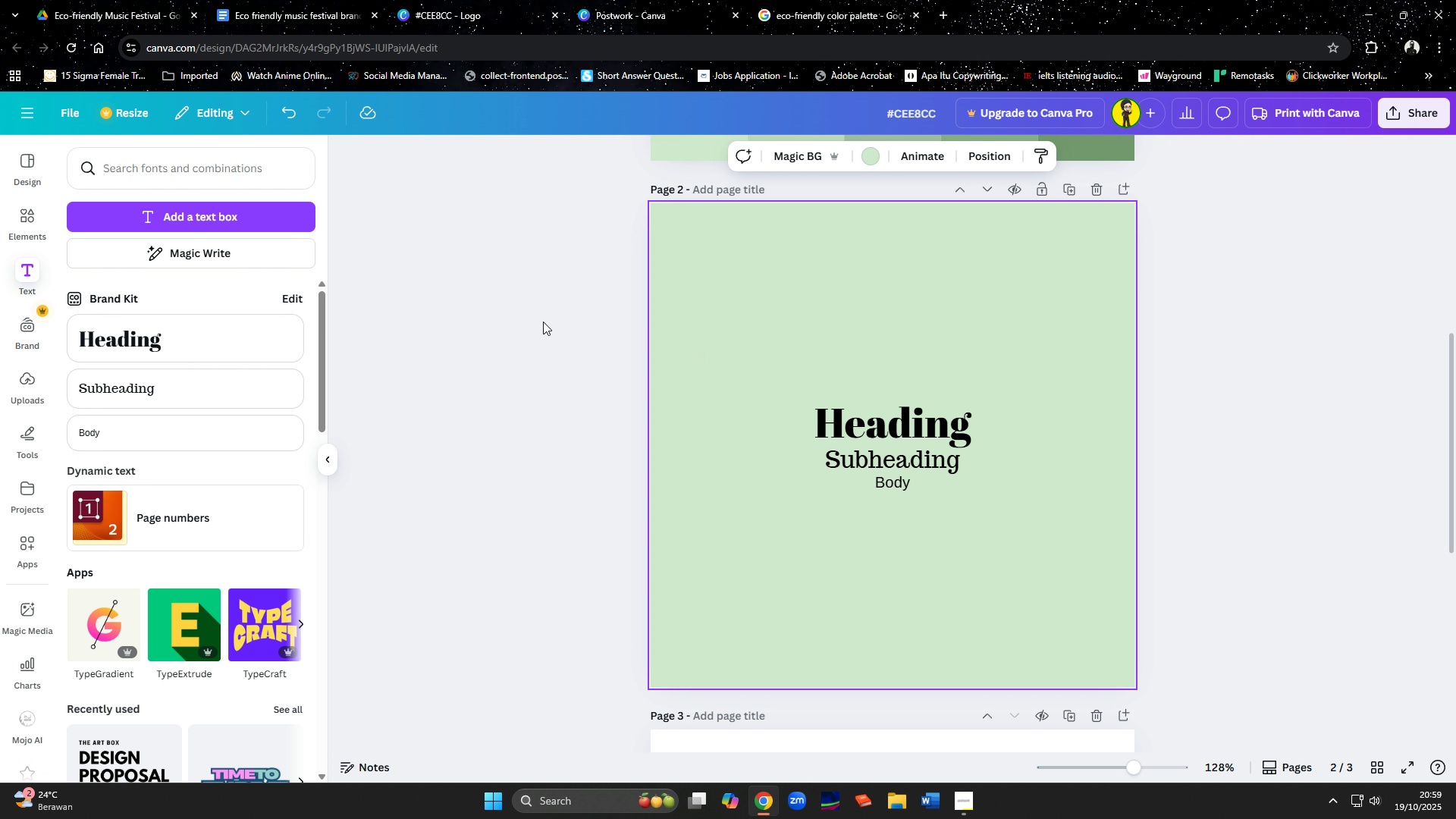 
left_click([845, 416])
 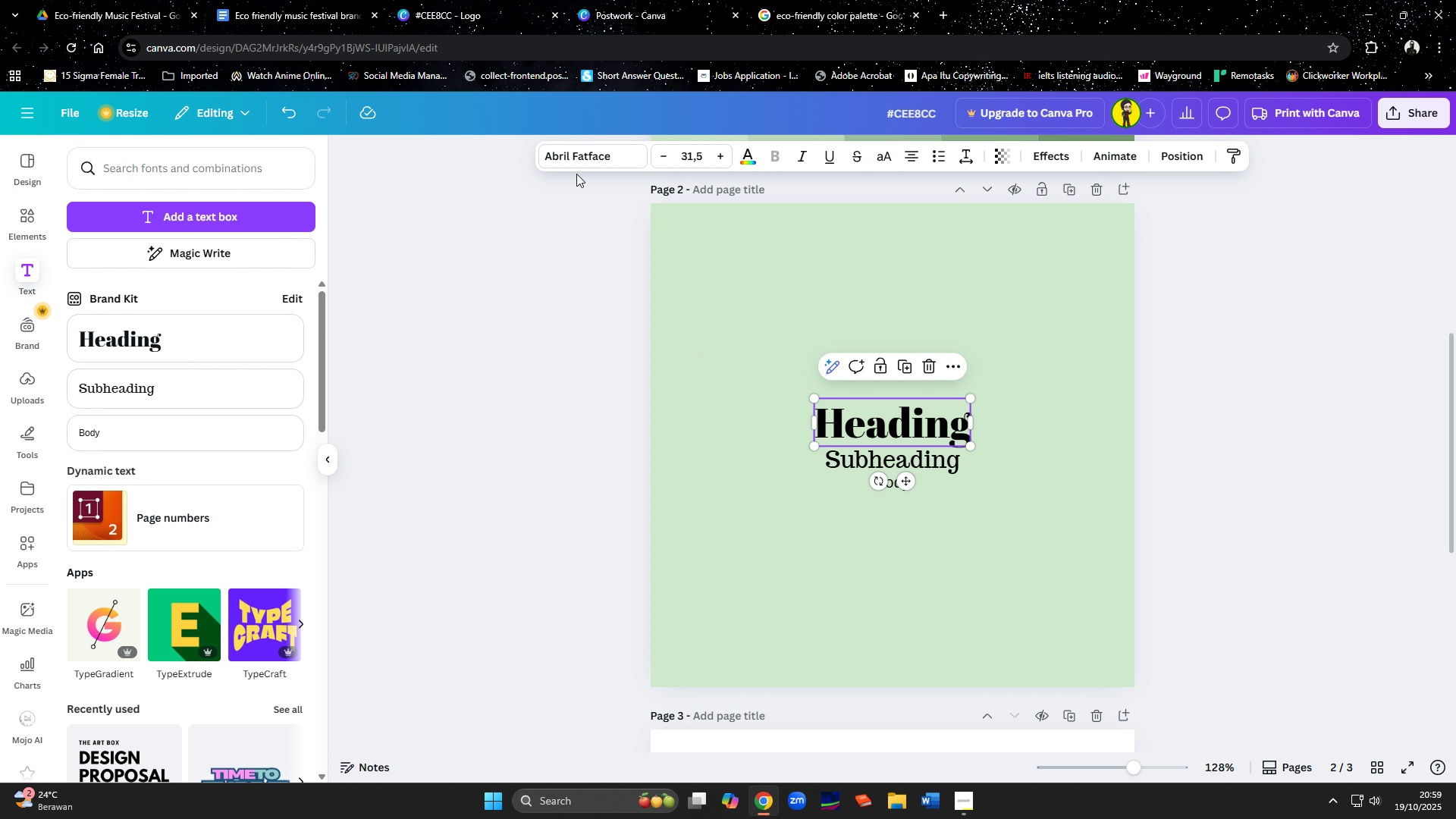 
left_click([576, 152])
 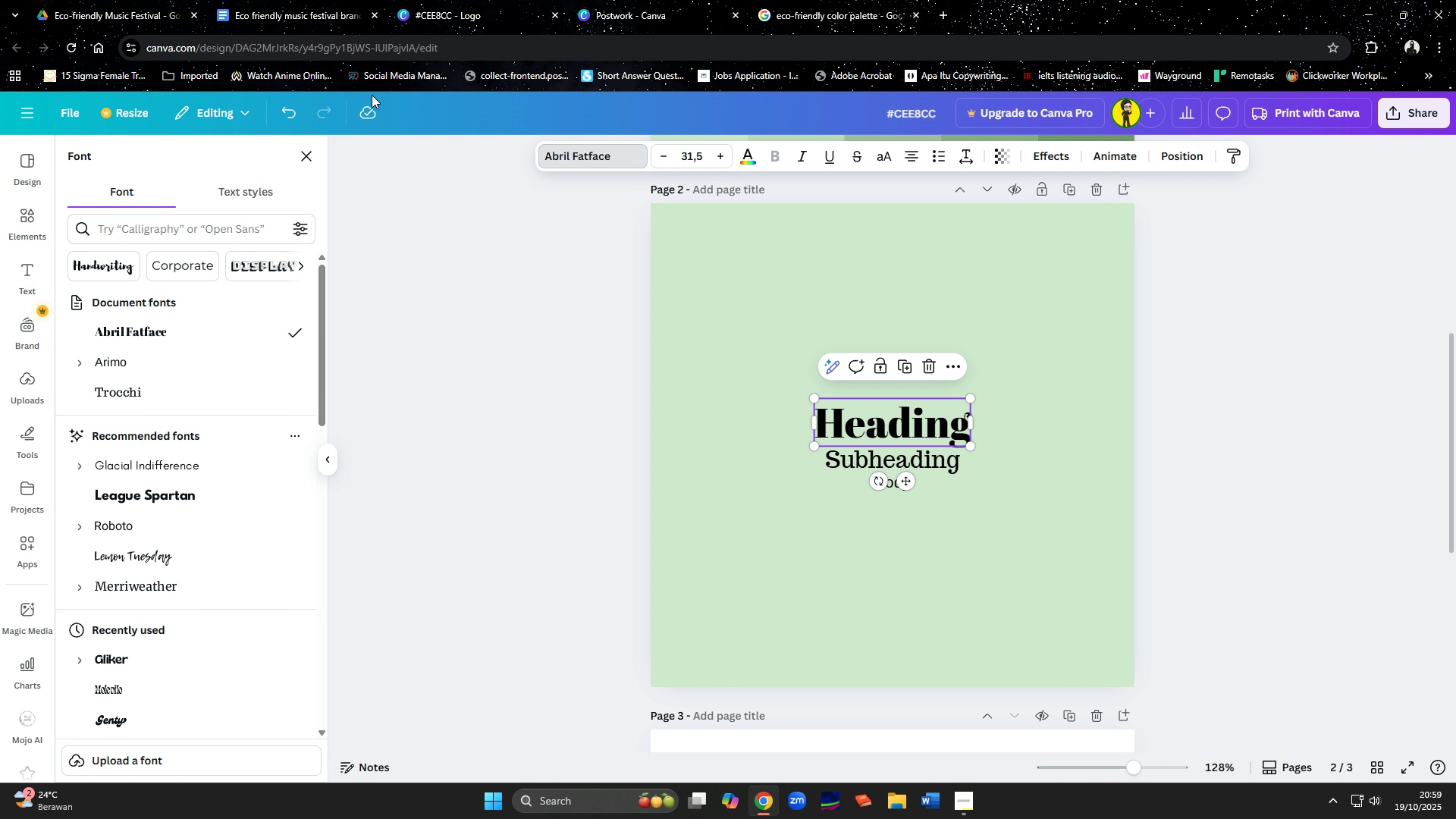 
wait(6.8)
 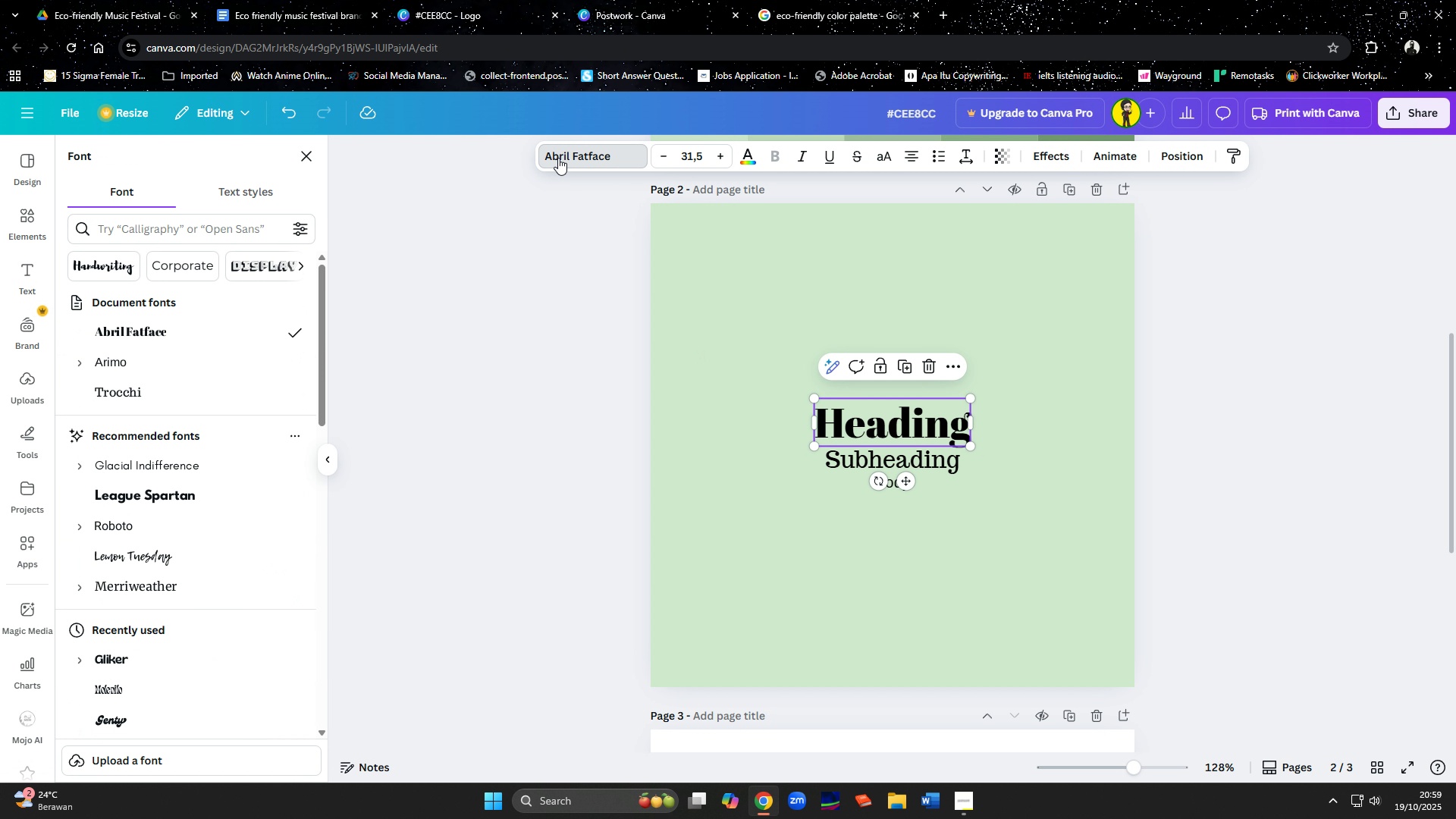 
left_click([209, 233])
 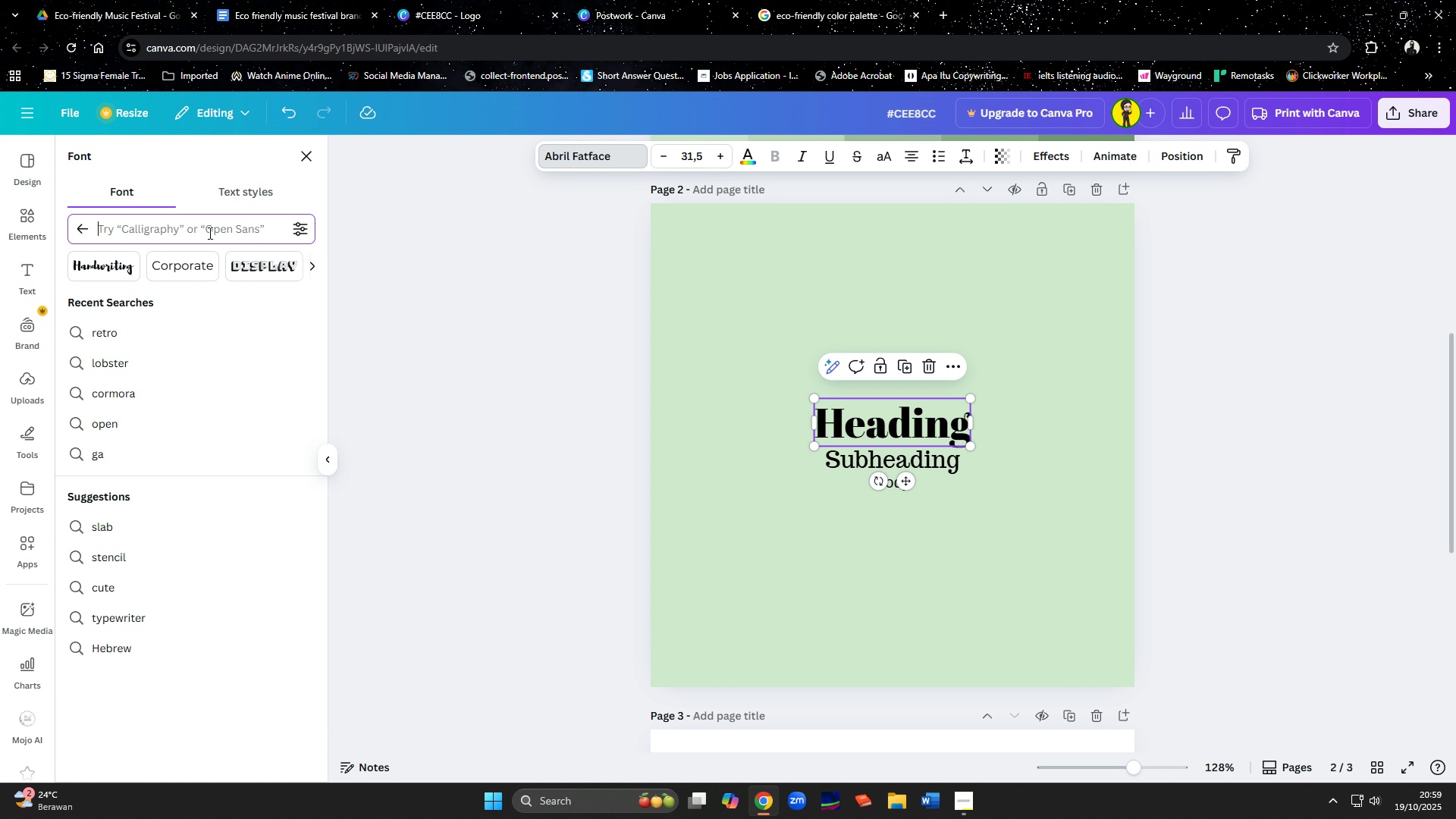 
type(retro)
 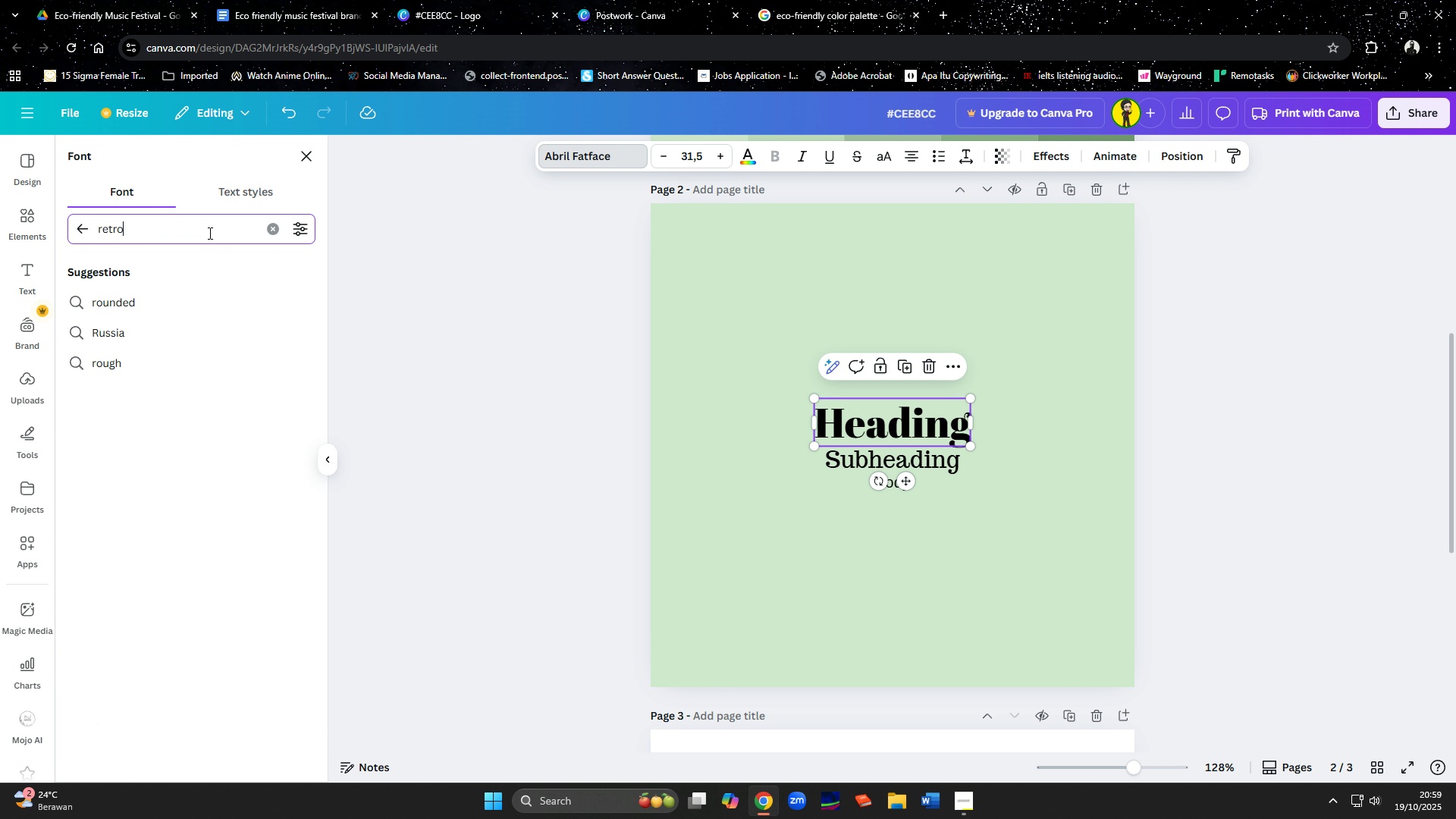 
key(Enter)
 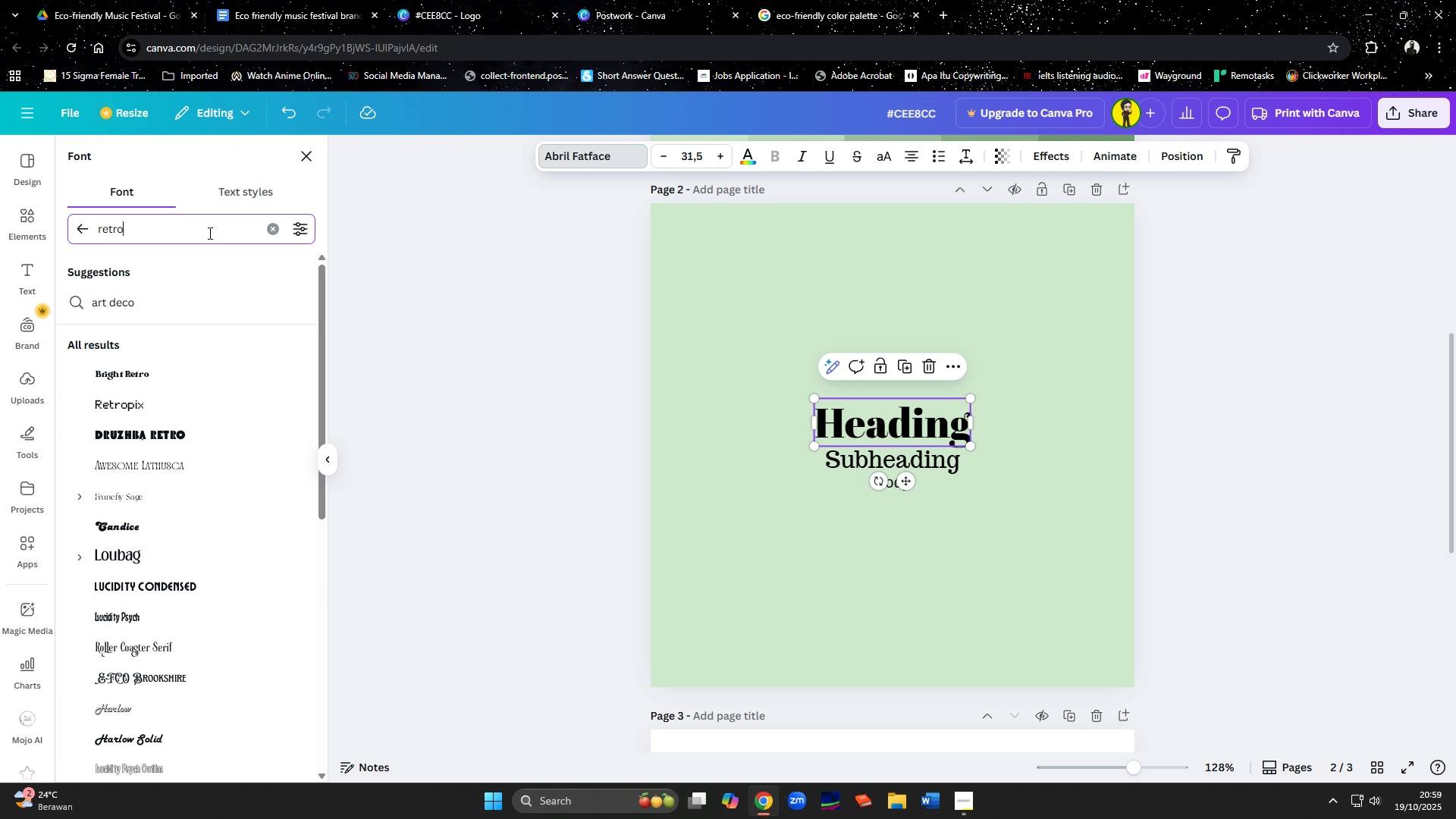 
mouse_move([227, 397])
 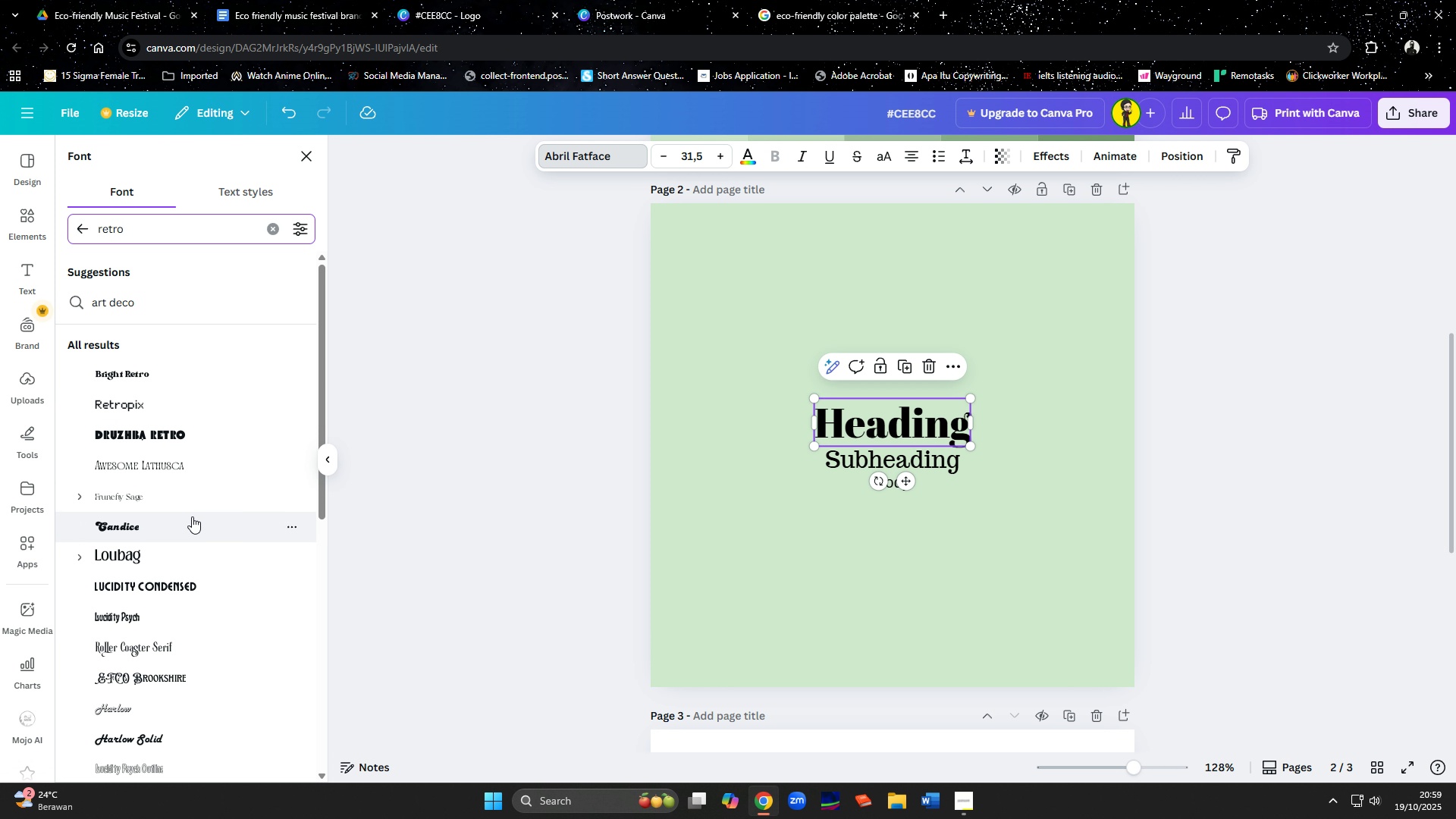 
left_click([192, 516])
 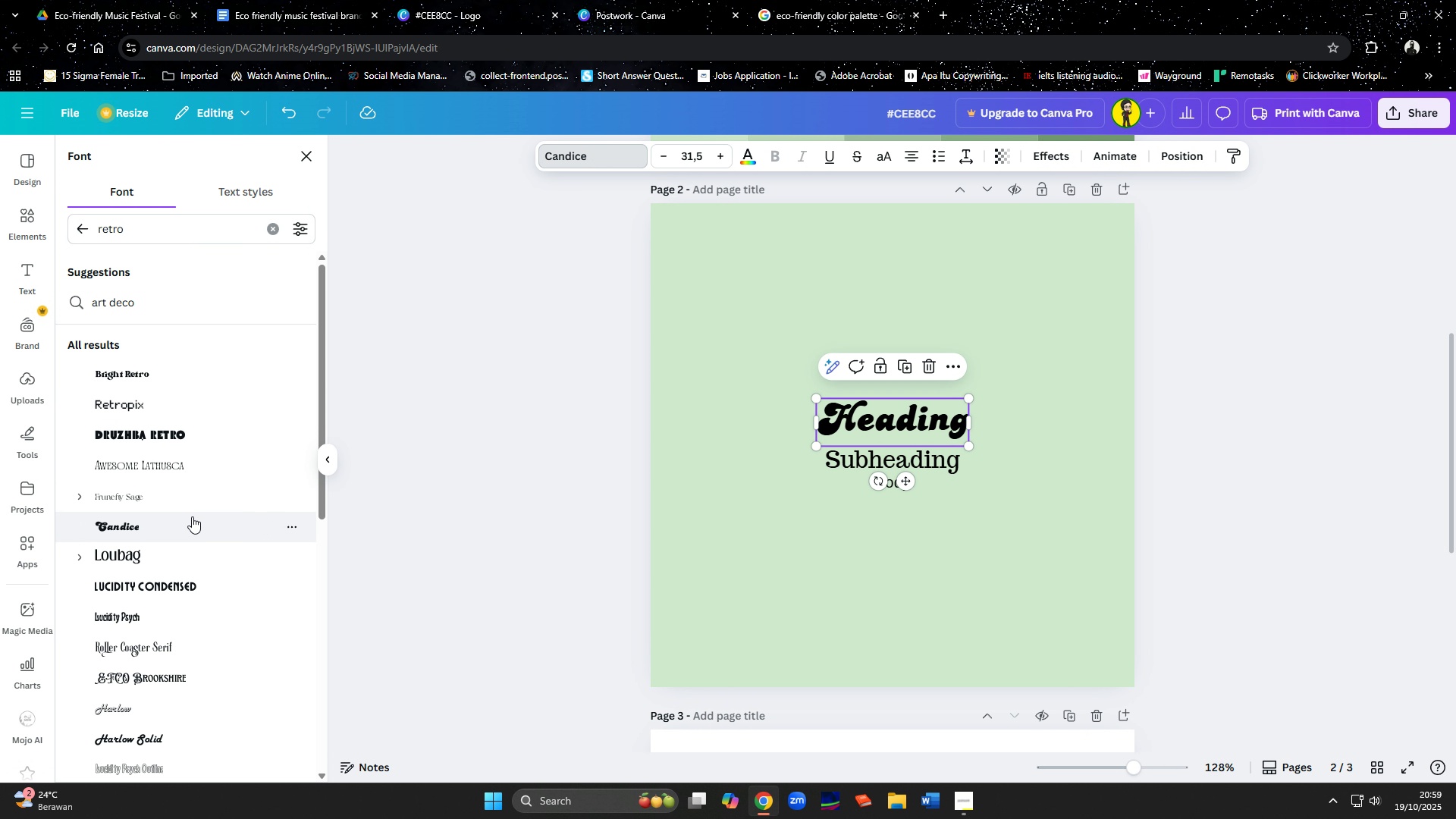 
wait(8.91)
 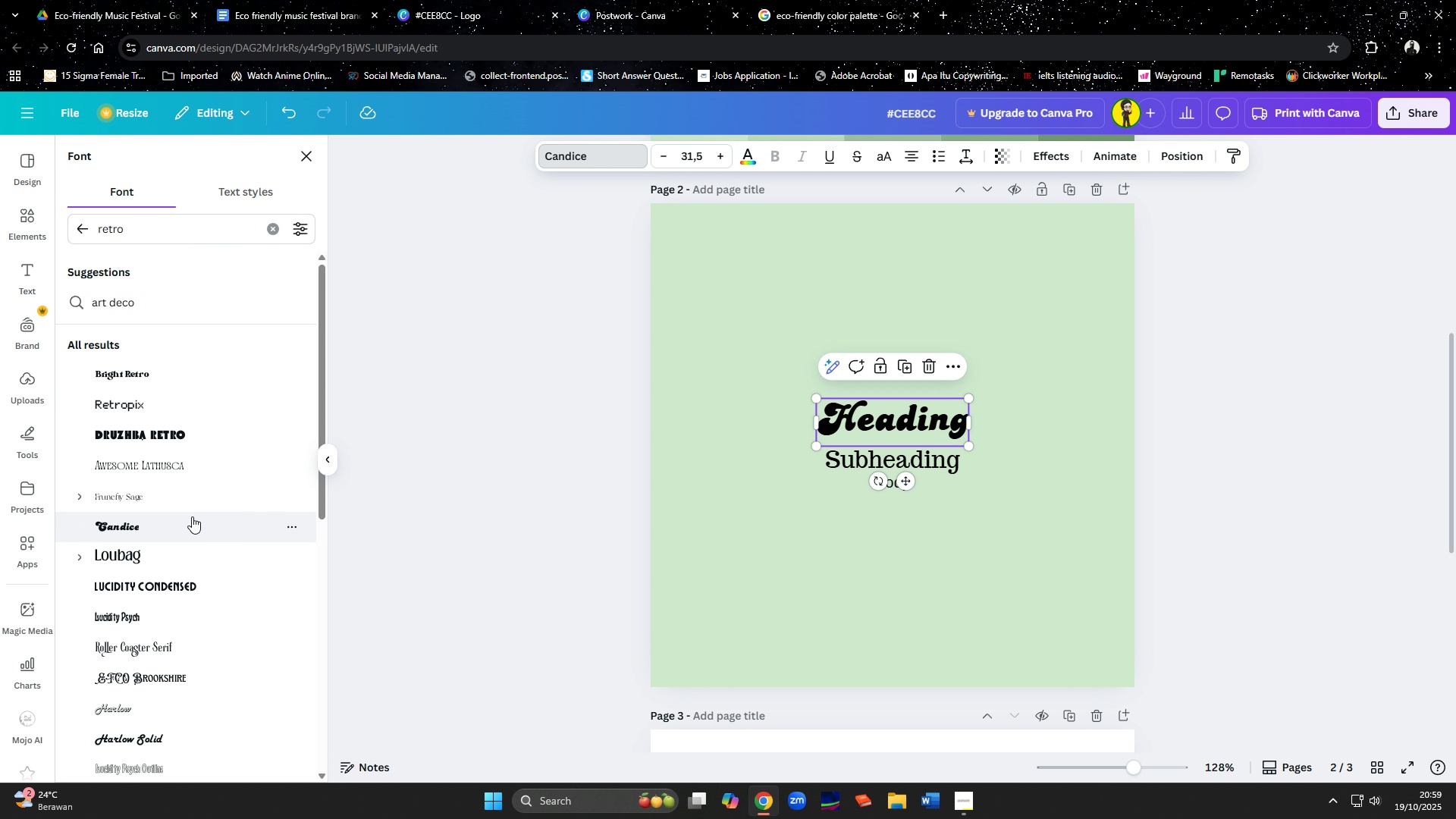 
left_click_drag(start_coordinate=[137, 231], to_coordinate=[34, 240])
 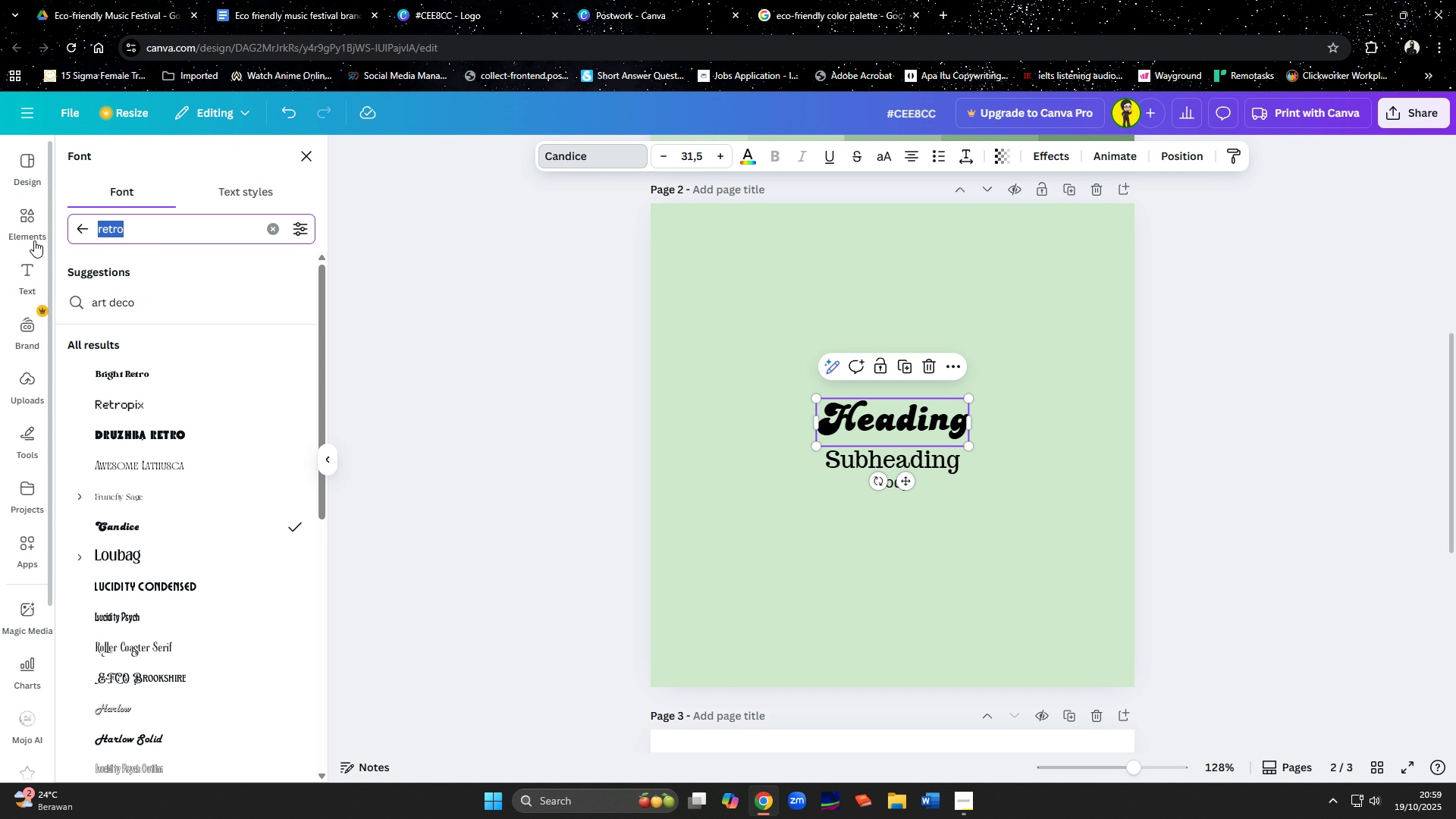 
type(lobster)
 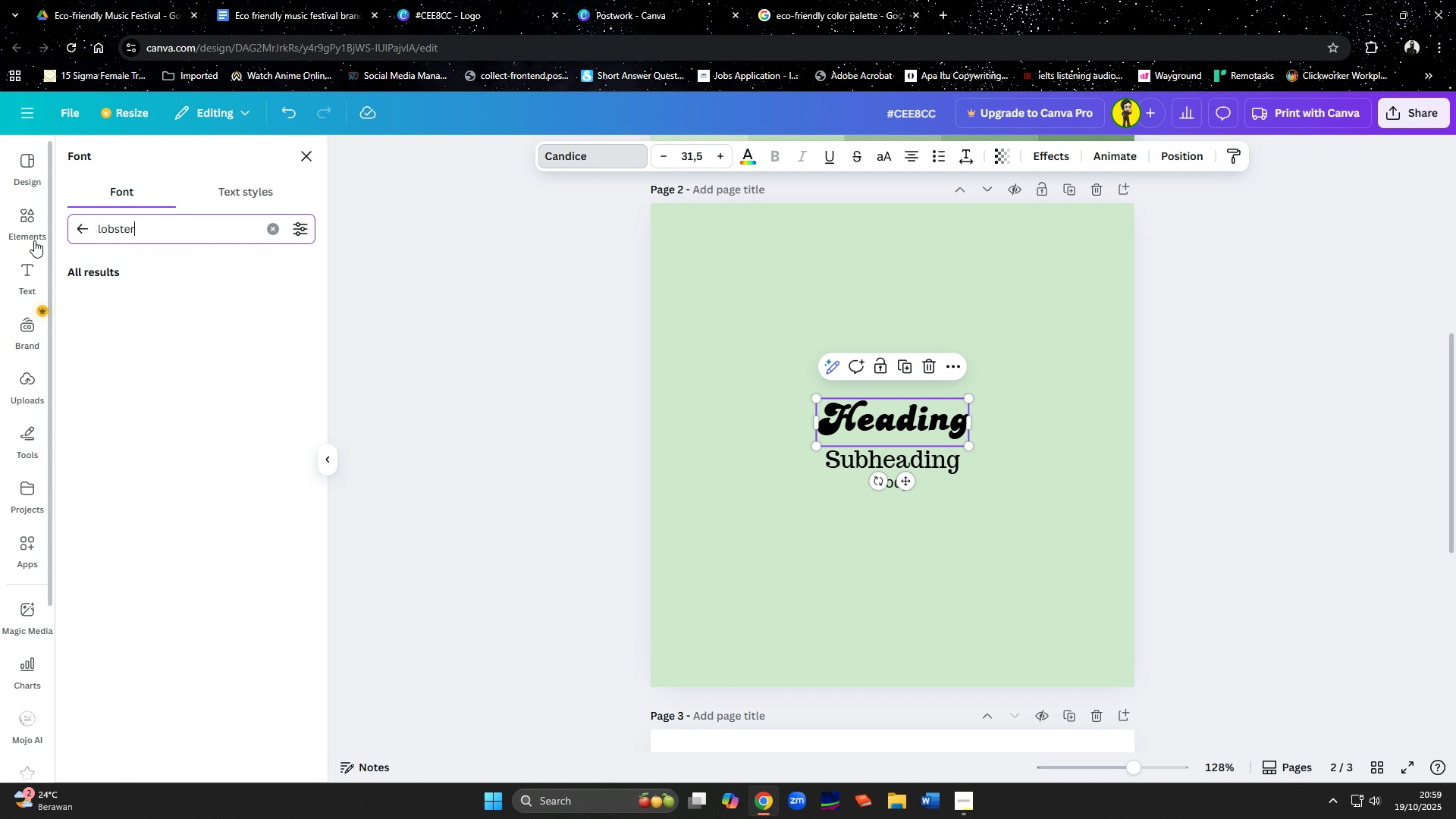 
key(Enter)
 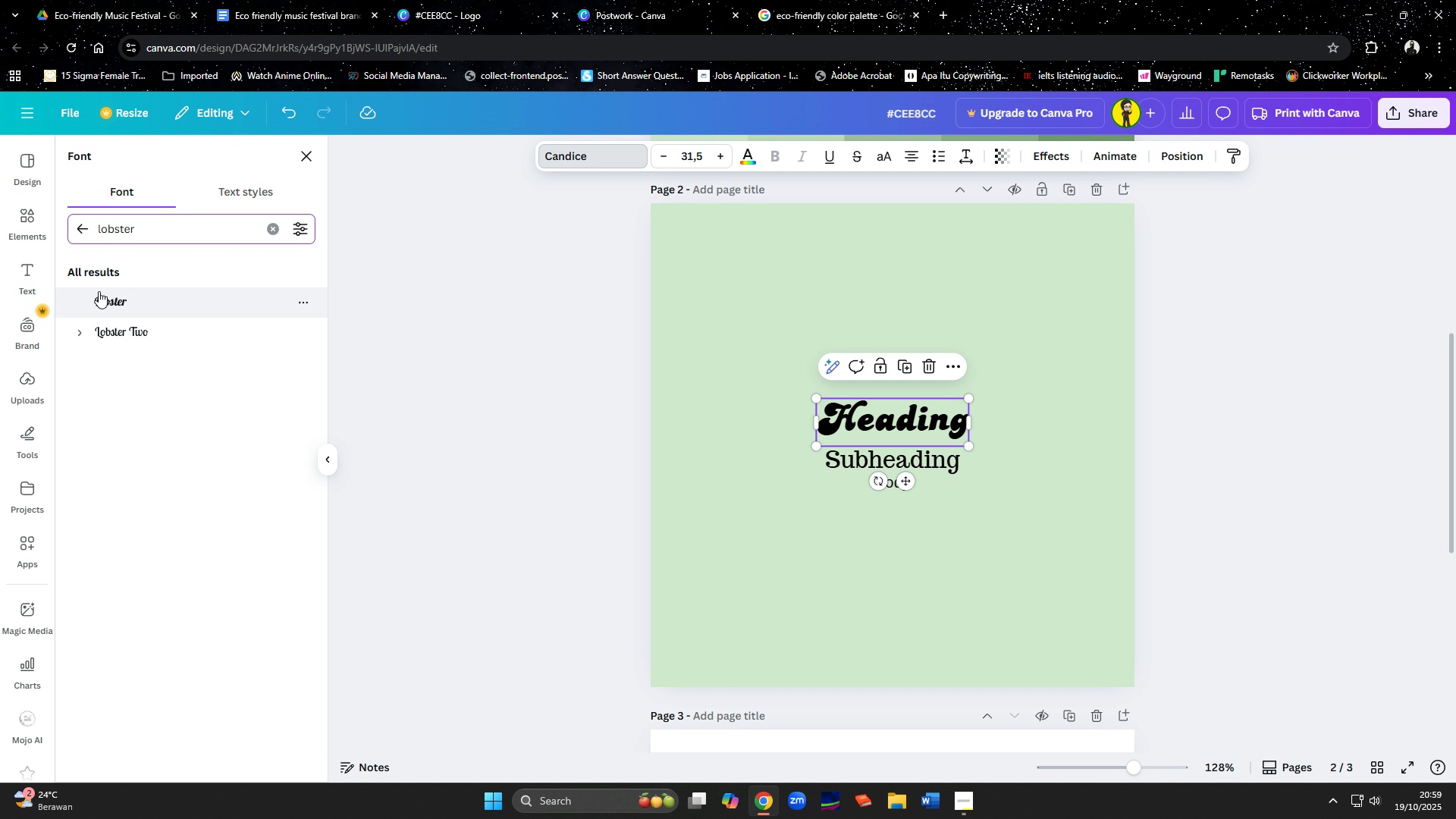 
left_click([113, 300])
 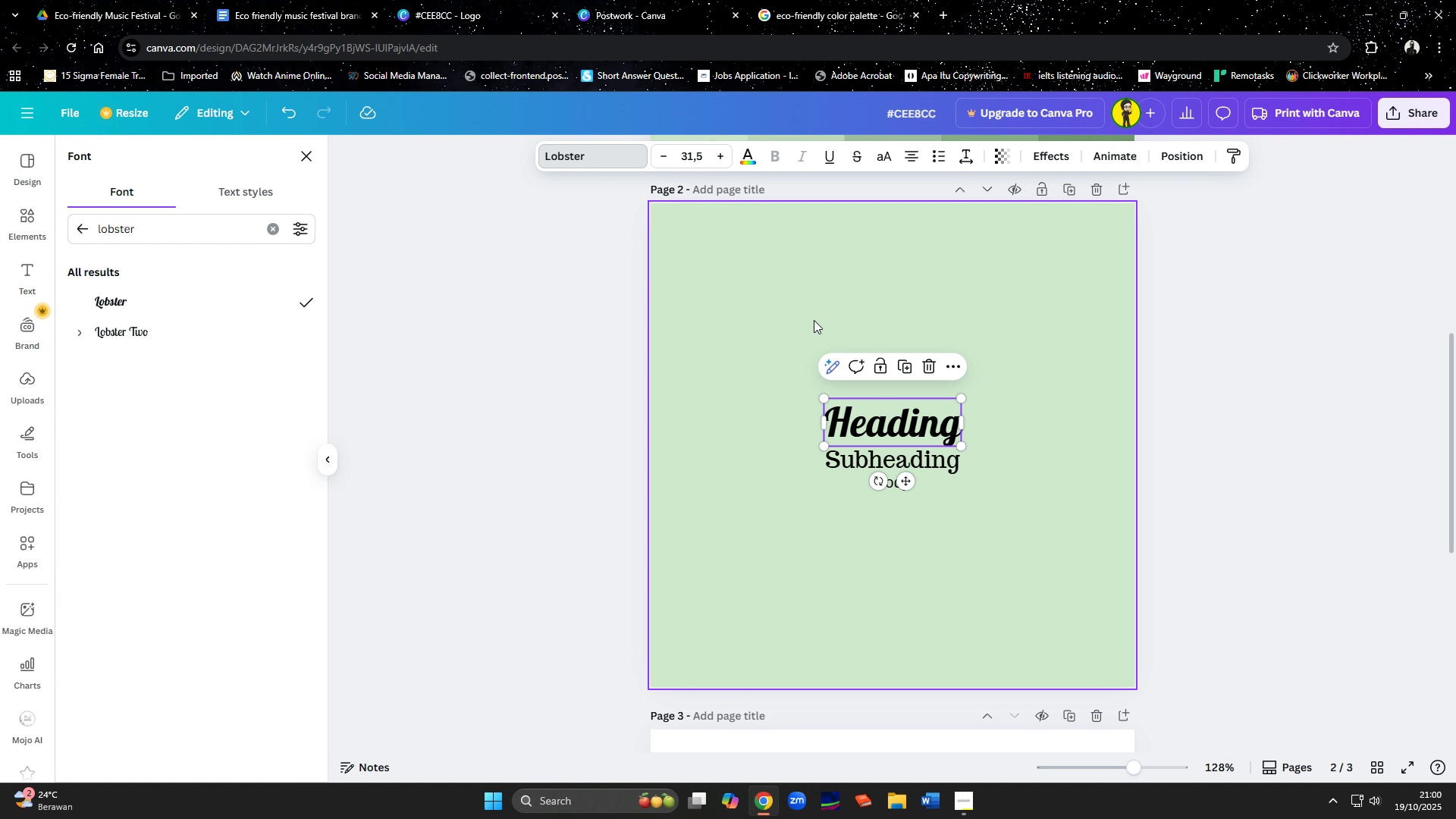 
left_click([836, 413])
 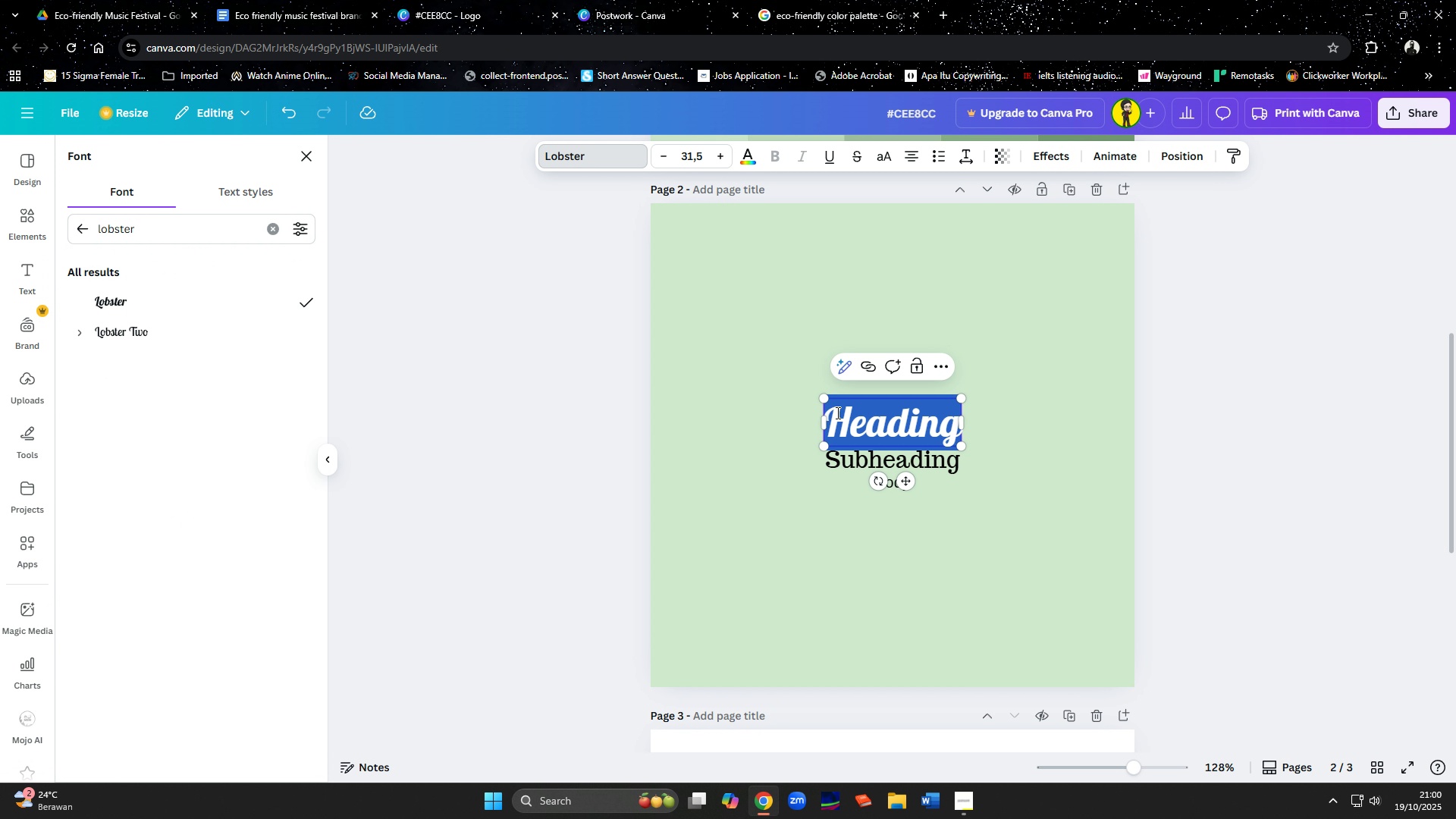 
type(Lobster)
 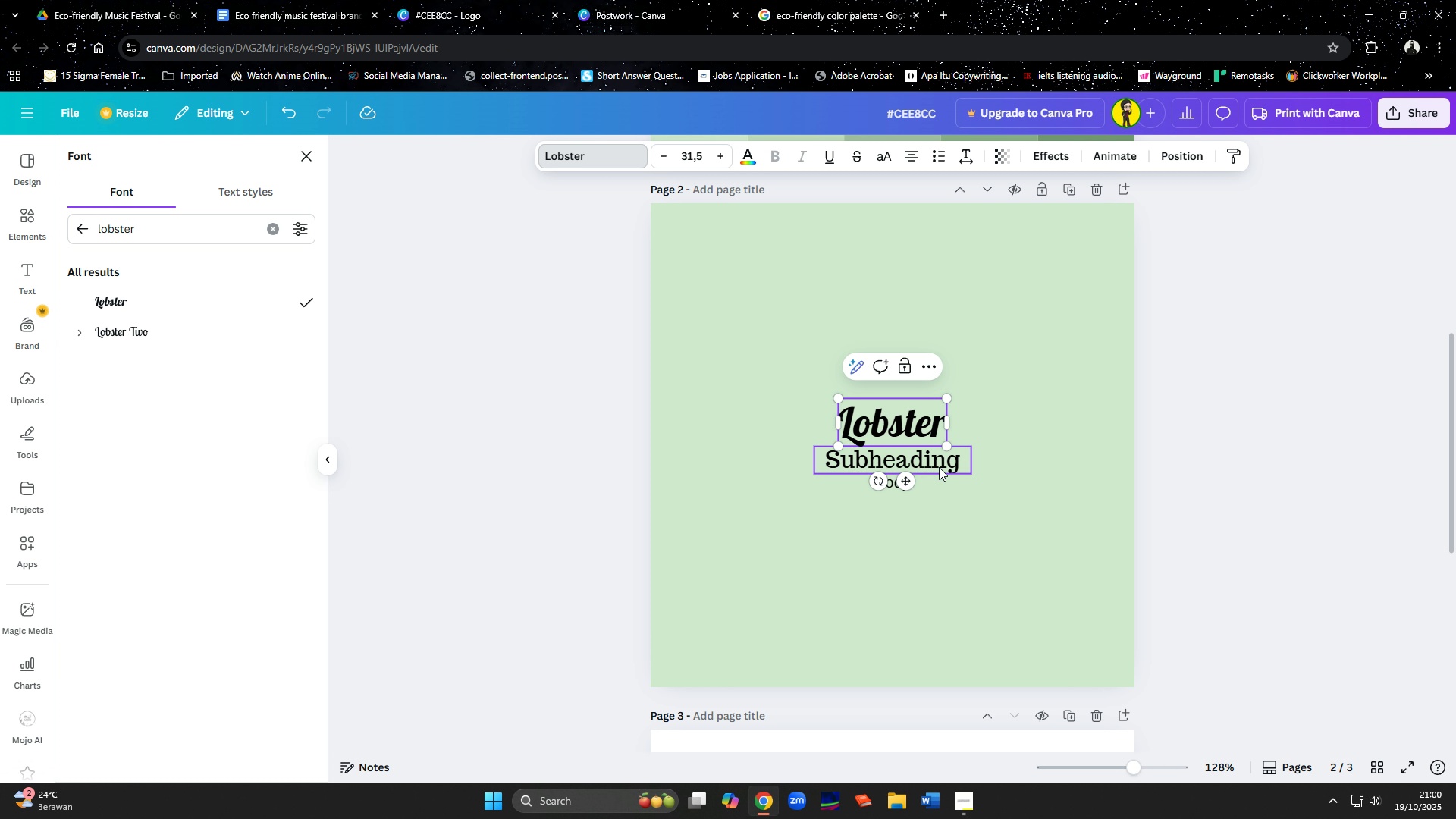 
left_click([939, 467])
 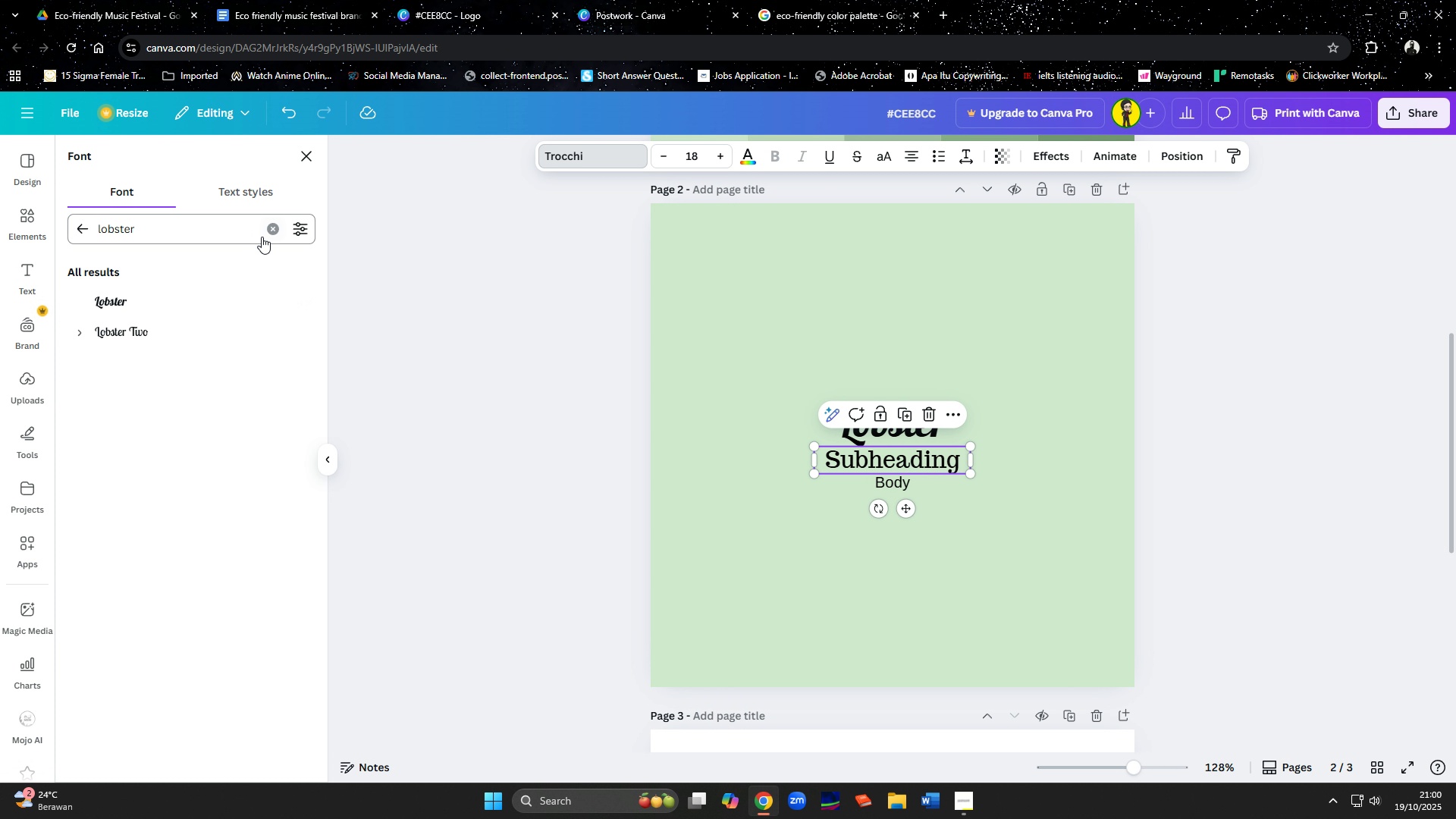 
left_click([270, 232])
 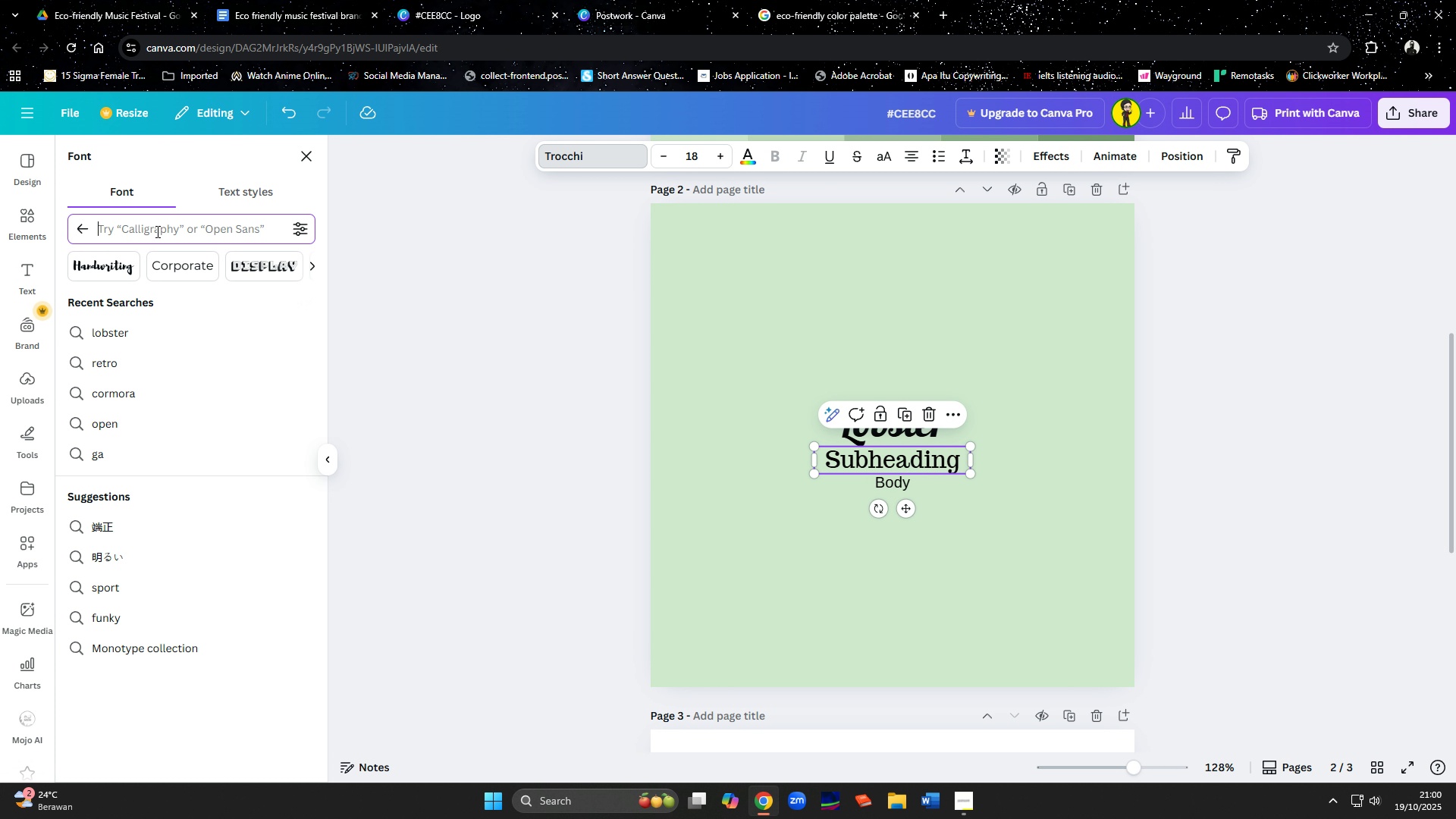 
left_click([156, 231])
 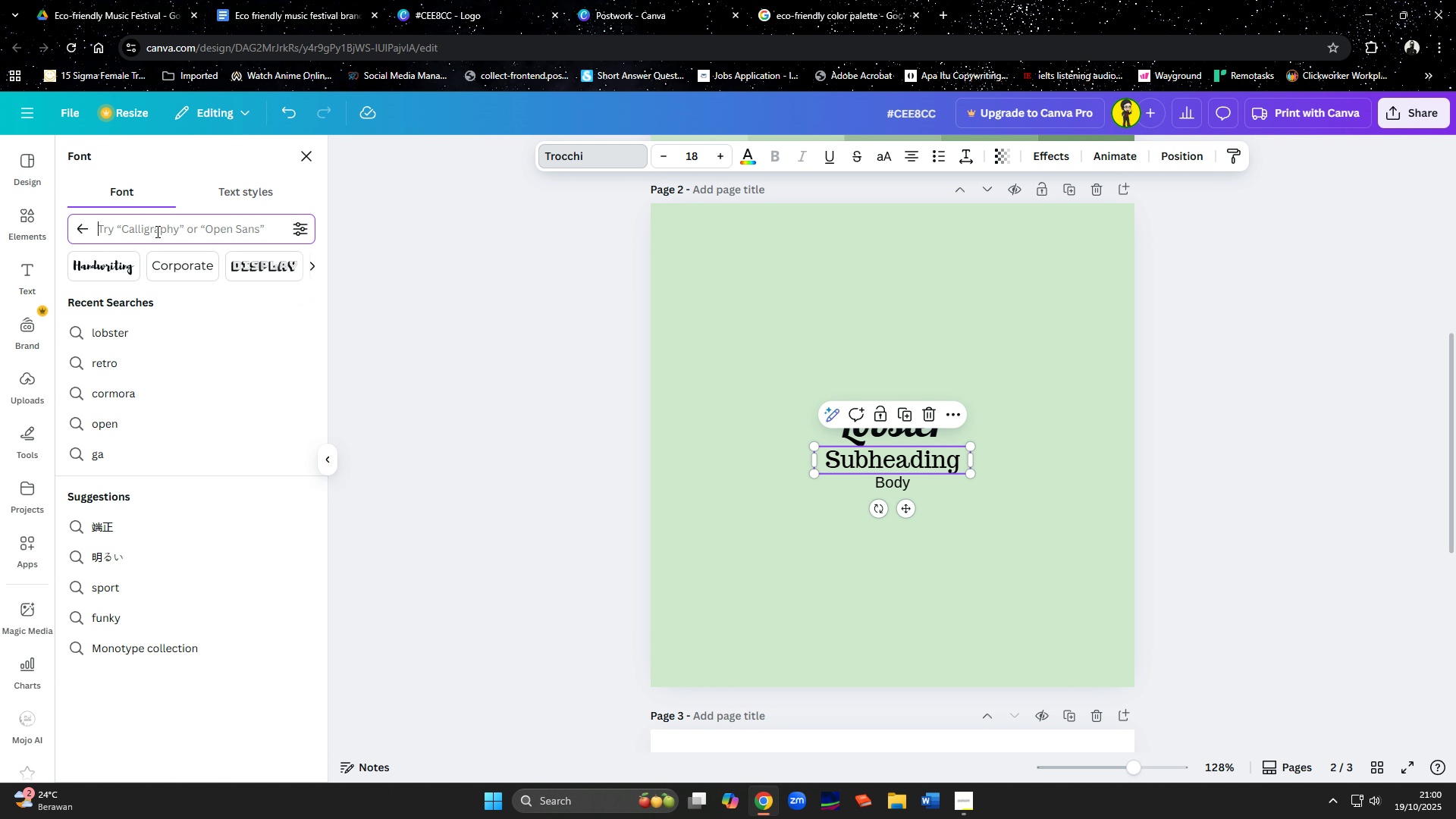 
type(cabn)
key(Backspace)
key(Backspace)
type(ndice)
 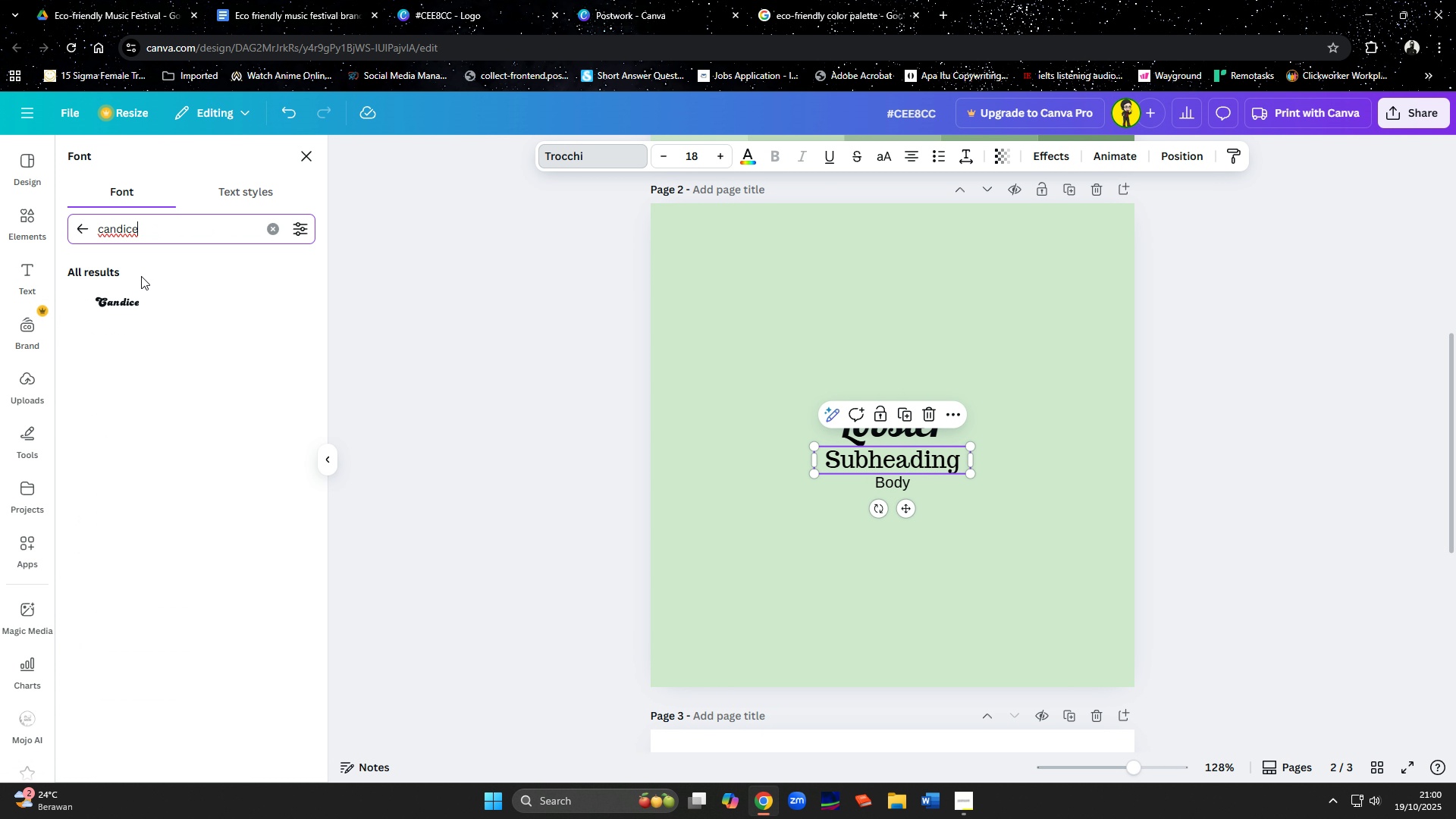 
left_click([140, 300])
 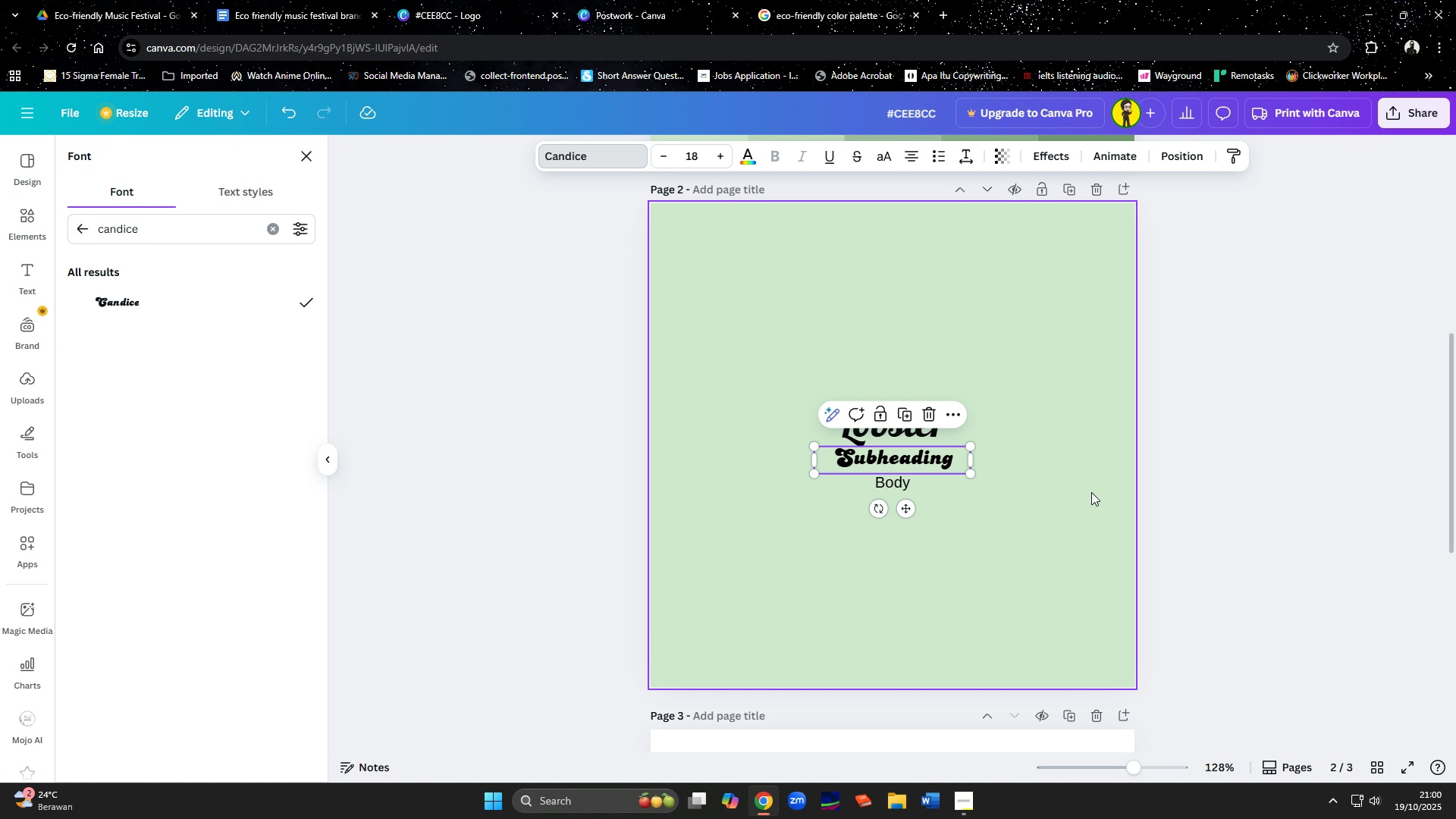 
left_click([1091, 492])
 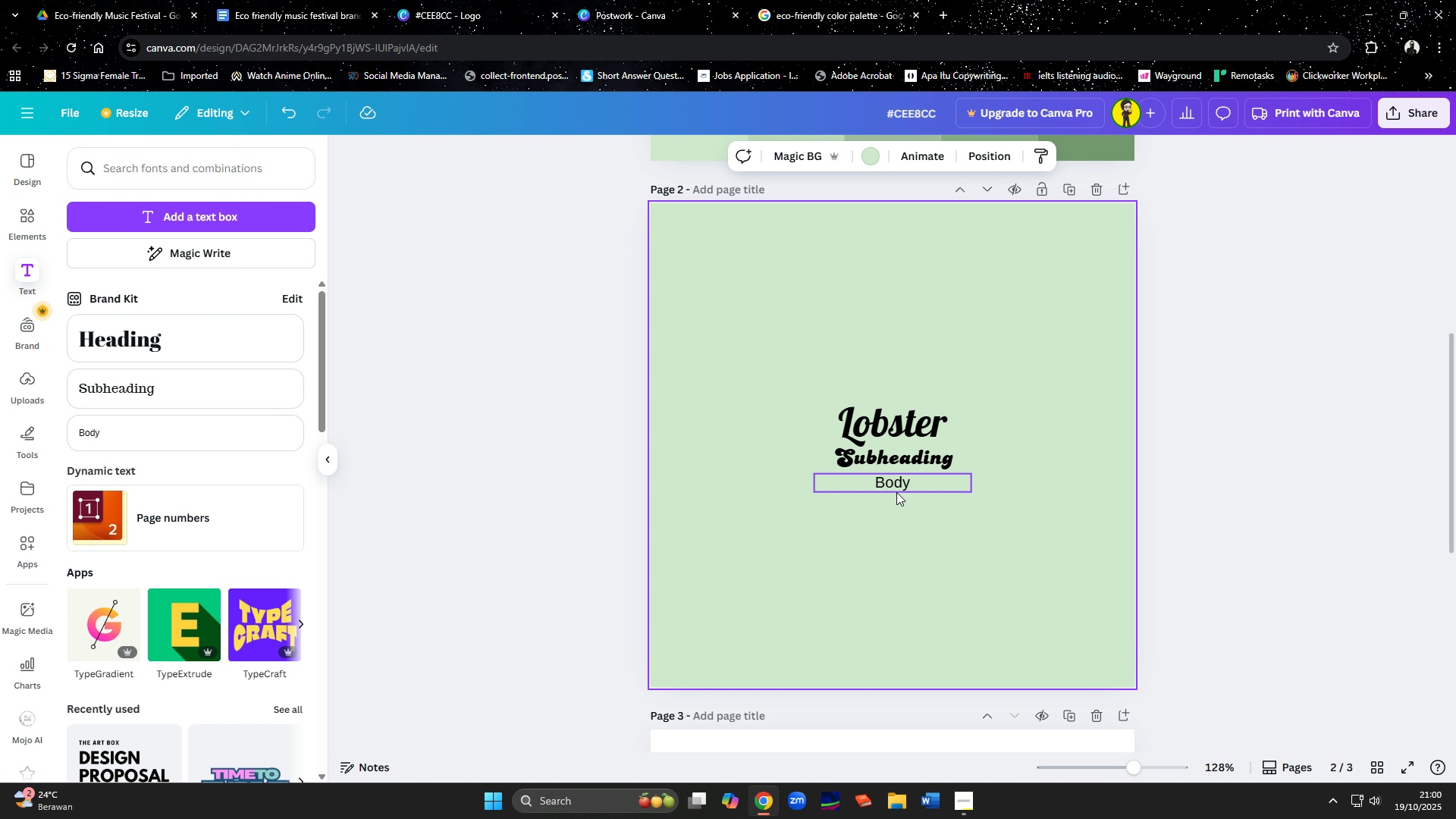 
left_click([896, 492])
 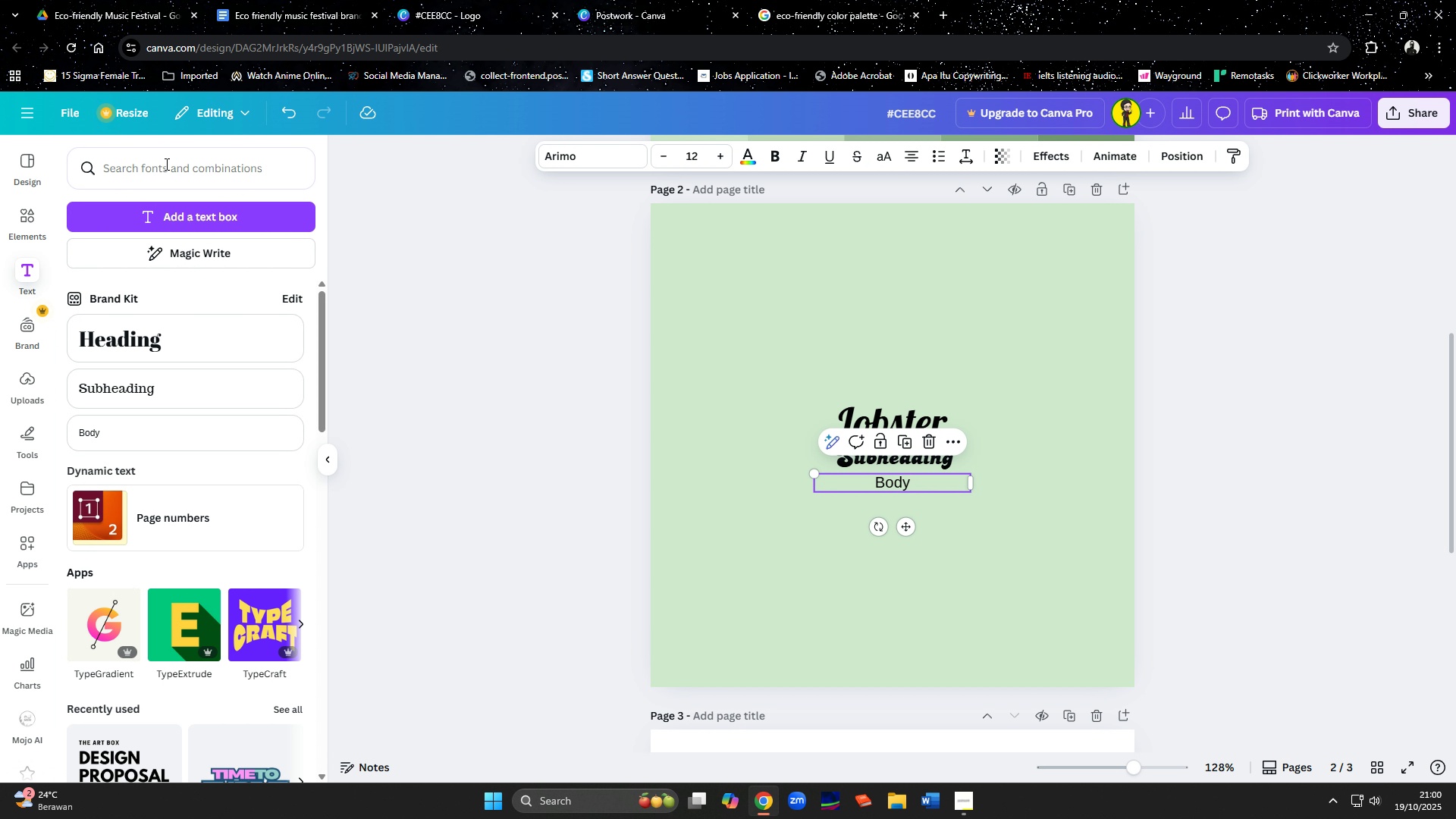 
wait(5.82)
 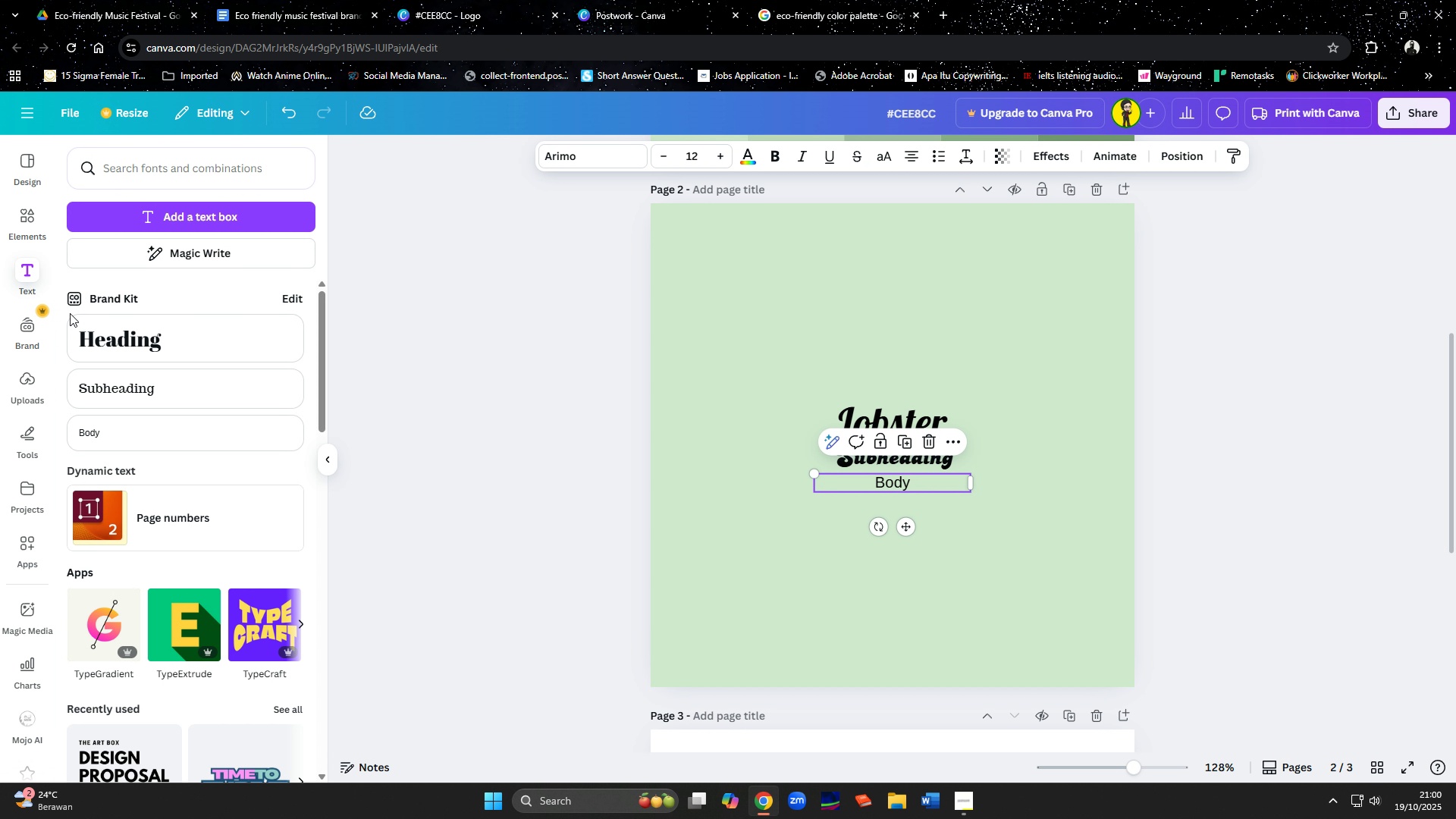 
left_click([584, 149])
 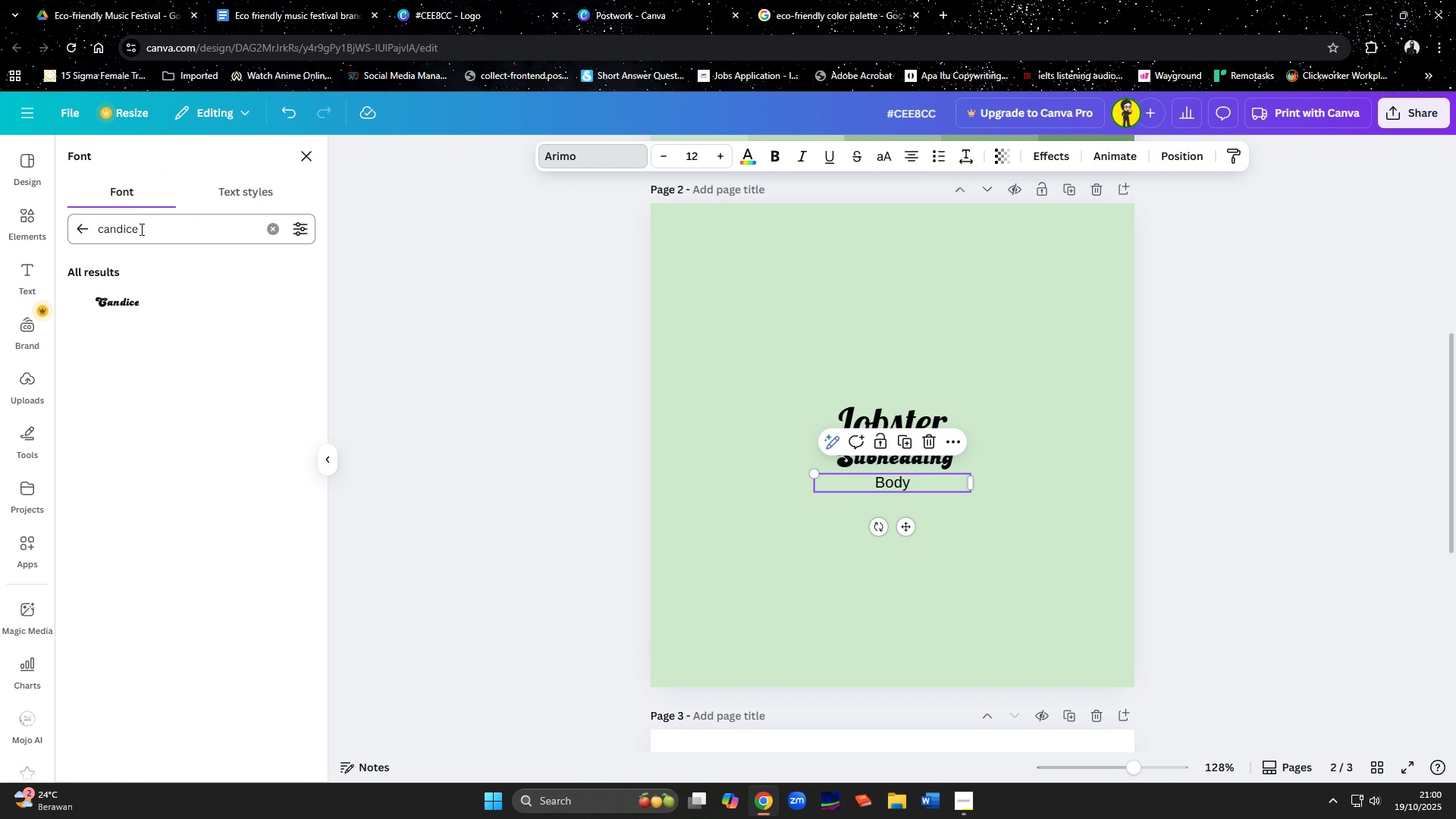 
left_click_drag(start_coordinate=[146, 233], to_coordinate=[44, 240])
 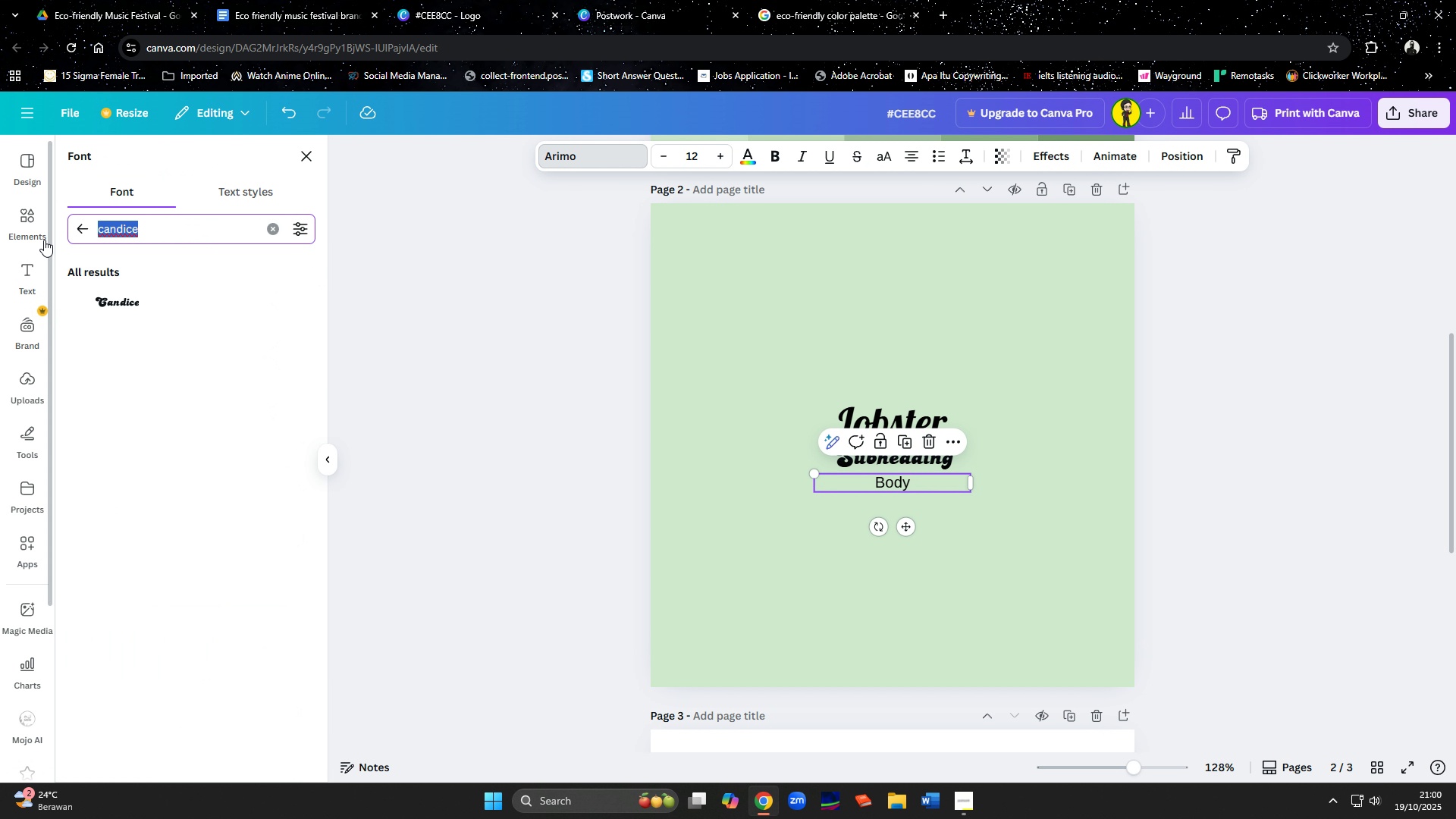 
type(retro)
 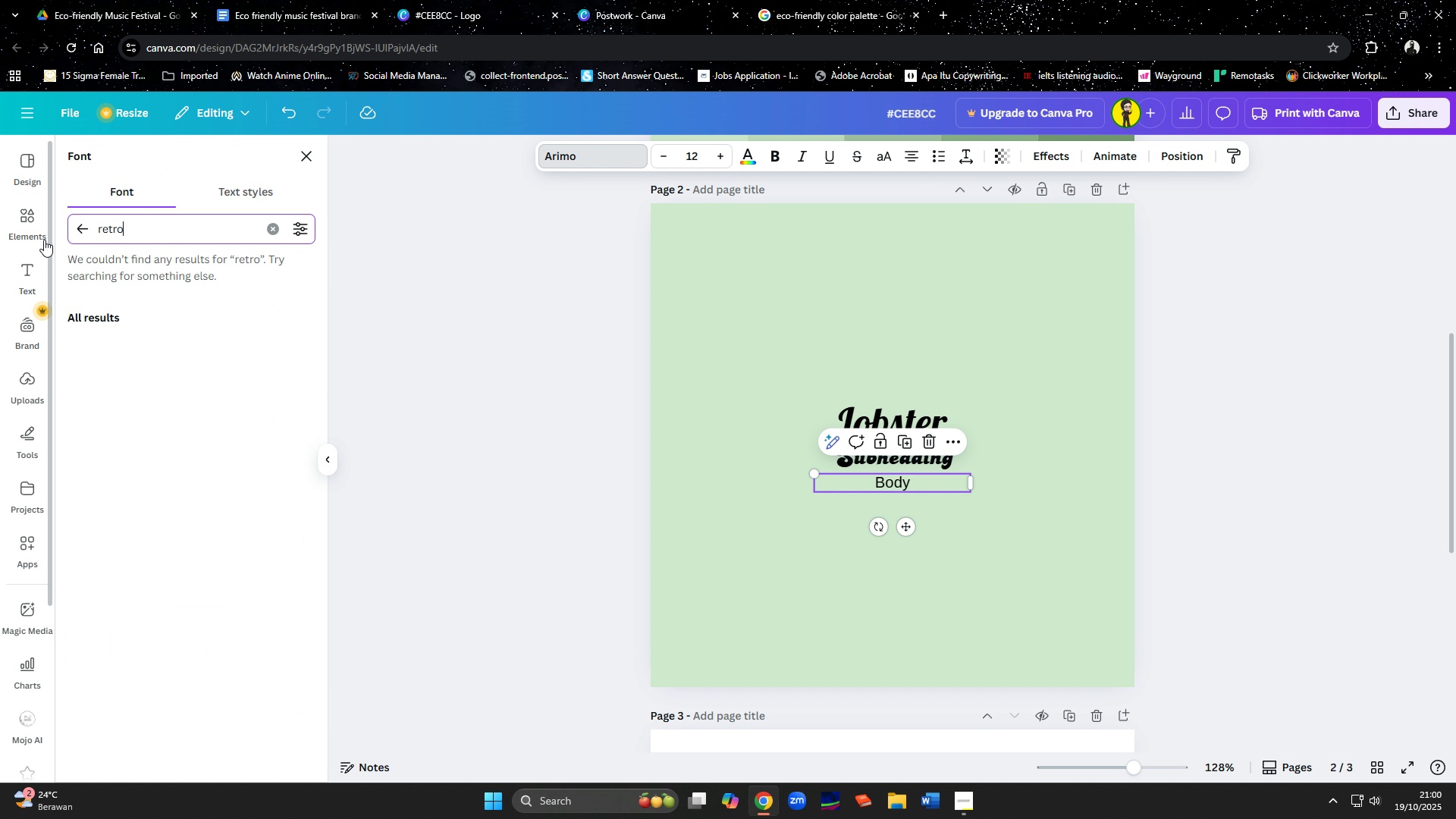 
key(Enter)
 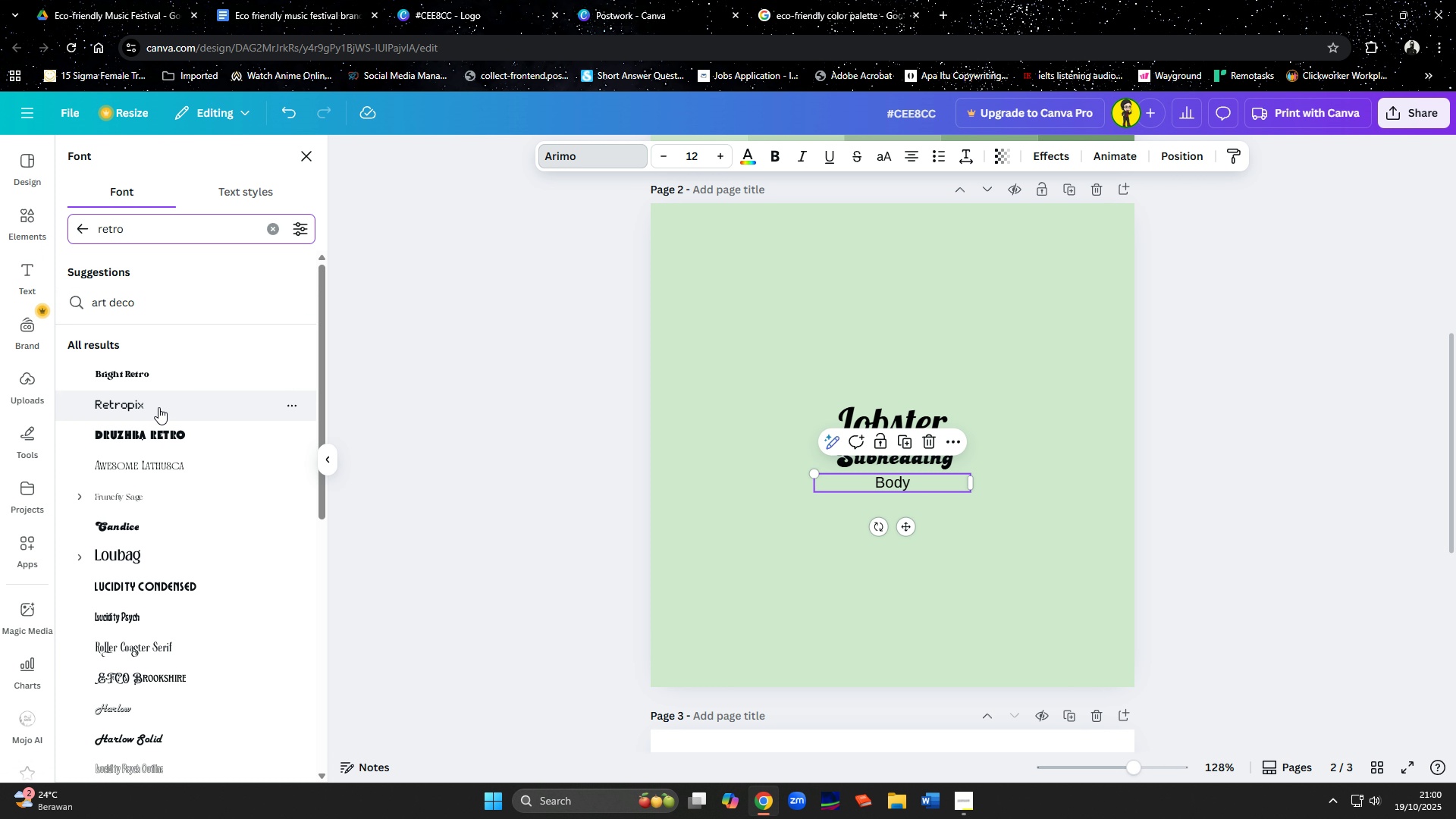 
wait(7.6)
 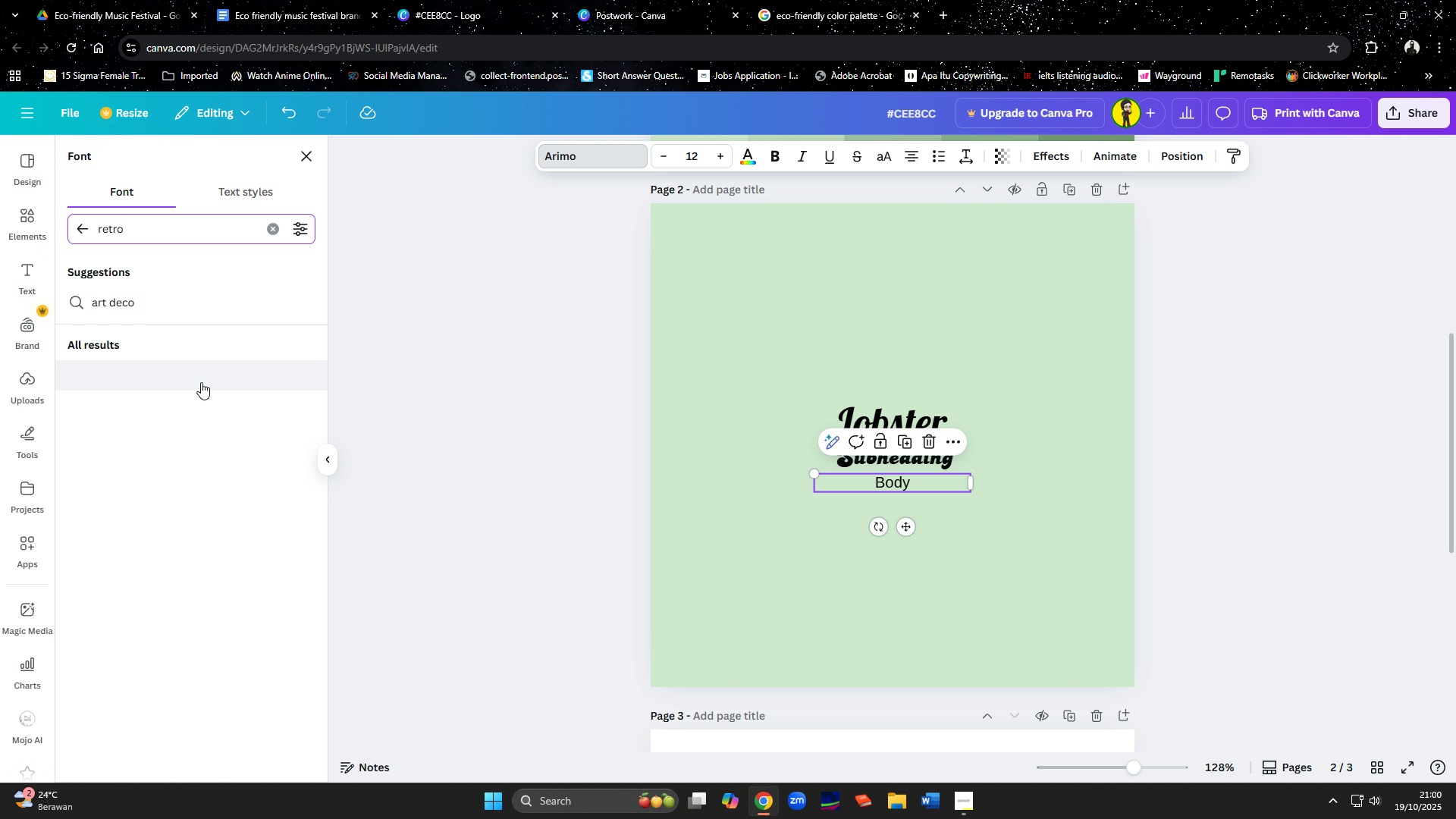 
left_click([148, 375])
 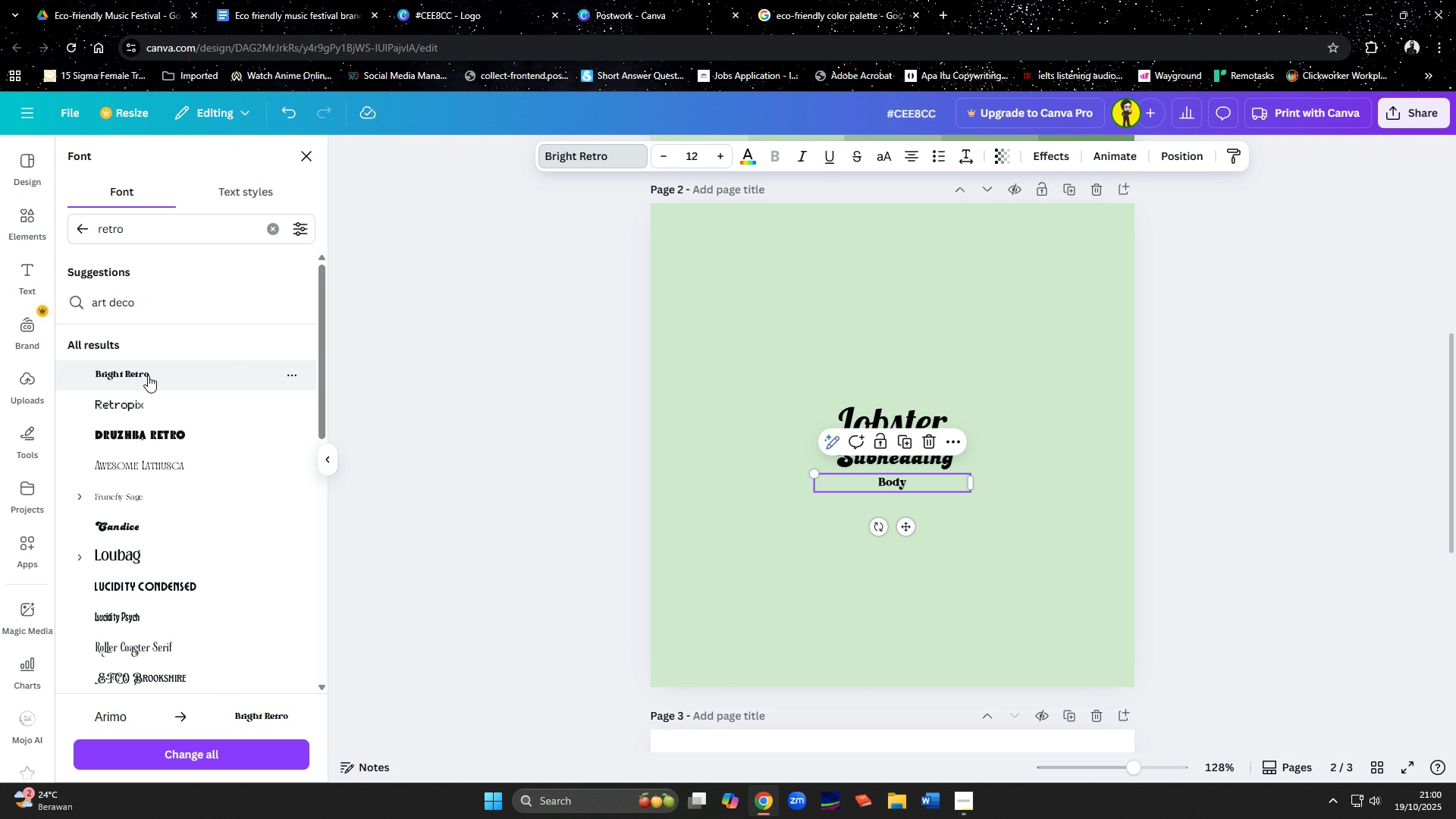 
scroll: coordinate [148, 519], scroll_direction: down, amount: 1.0
 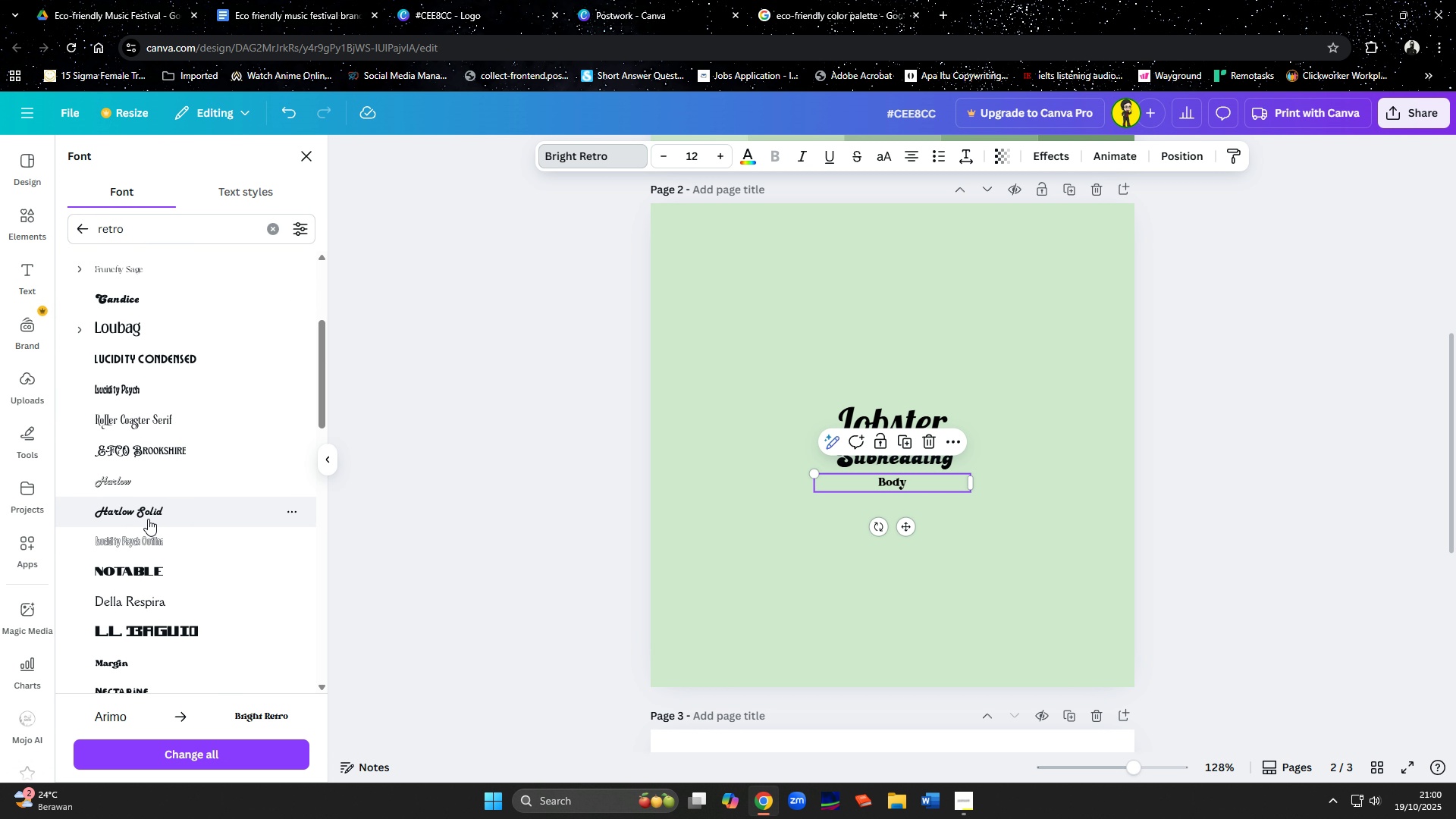 
scroll: coordinate [148, 519], scroll_direction: up, amount: 1.0
 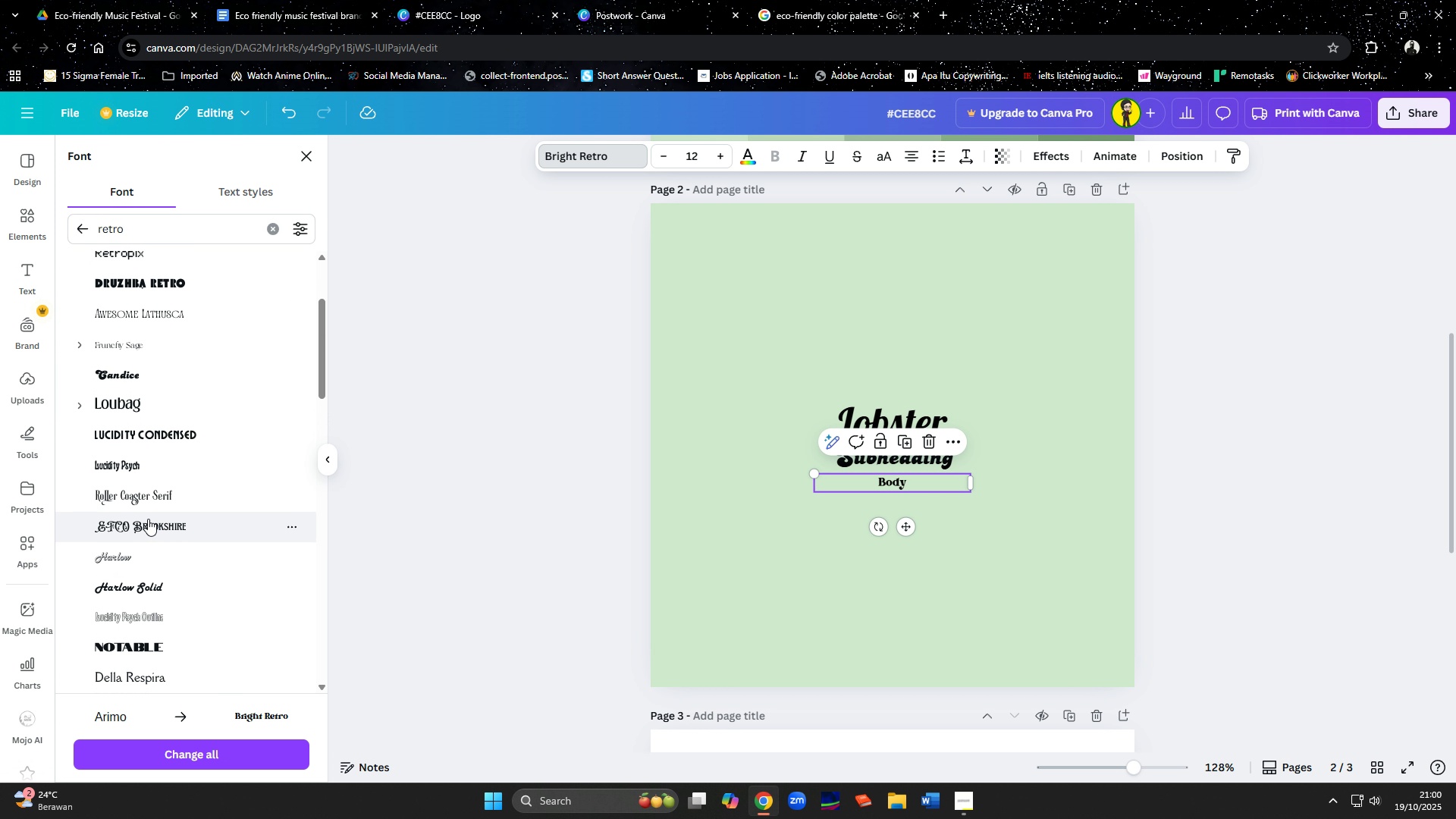 
scroll: coordinate [148, 519], scroll_direction: down, amount: 2.0
 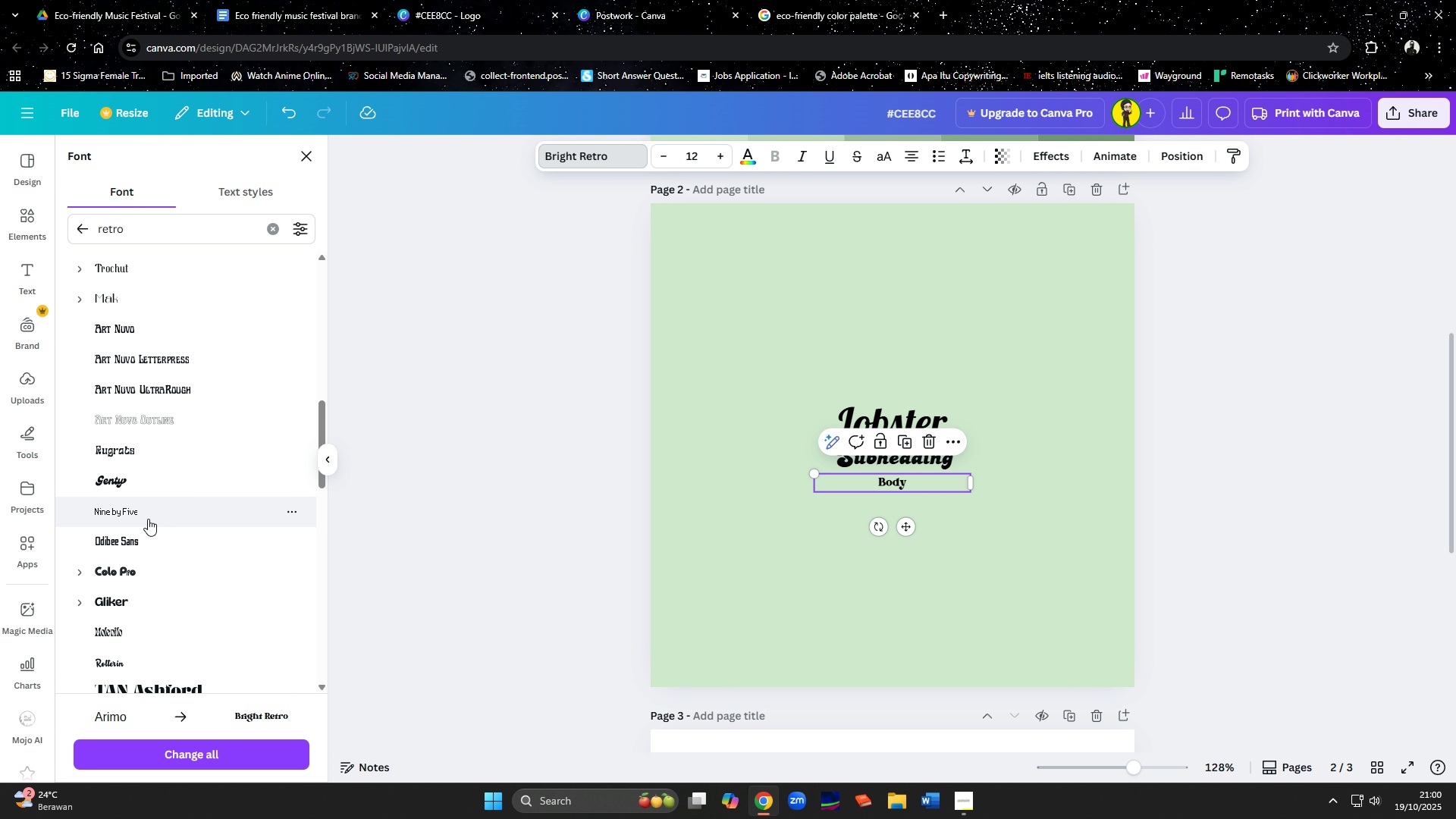 
left_click([136, 596])
 